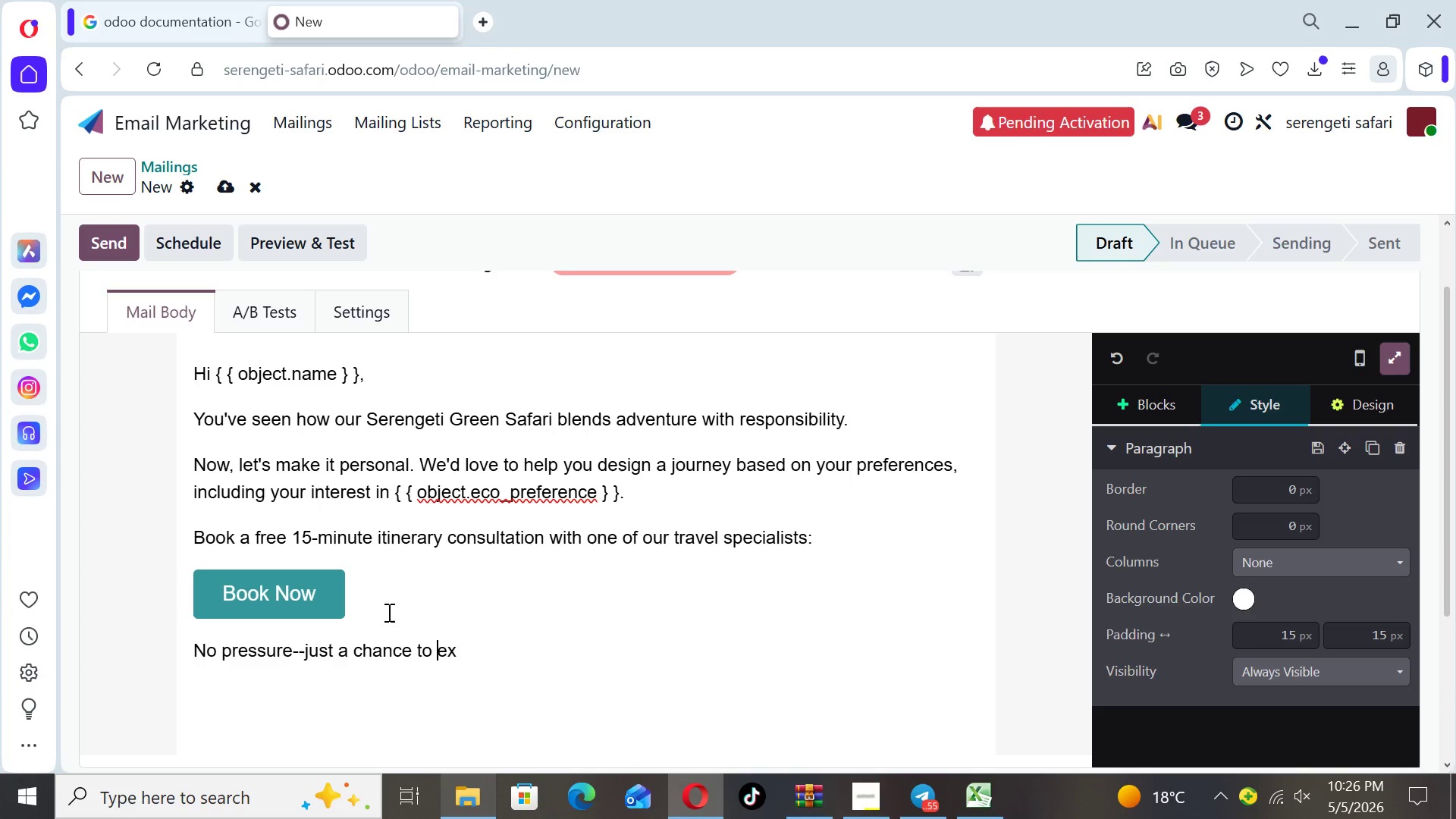 
key(ArrowRight)
 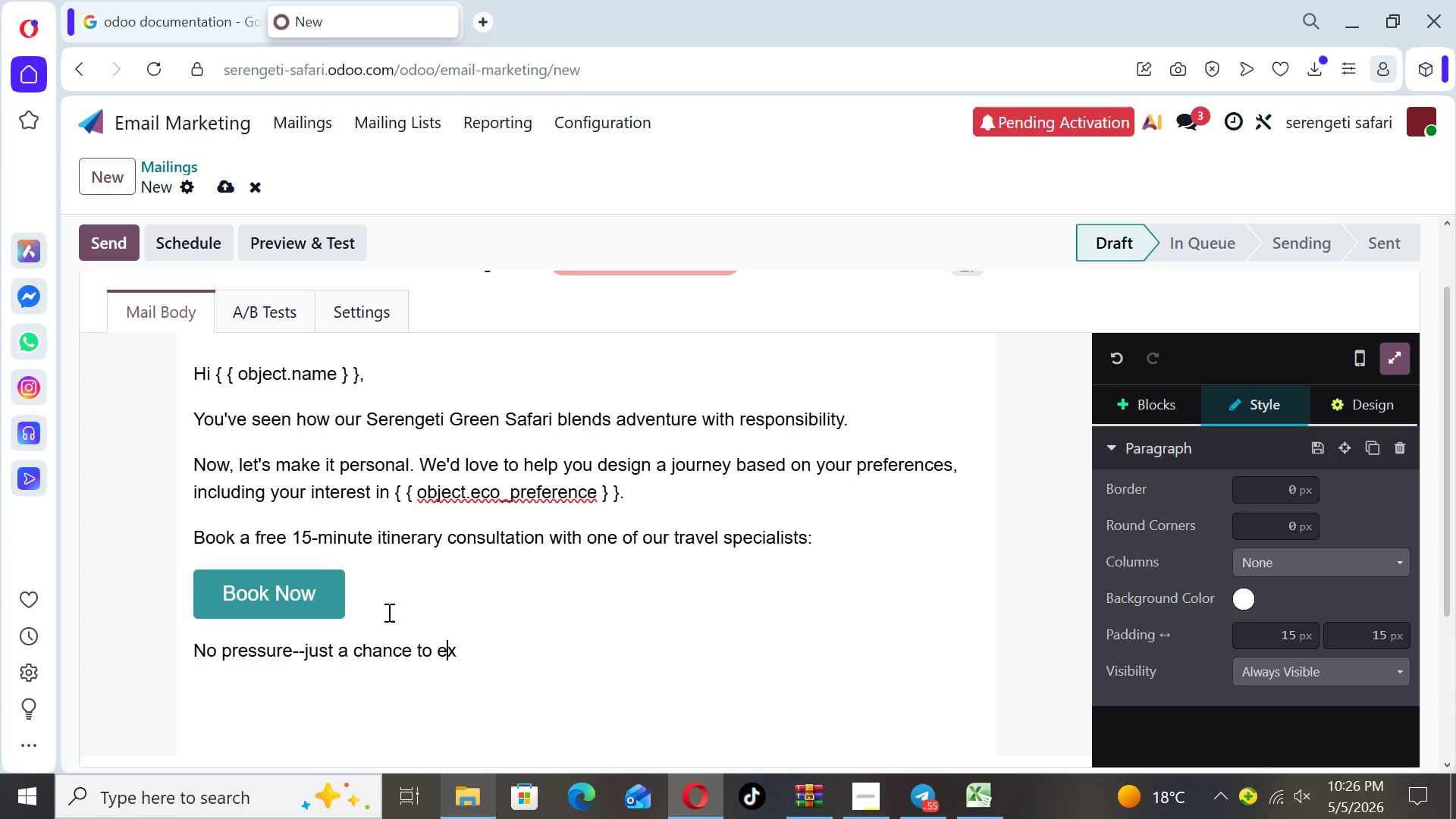 
key(ArrowRight)
 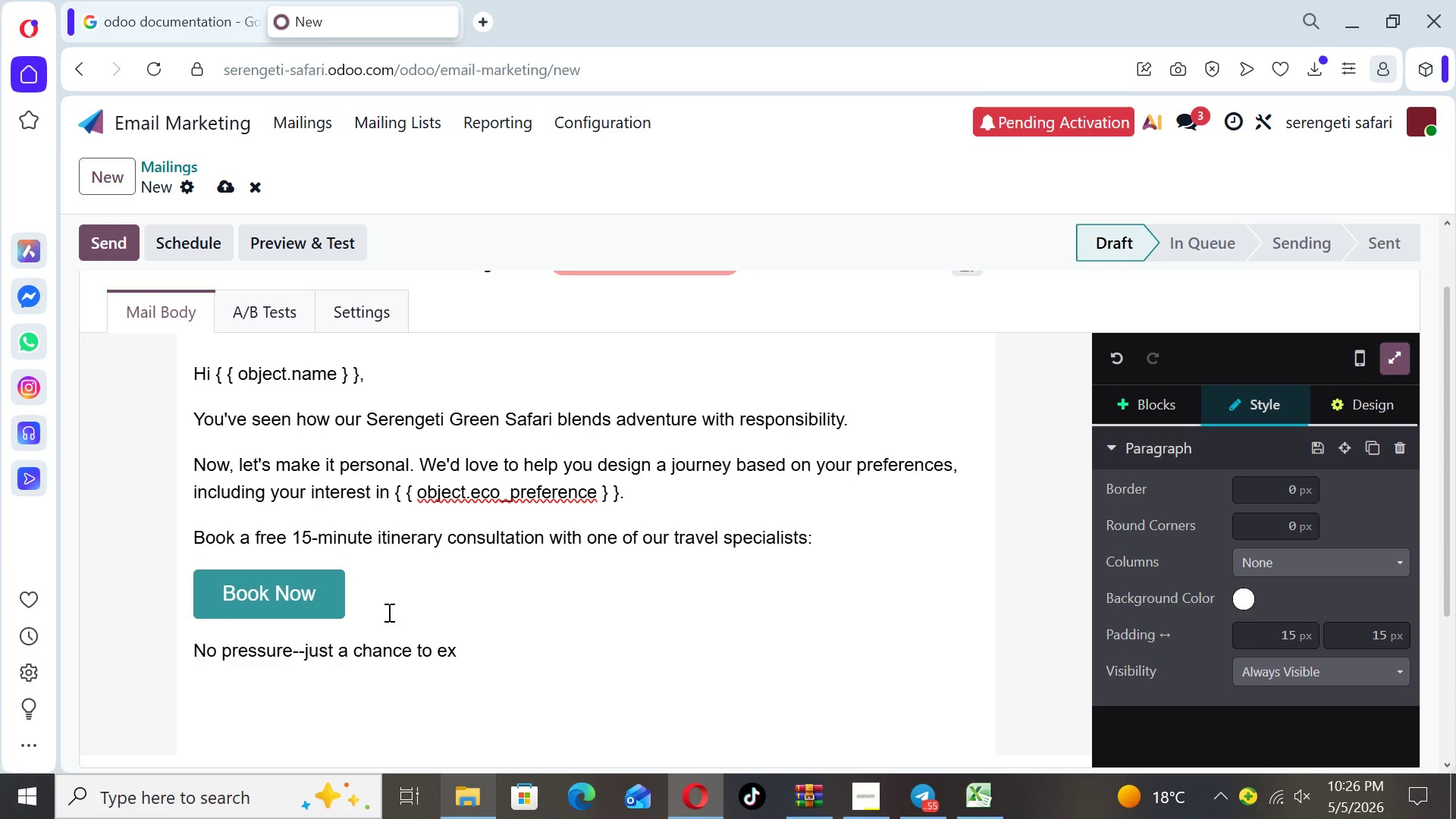 
type(plore)
 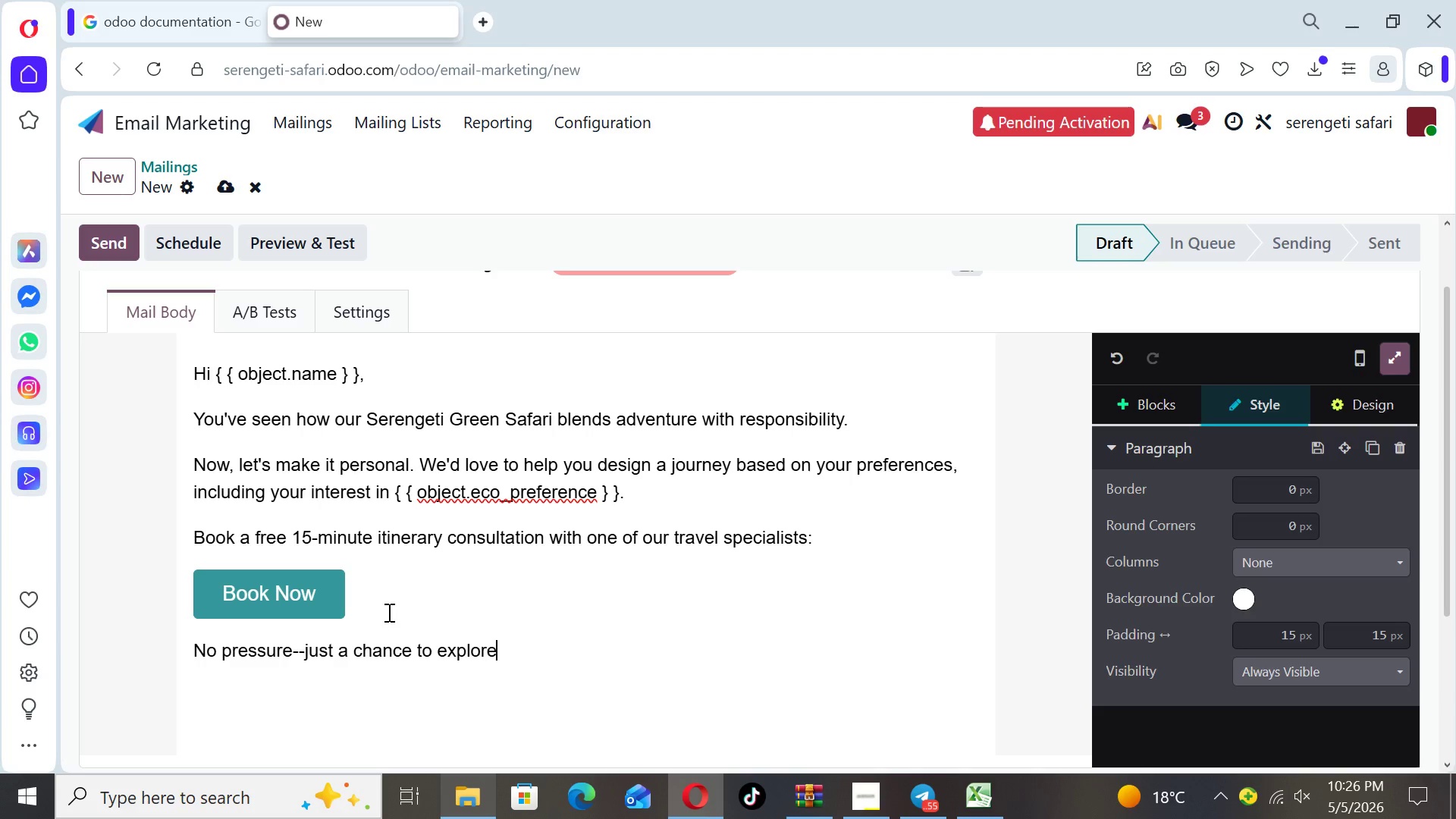 
type( wht )
key(Backspace)
key(Backspace)
type(at your ideal safari could look like.)
 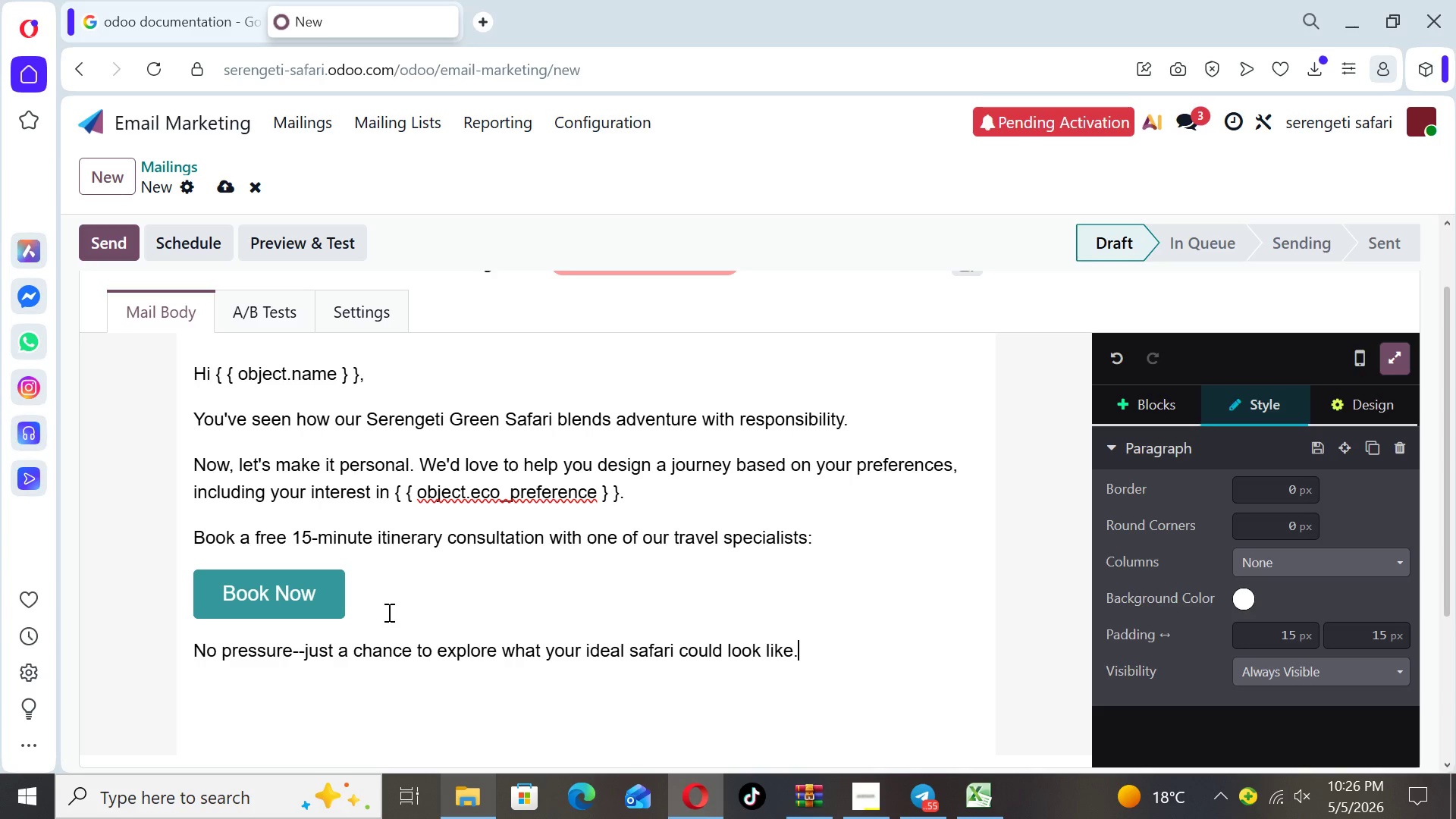 
key(Enter)
 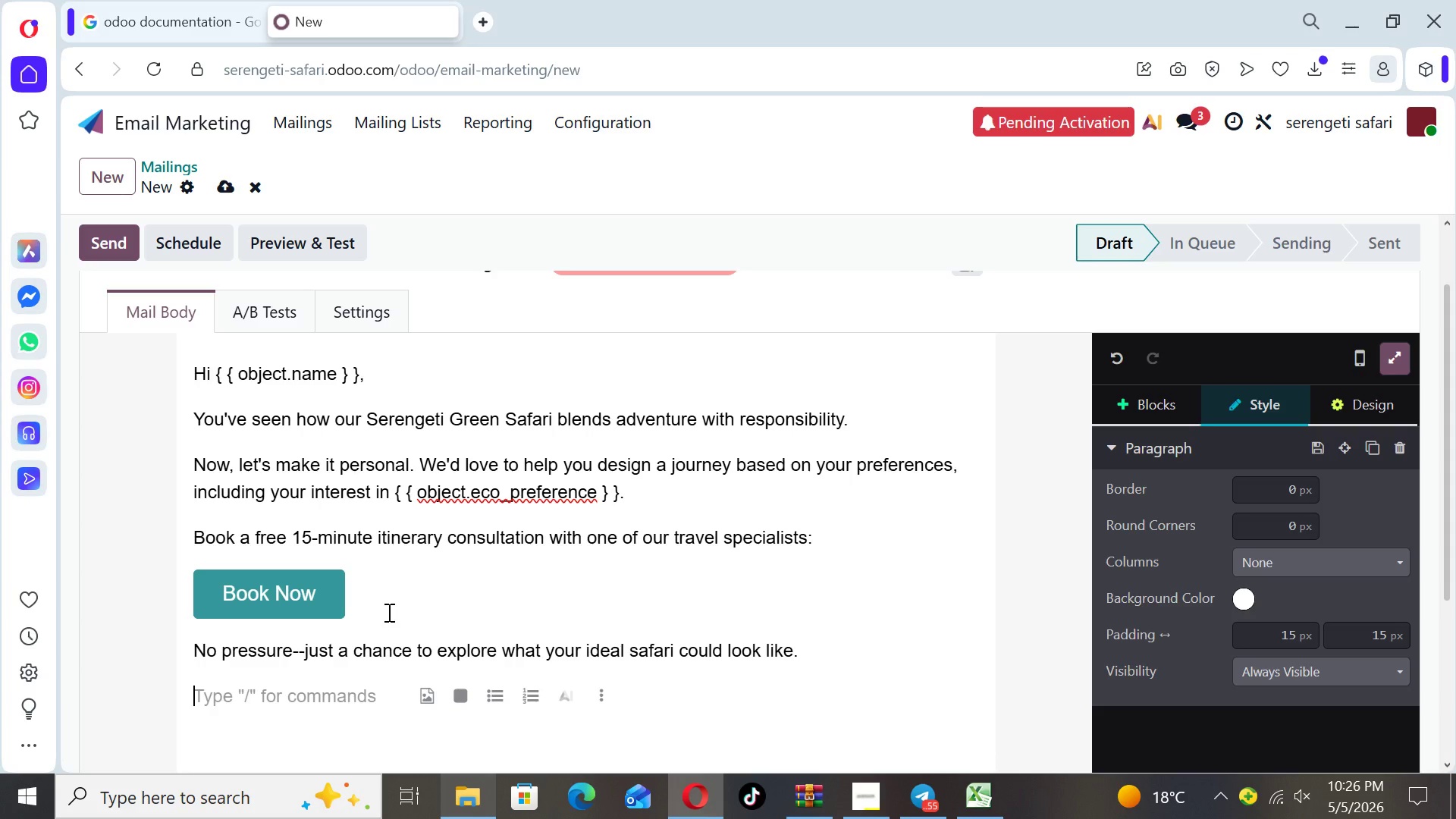 
type(Spots fill uickly)
 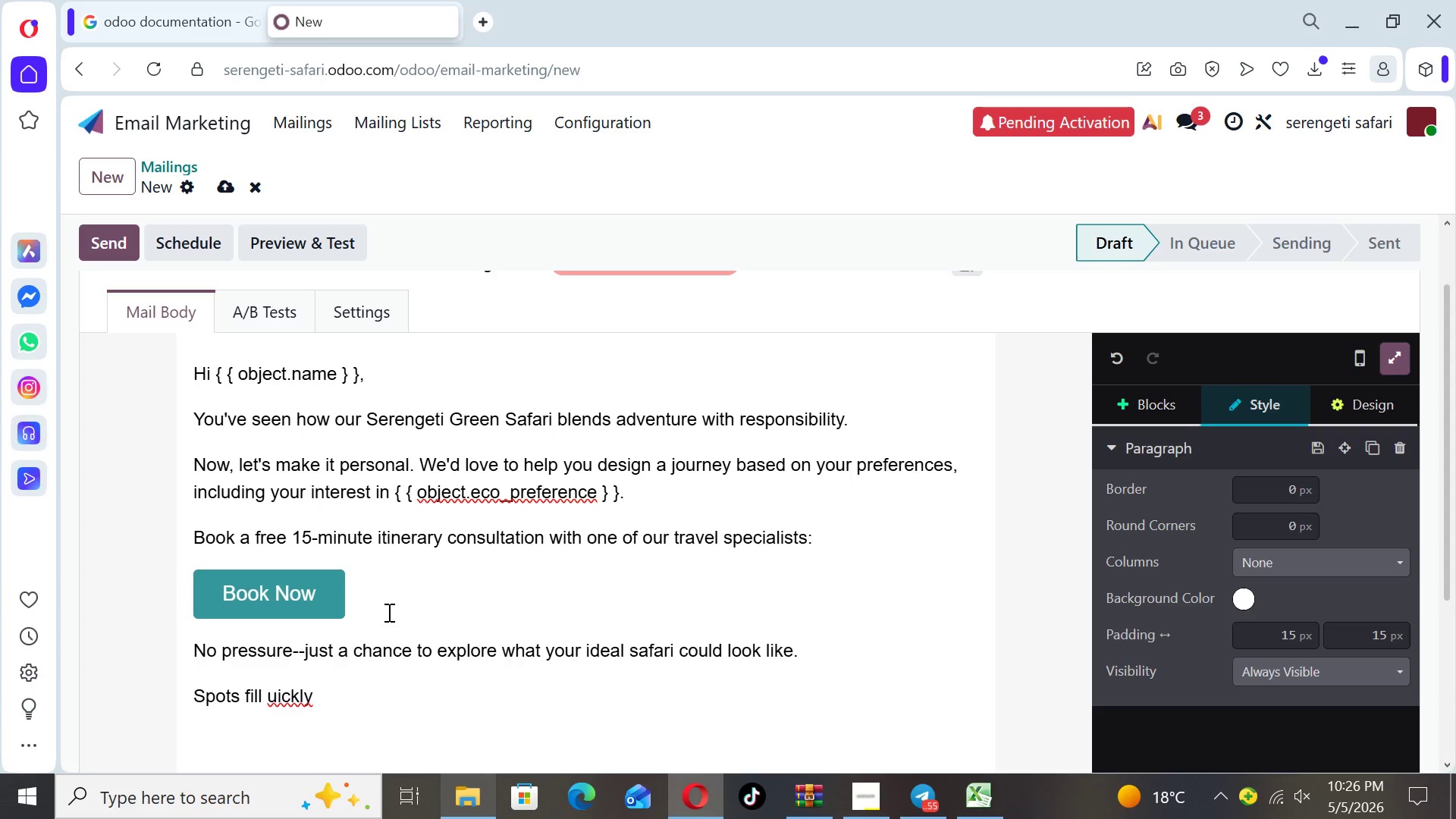 
key(ArrowLeft)
 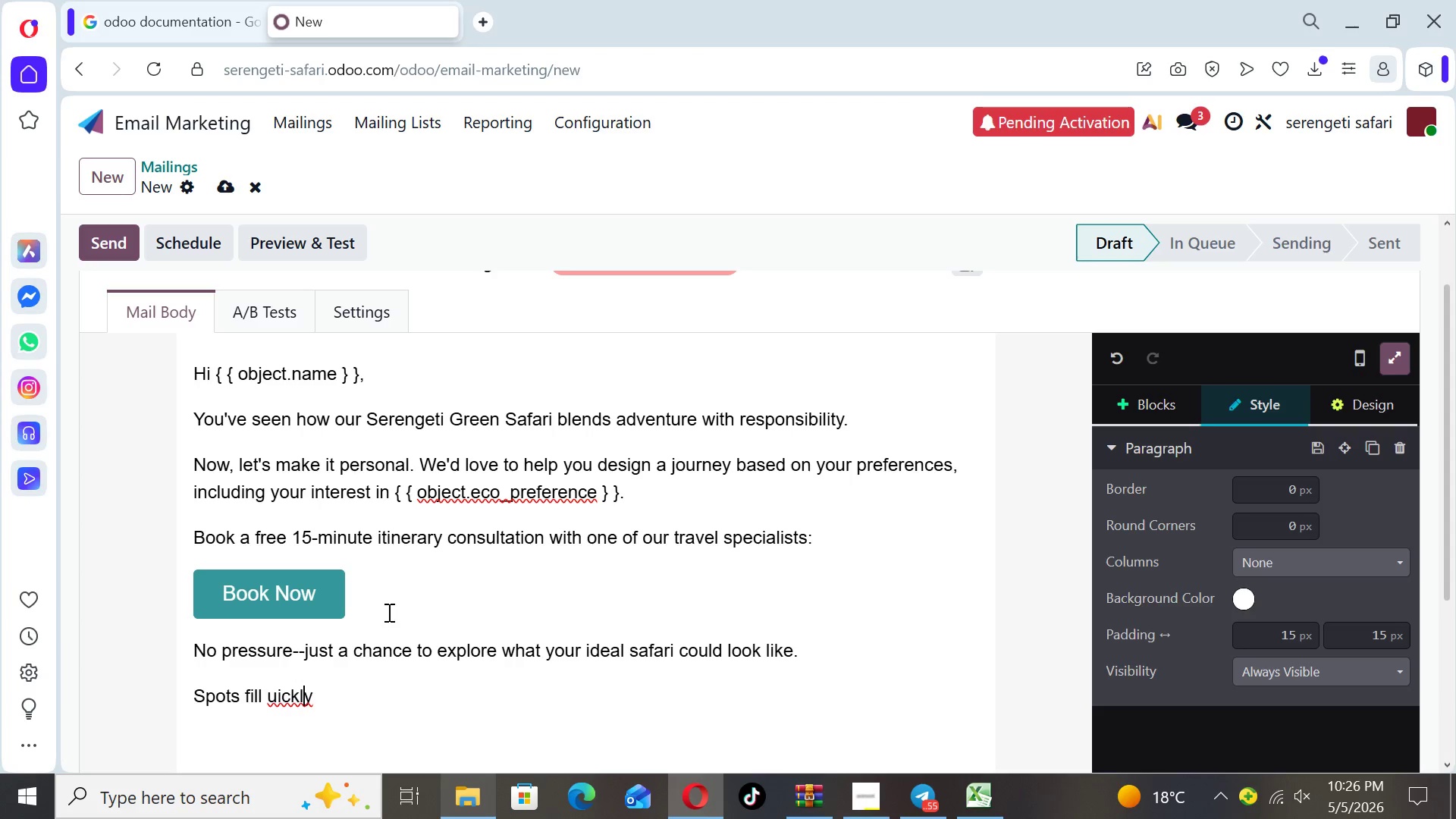 
key(ArrowLeft)
 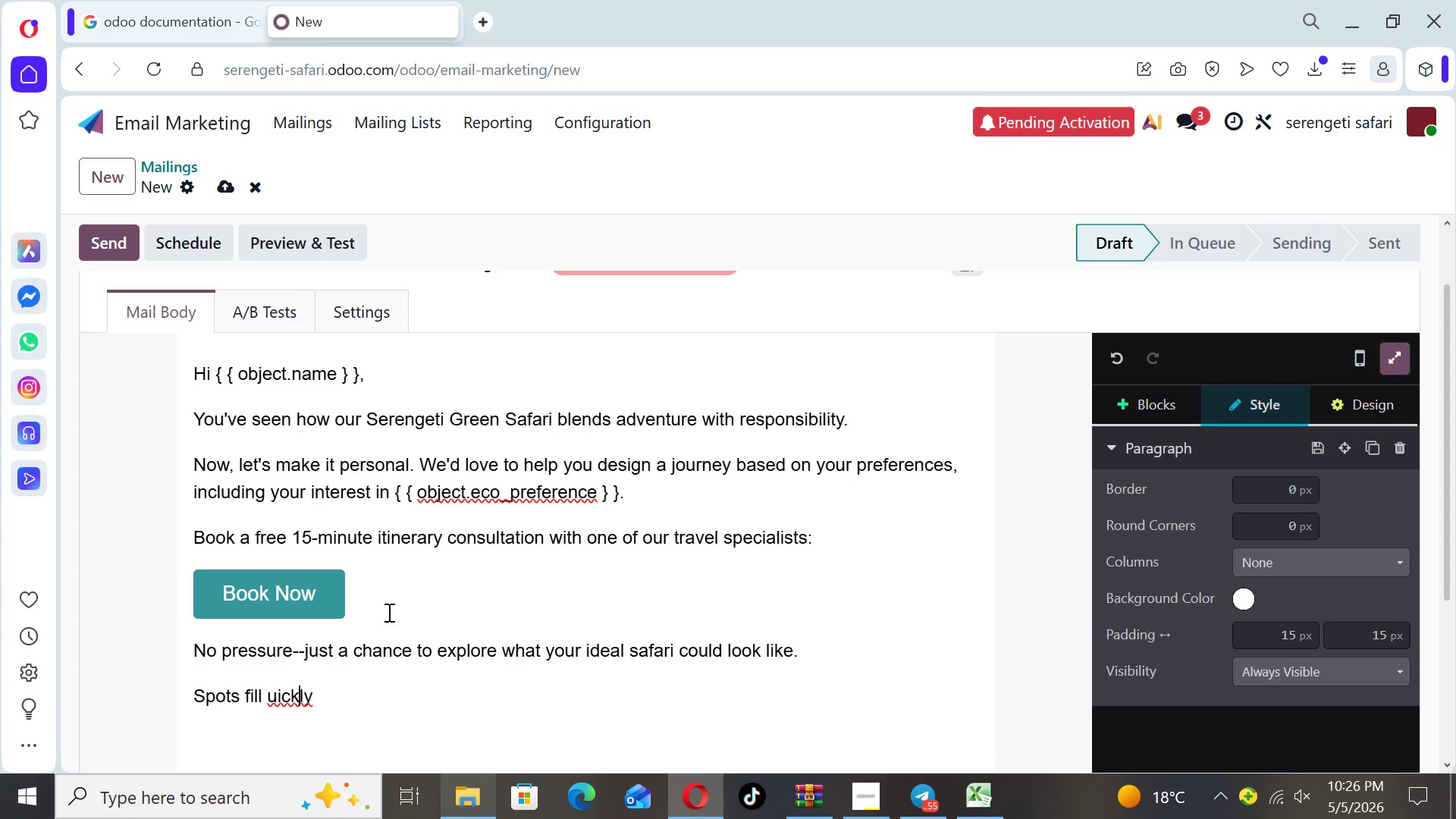 
key(ArrowLeft)
 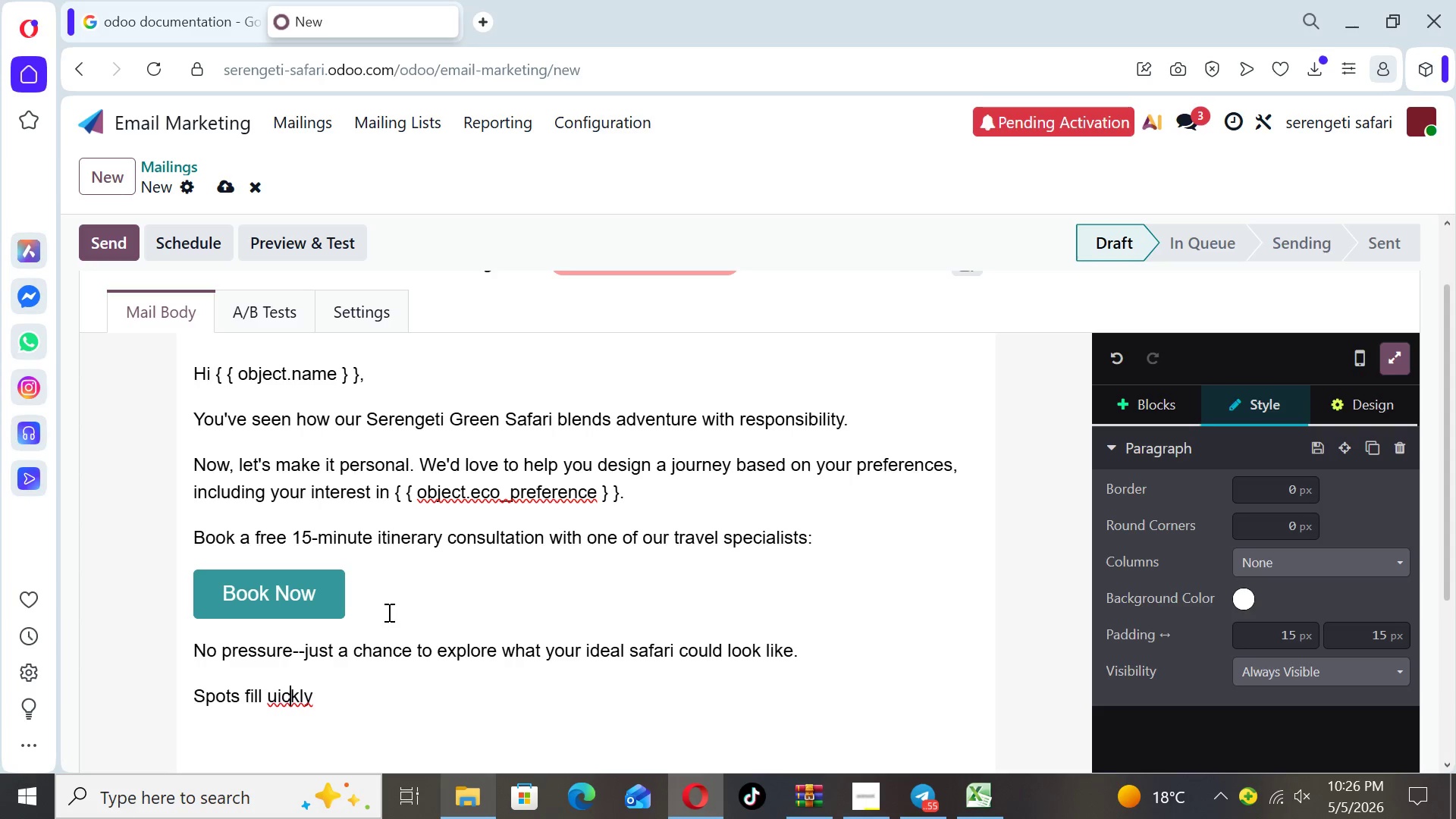 
key(ArrowLeft)
 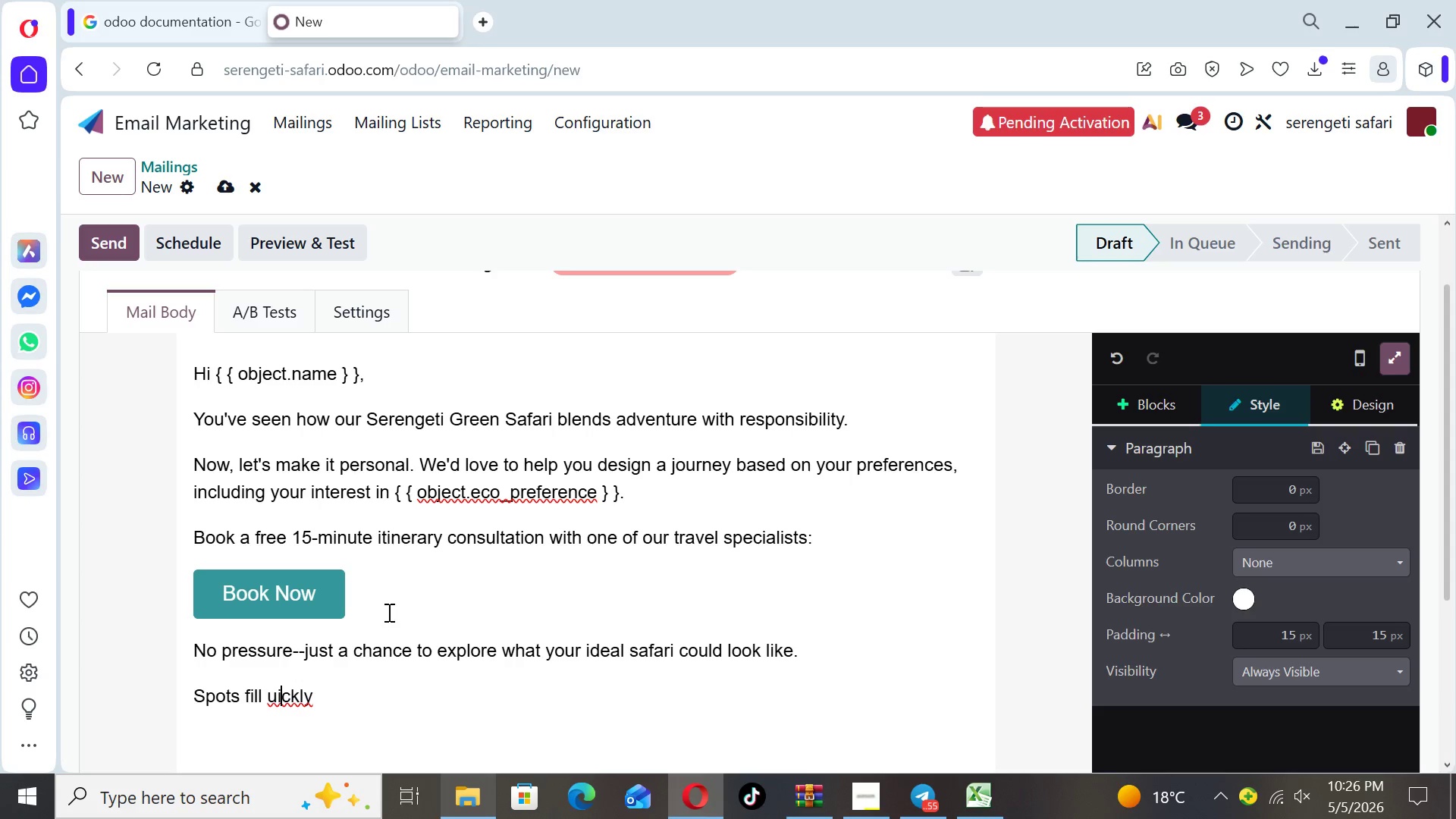 
key(ArrowLeft)
 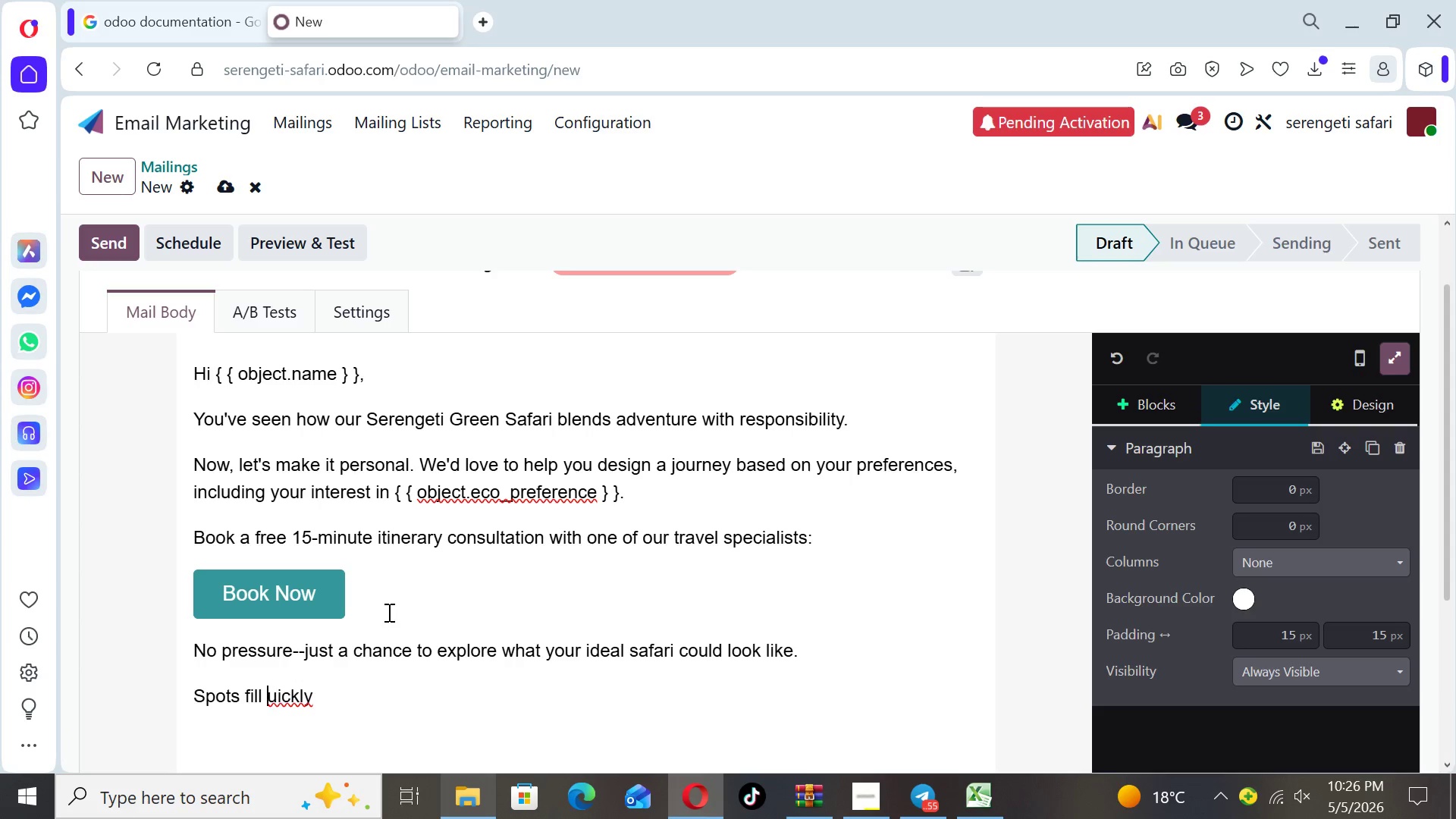 
key(ArrowLeft)
 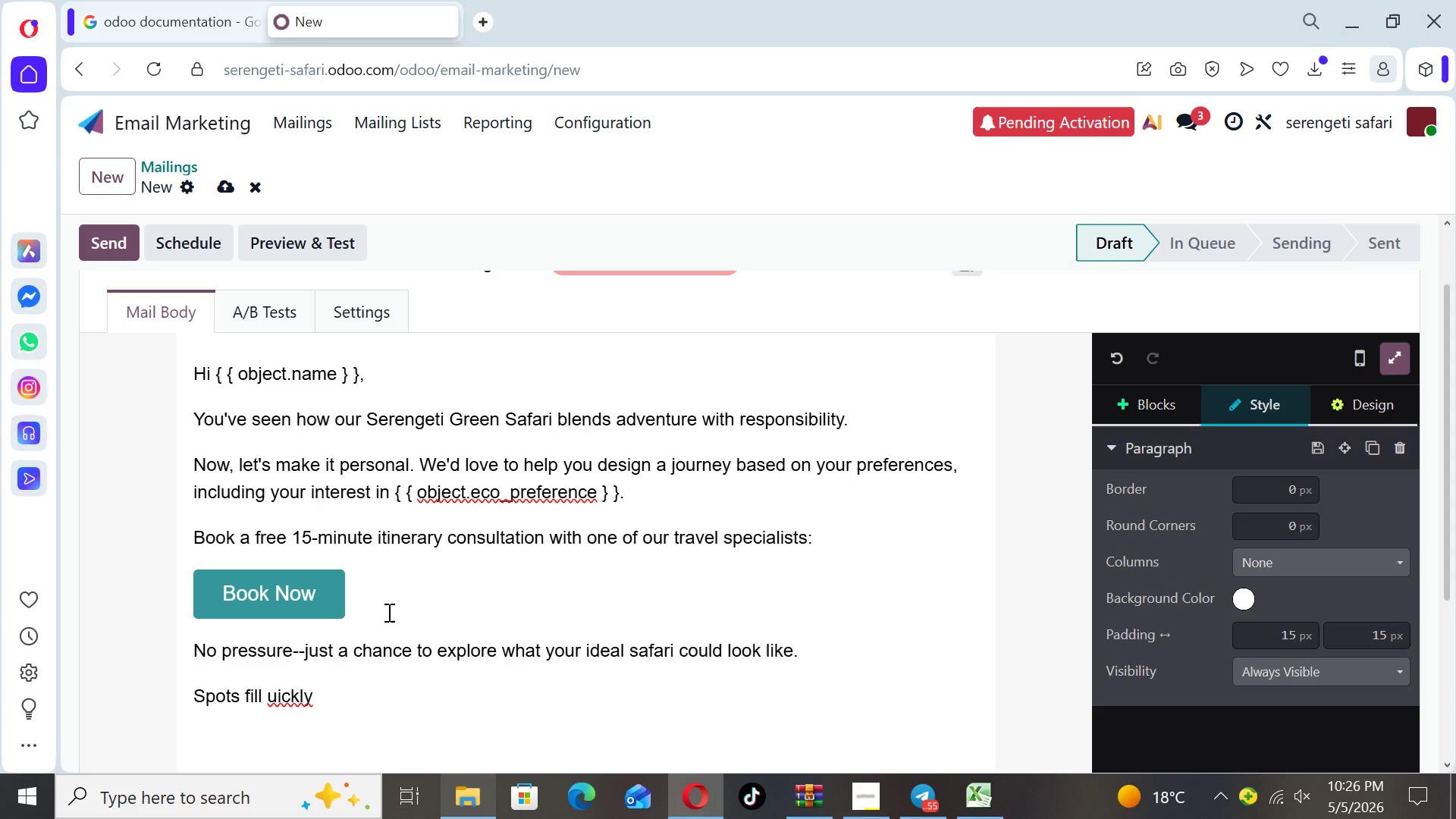 
key(Q)
 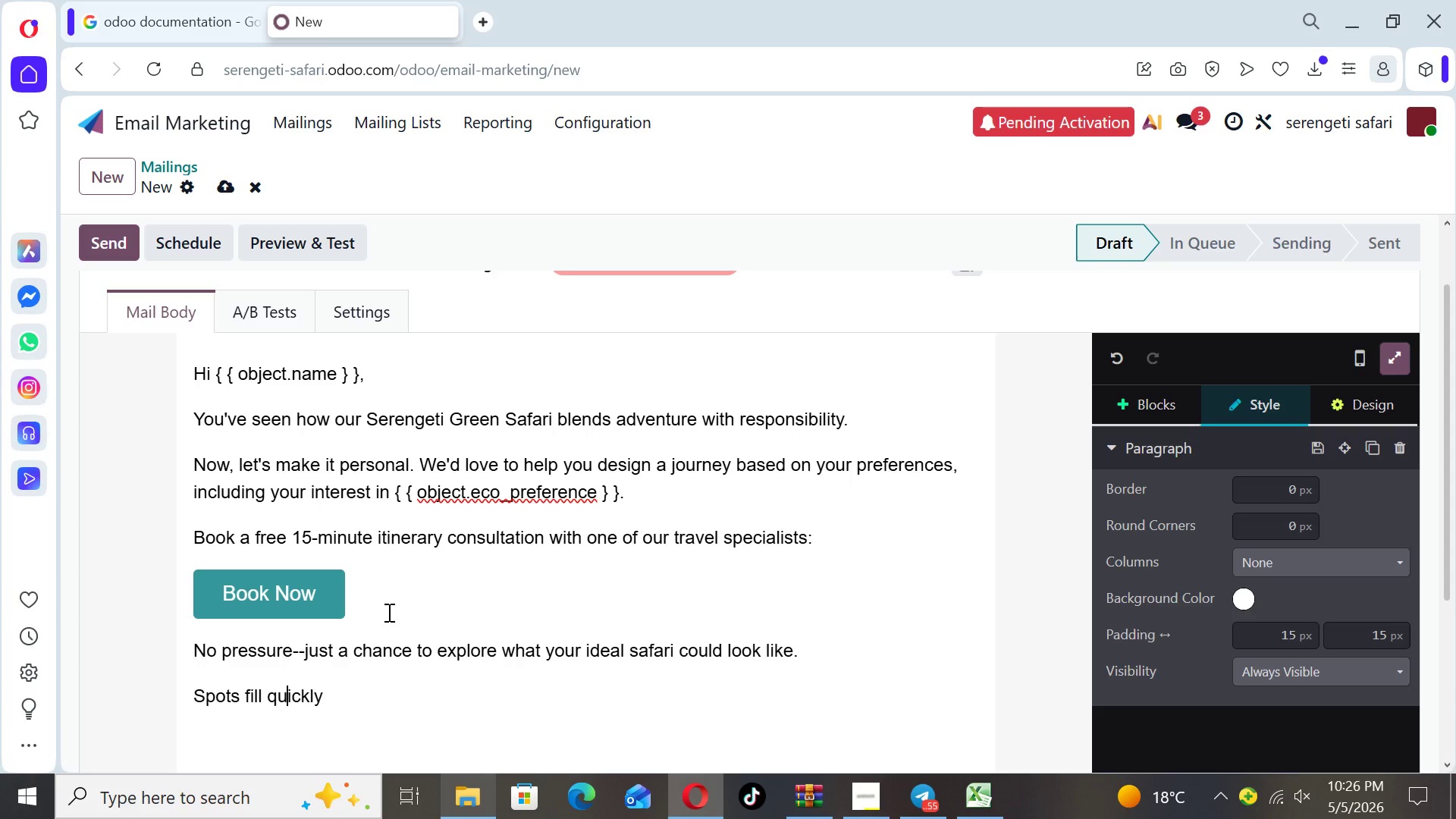 
key(ArrowRight)
 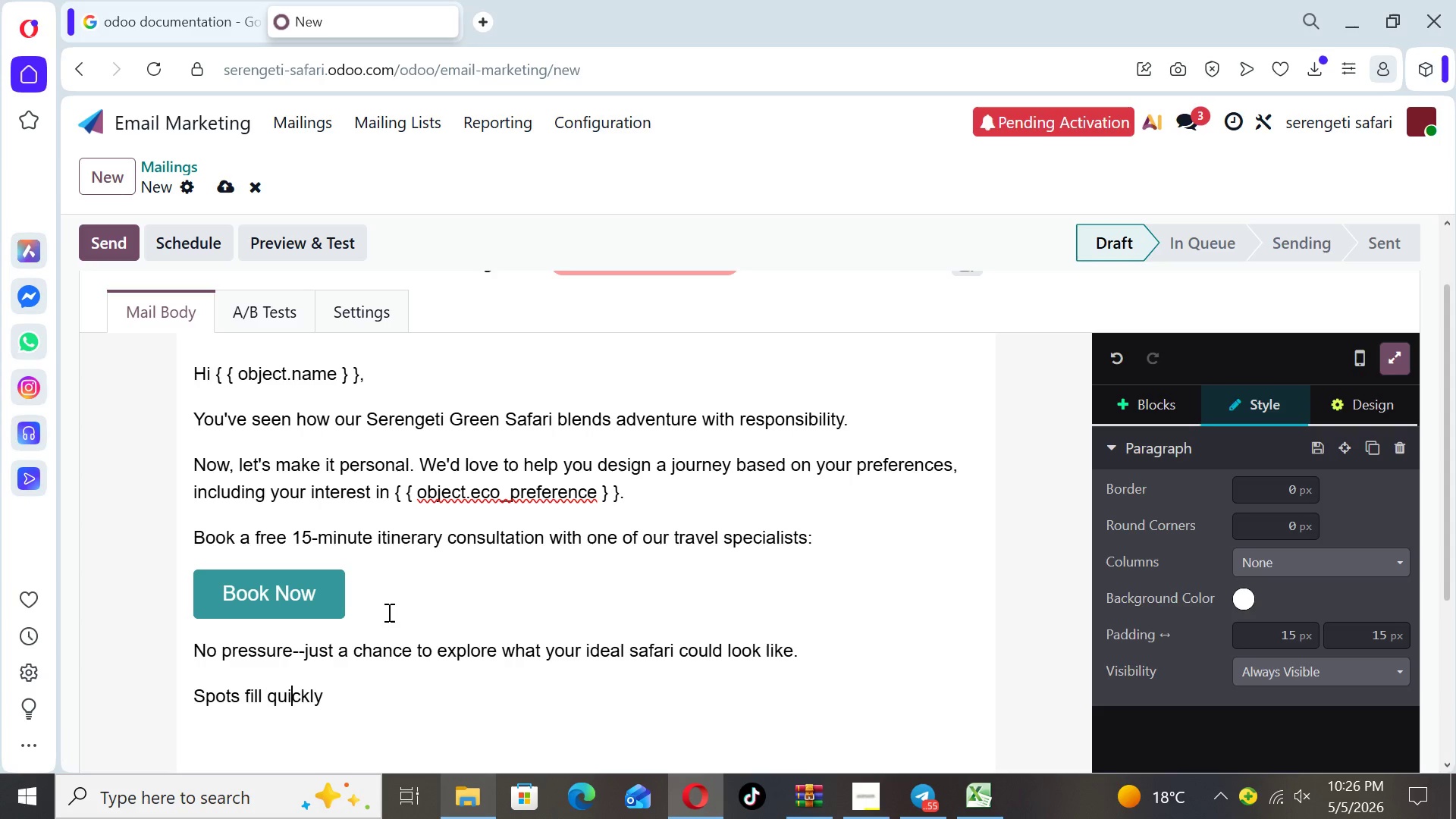 
key(ArrowRight)
 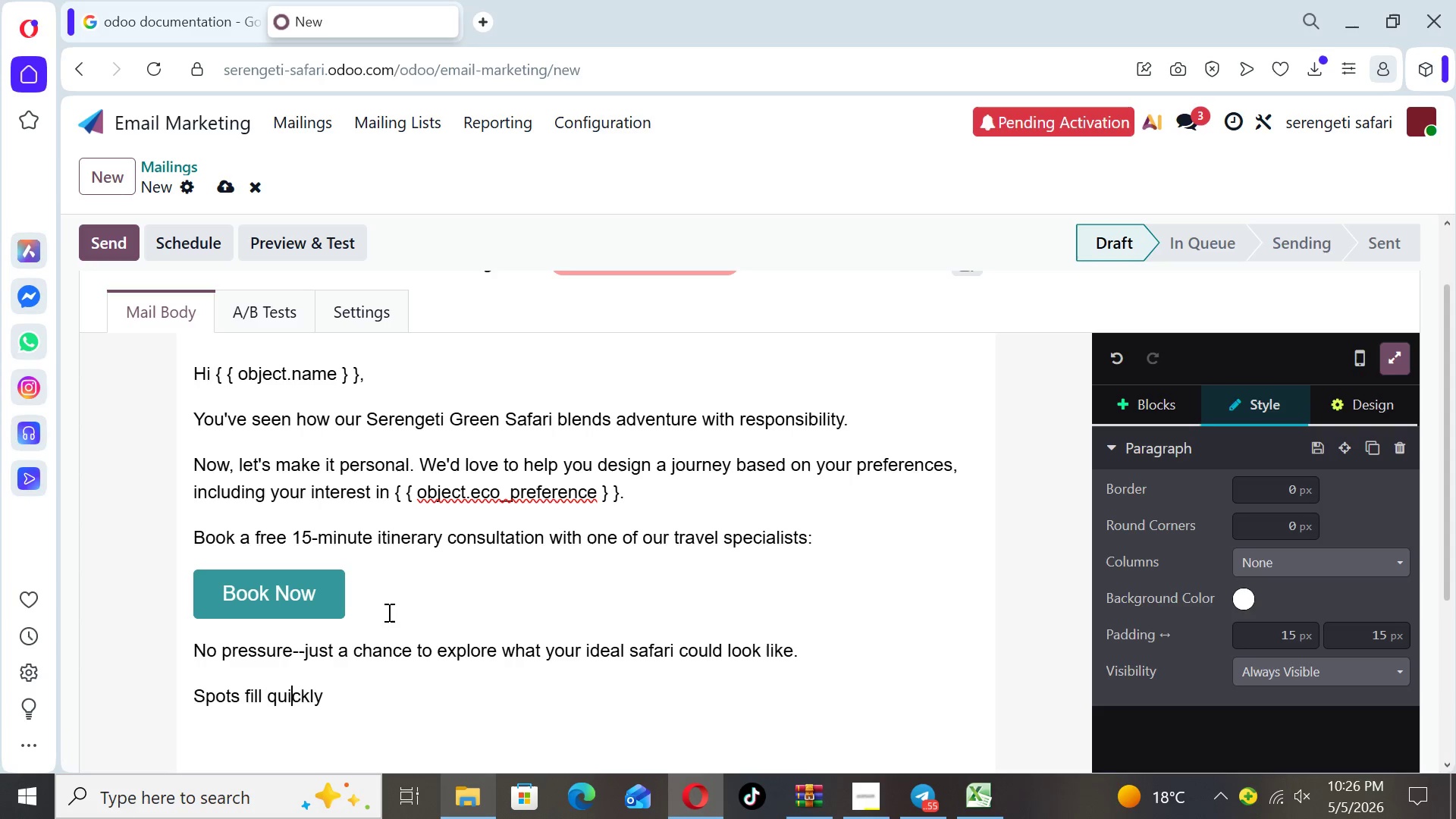 
key(ArrowRight)
 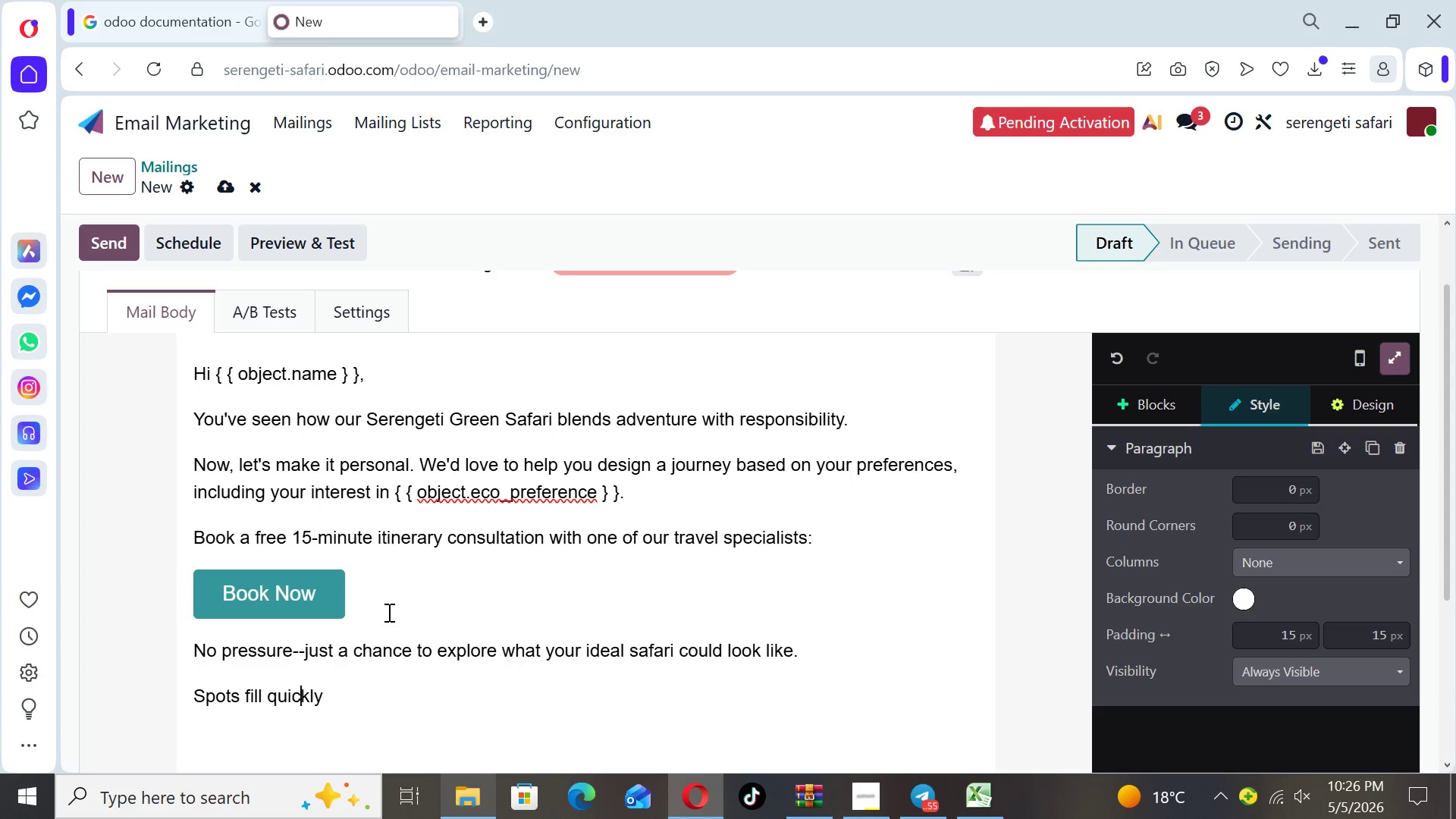 
key(ArrowRight)
 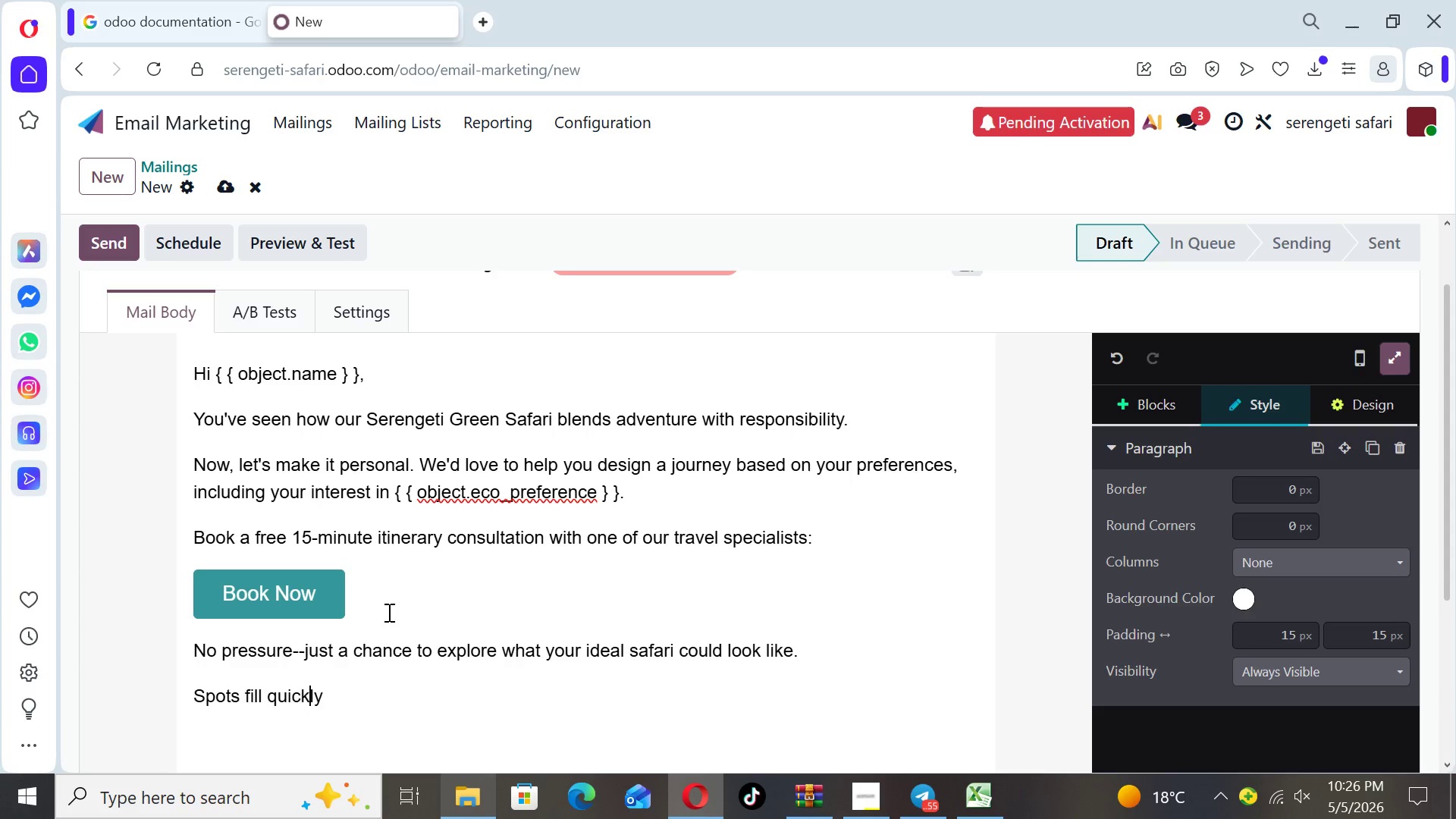 
key(ArrowRight)
 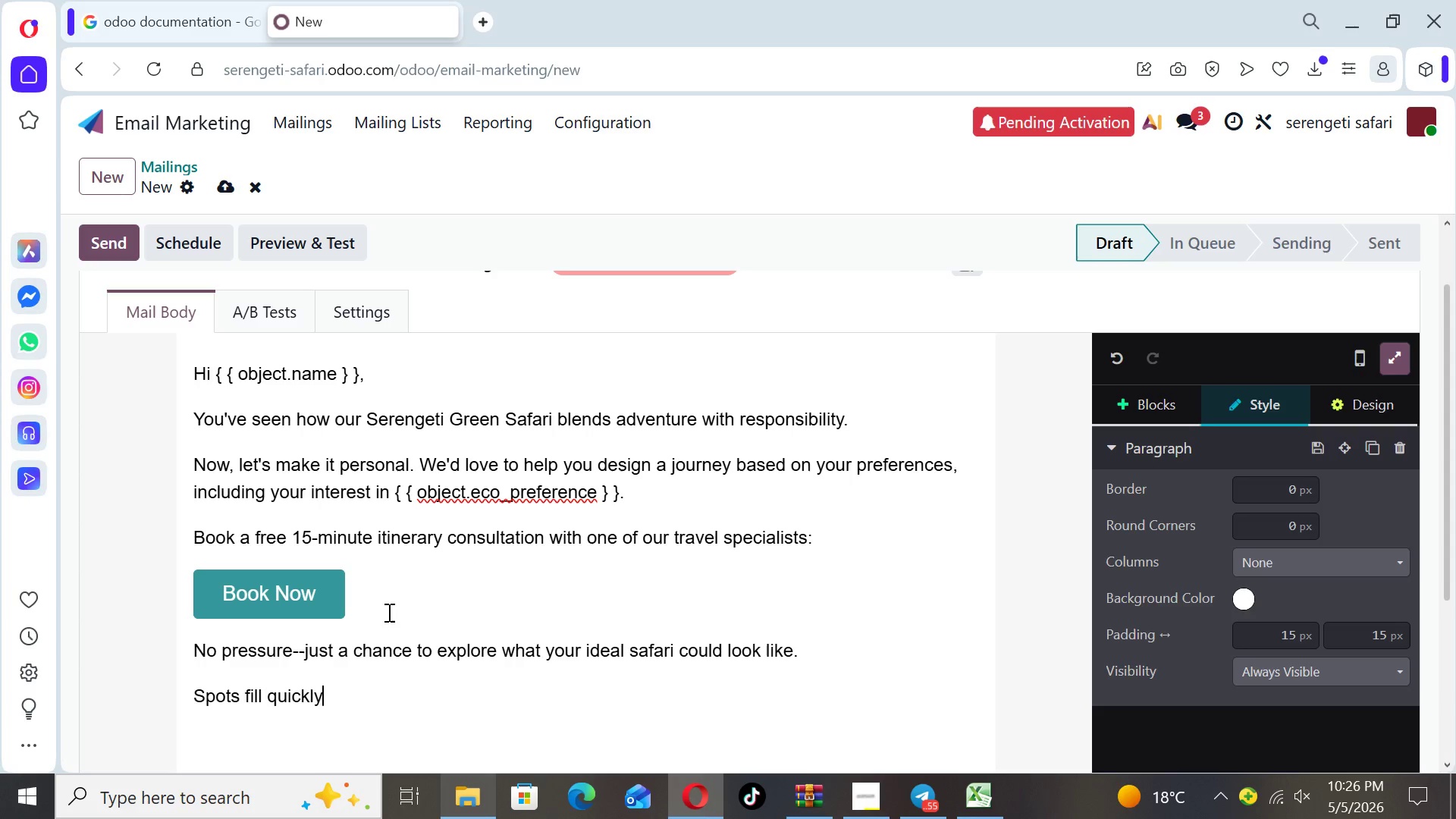 
key(ArrowRight)
 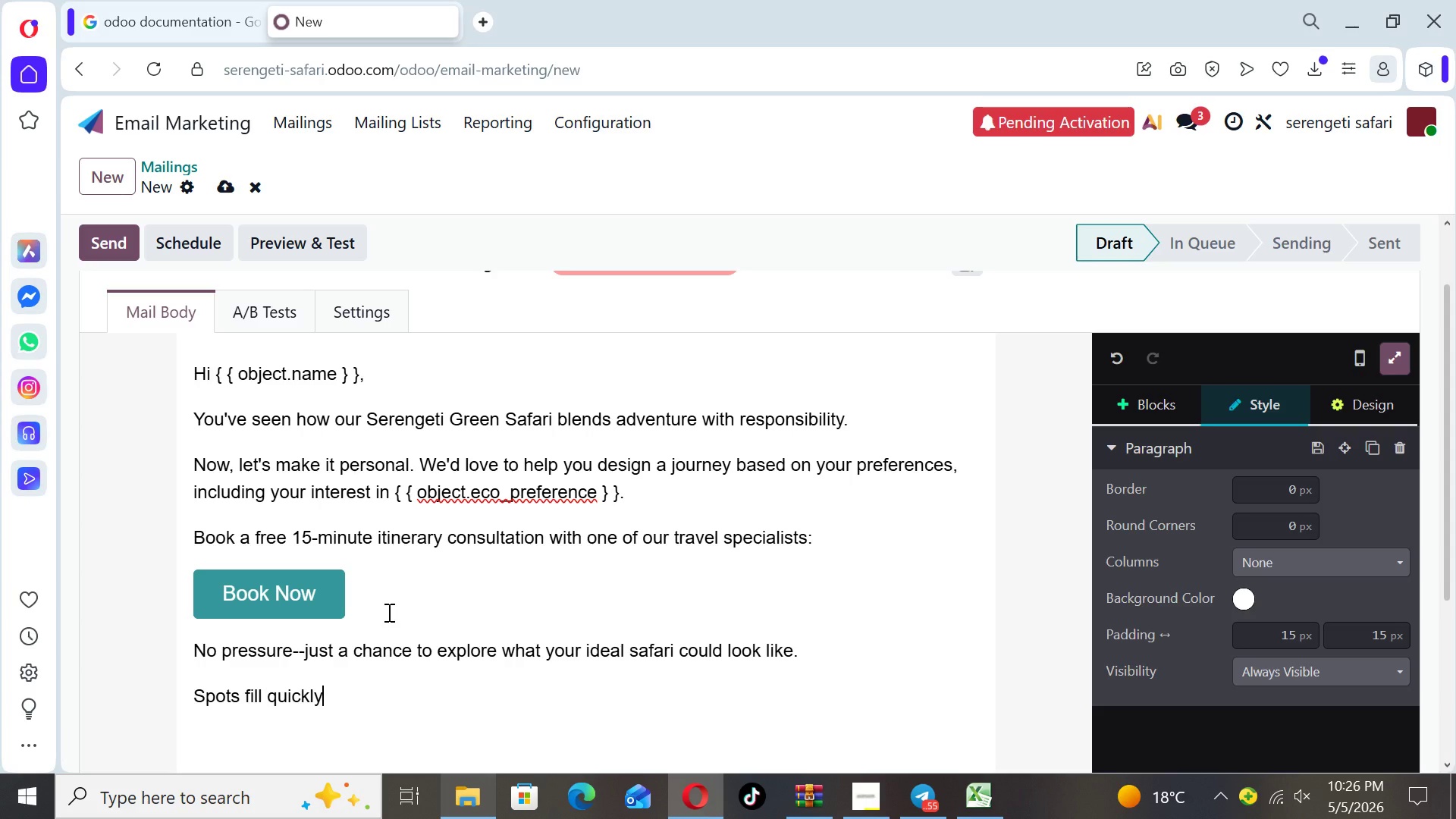 
type( during peak seasons)
 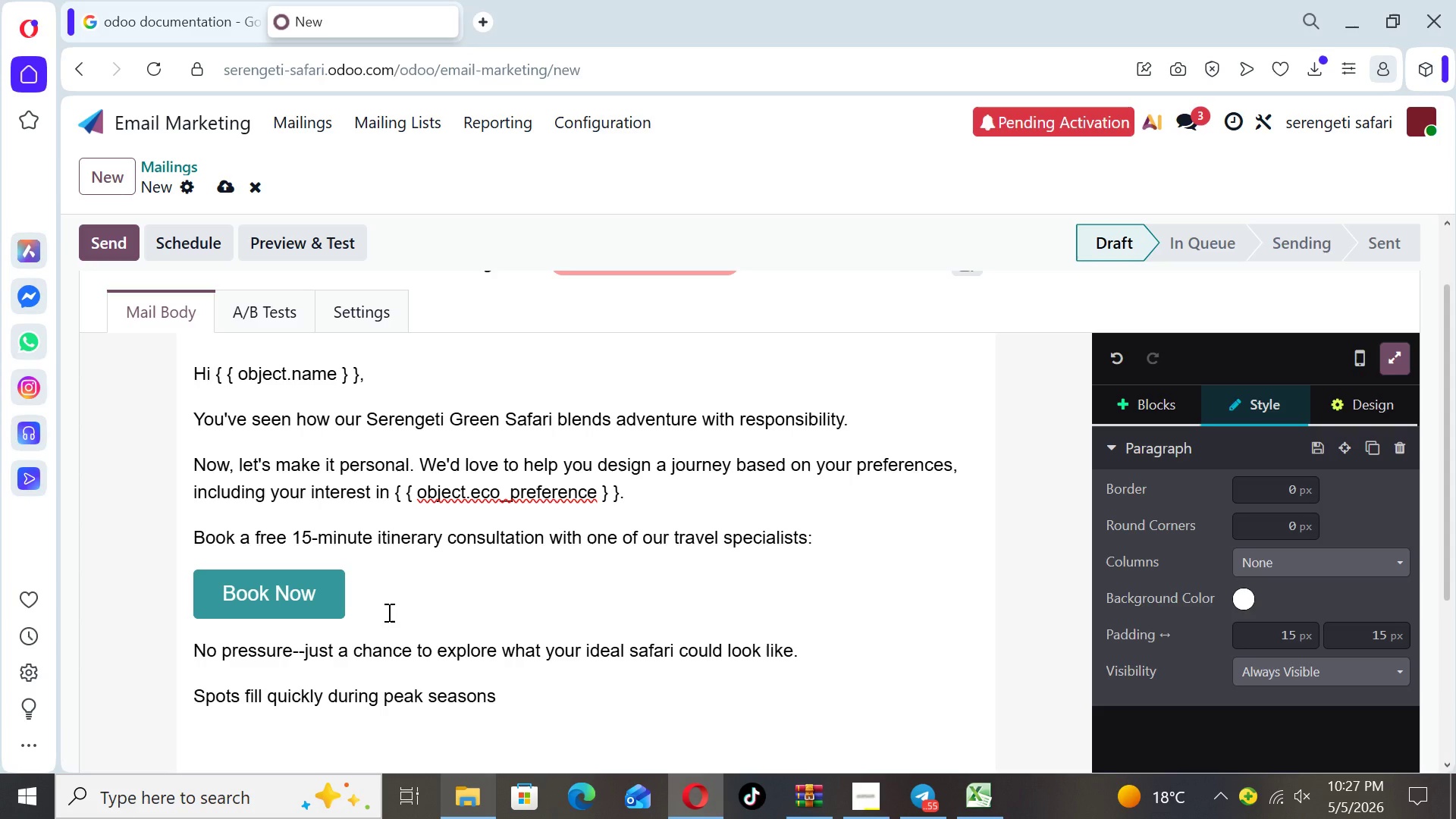 
type(, so we recommend reserving your time soon.)
 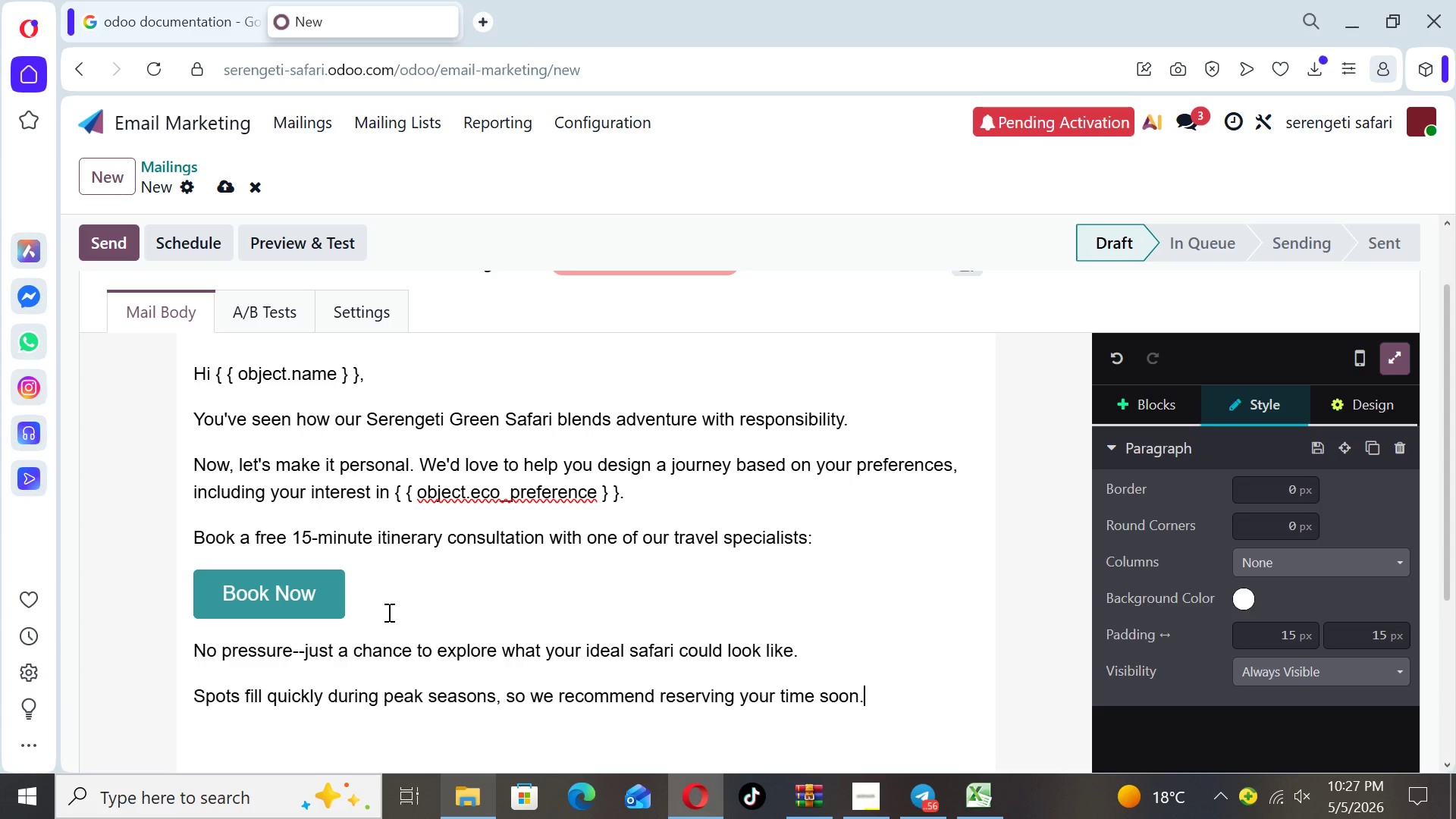 
key(Enter)
 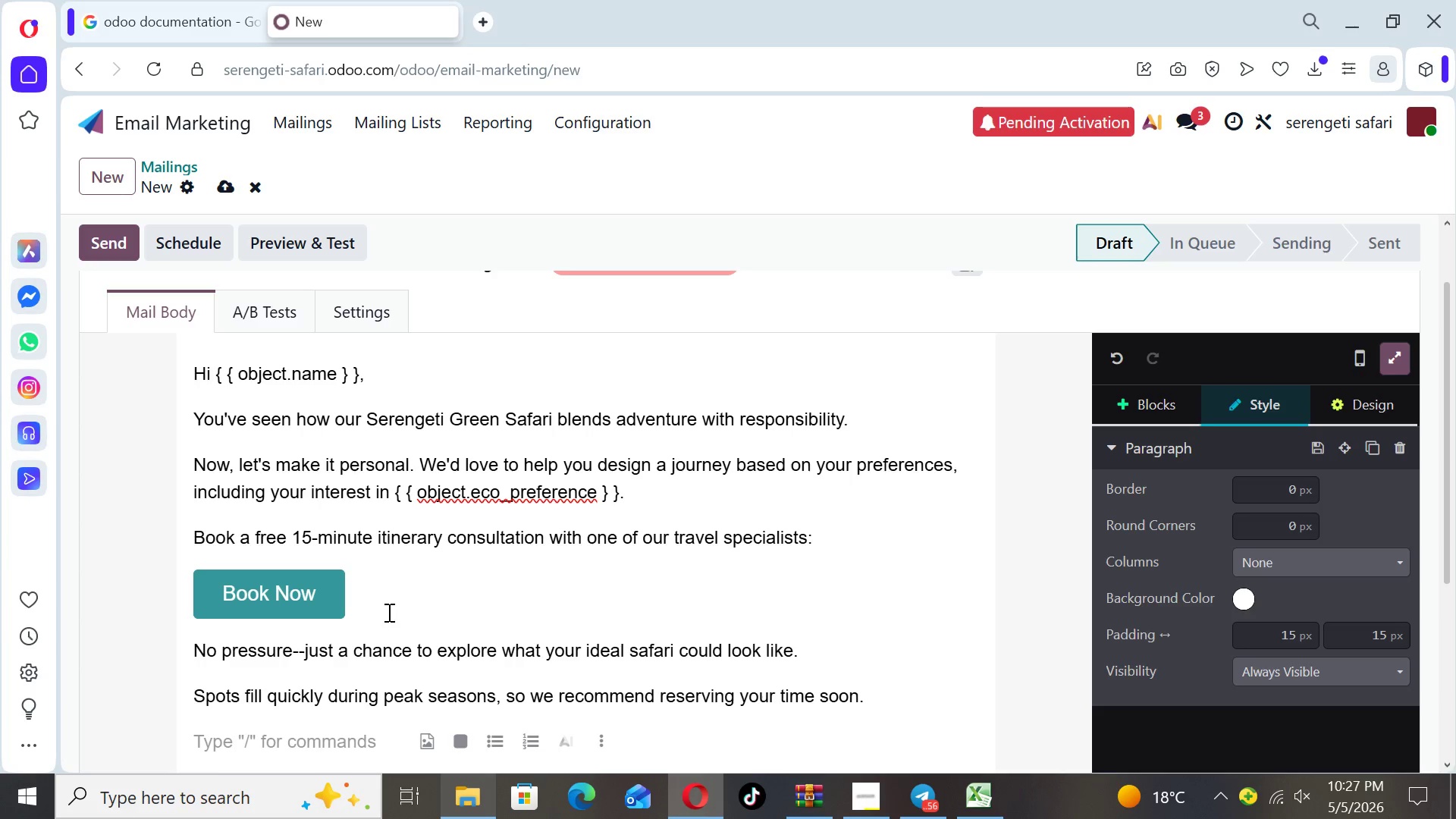 
type(Look)
 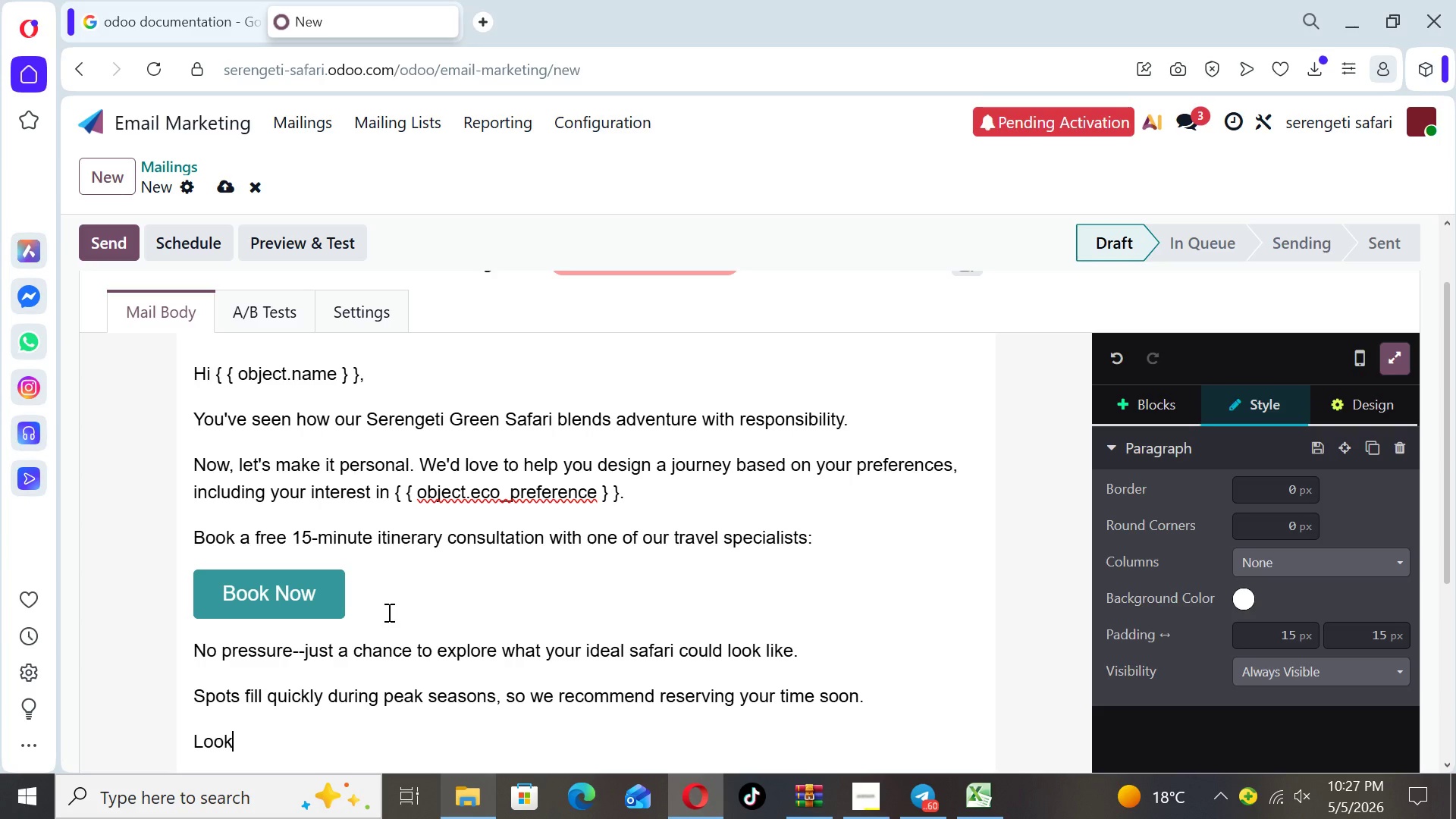 
wait(14.77)
 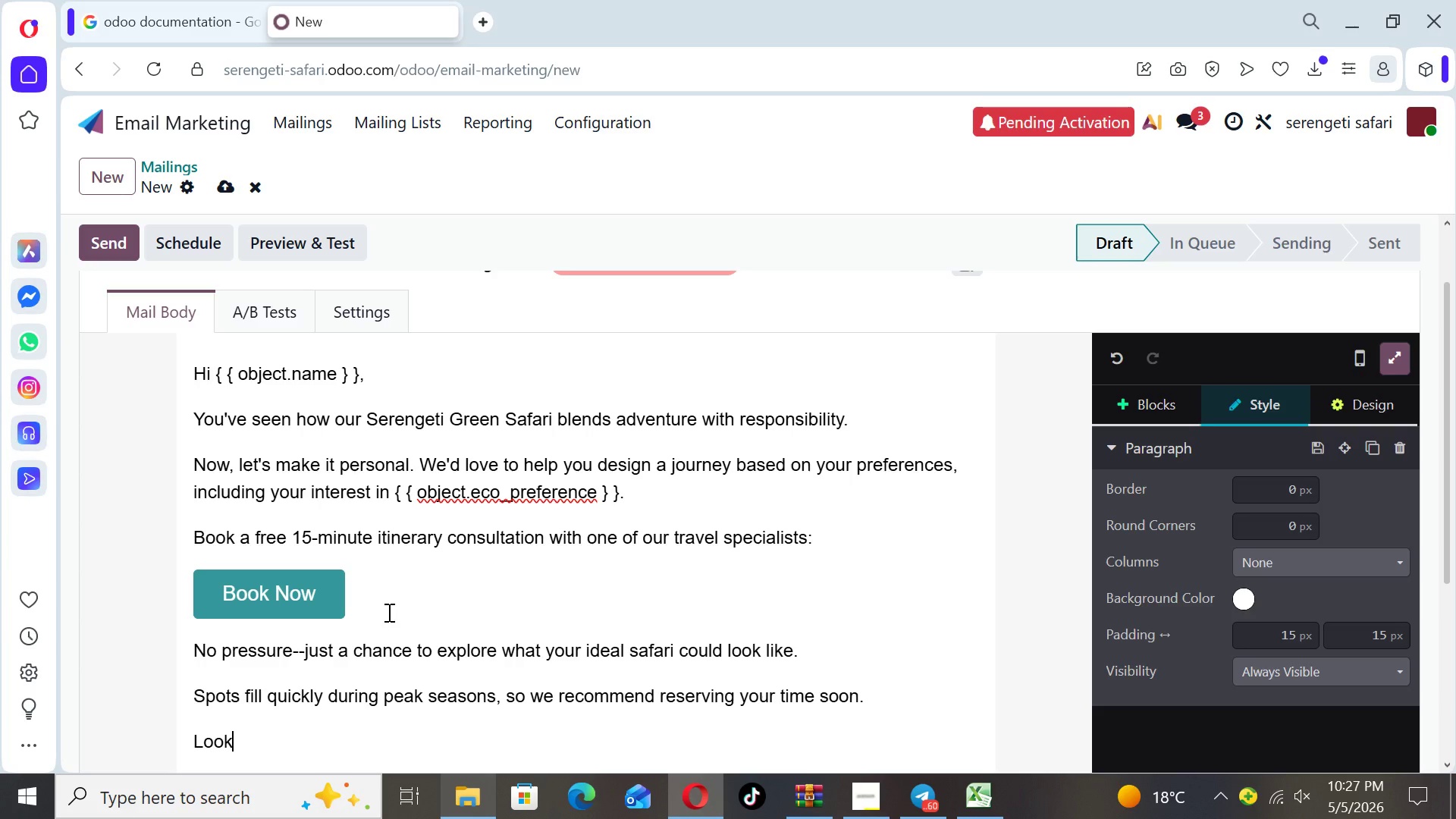 
type(ing forward to lanning)
 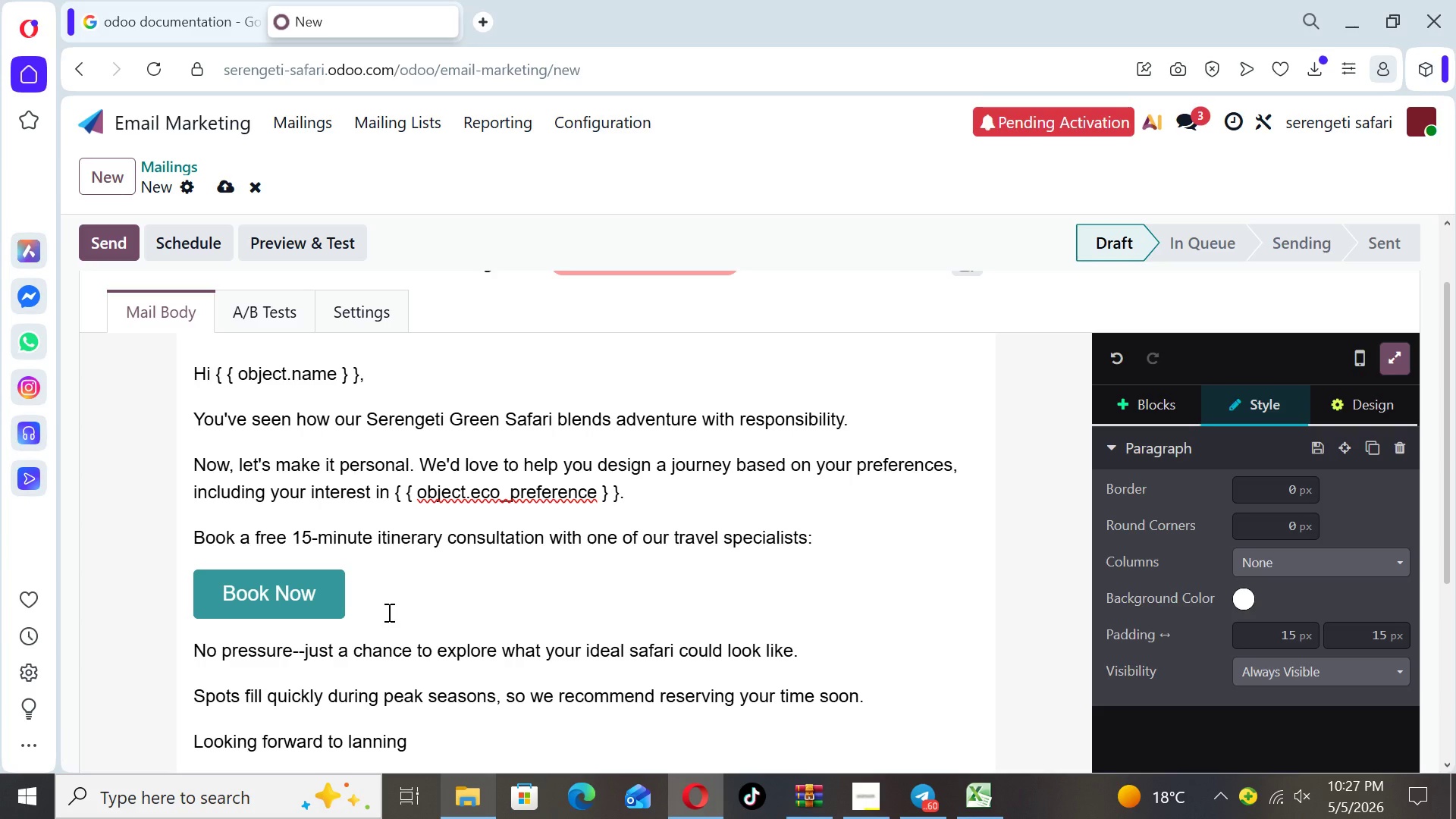 
key(ArrowLeft)
 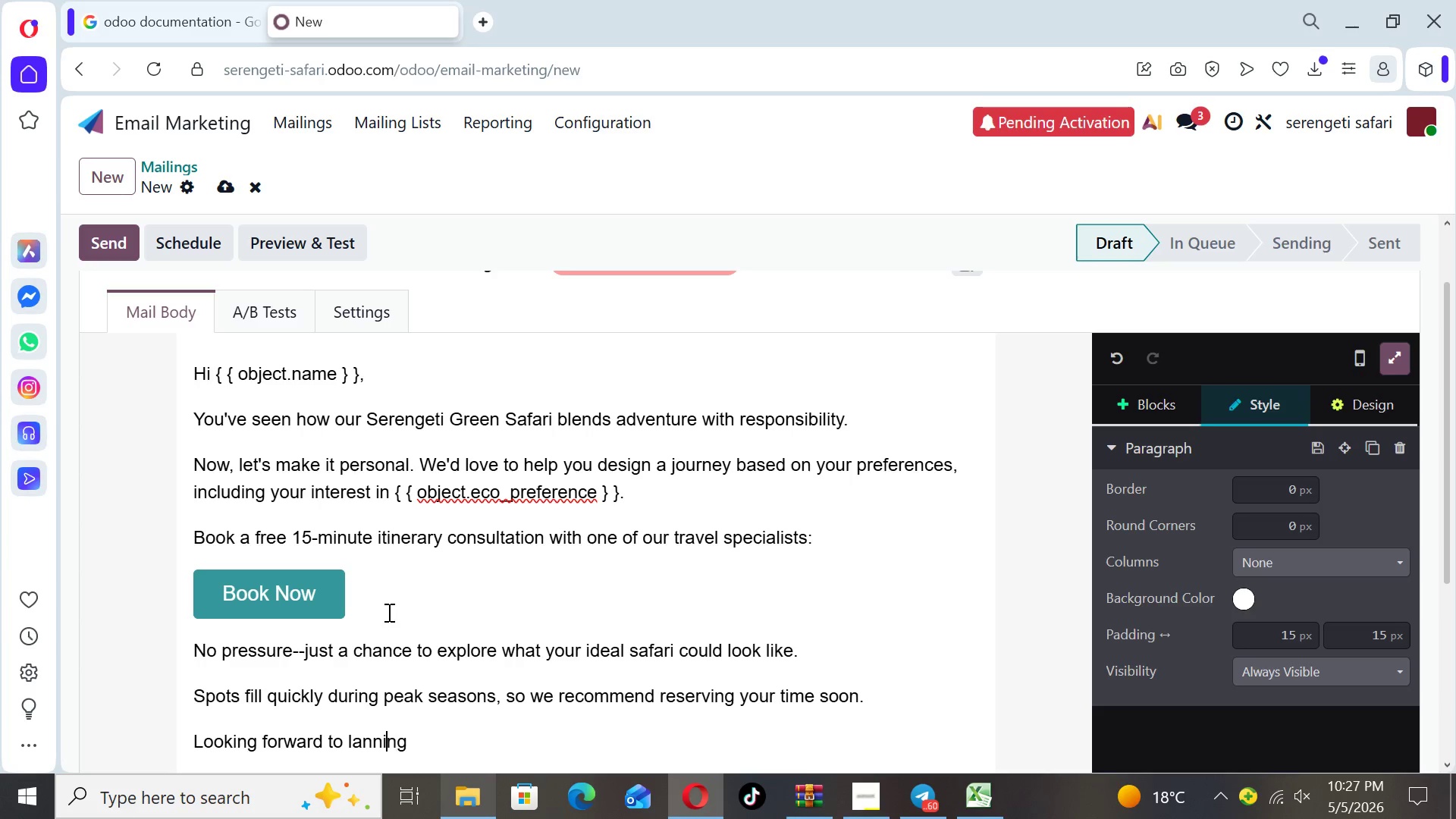 
key(ArrowLeft)
 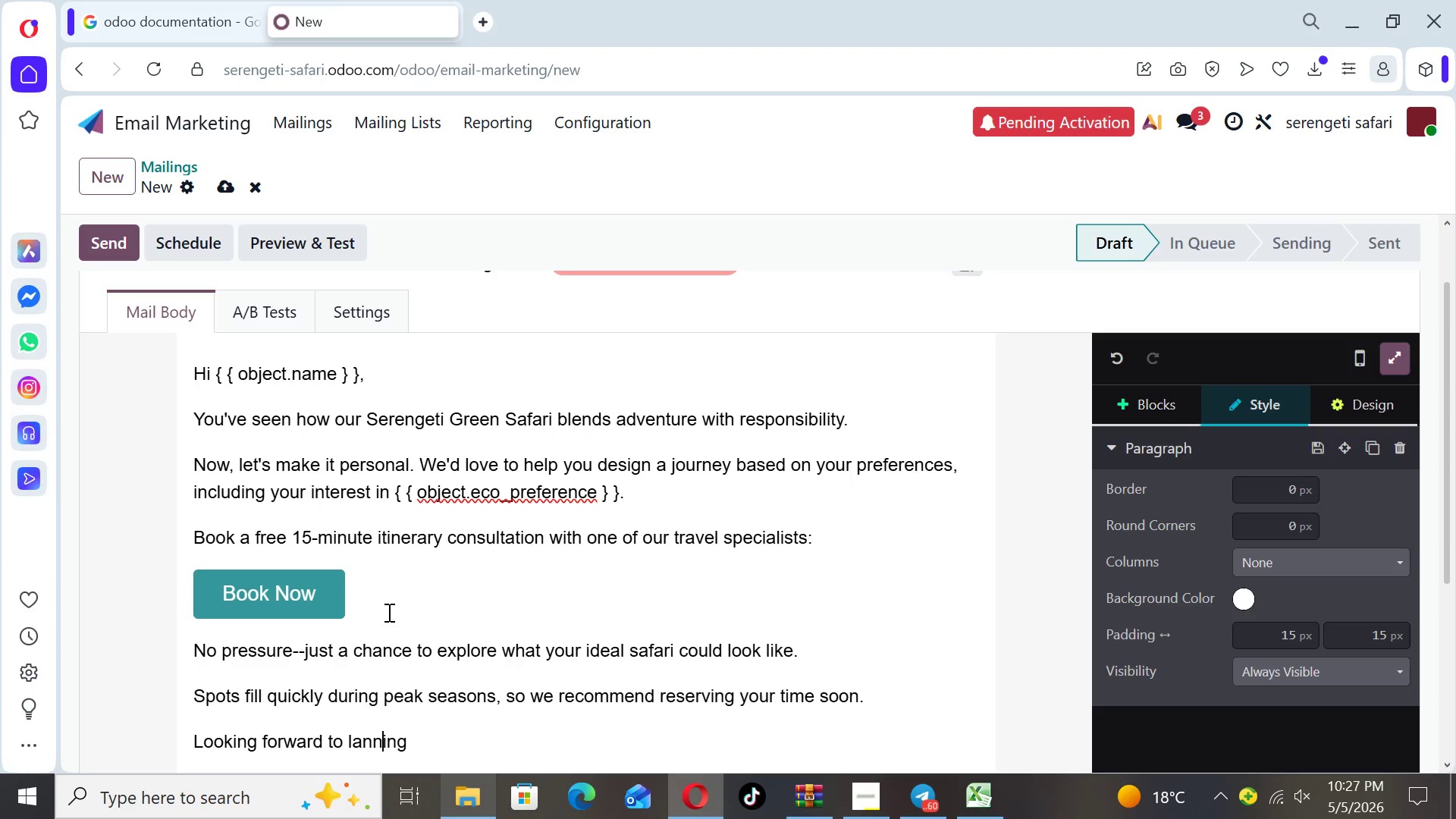 
key(ArrowLeft)
 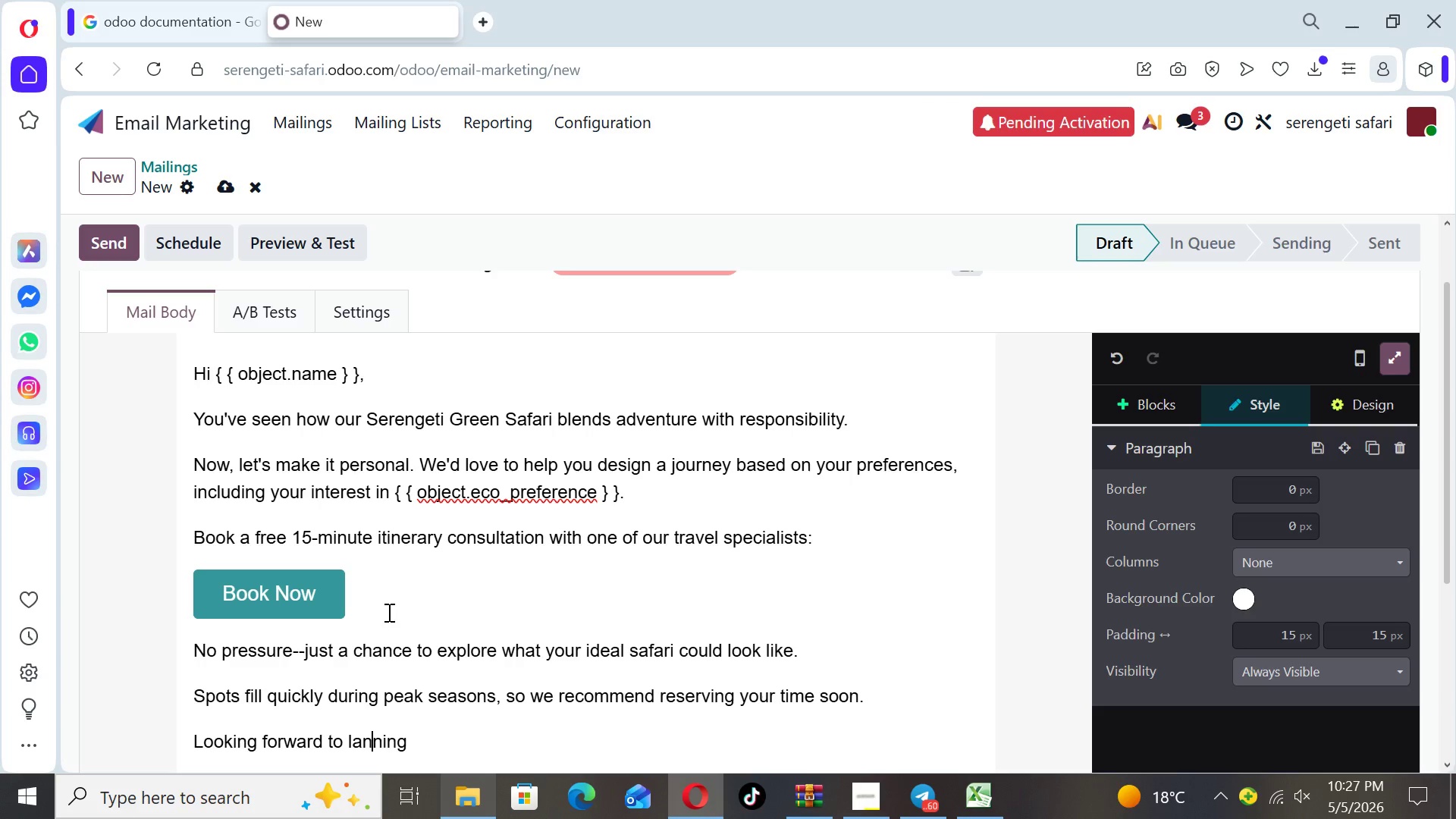 
key(ArrowLeft)
 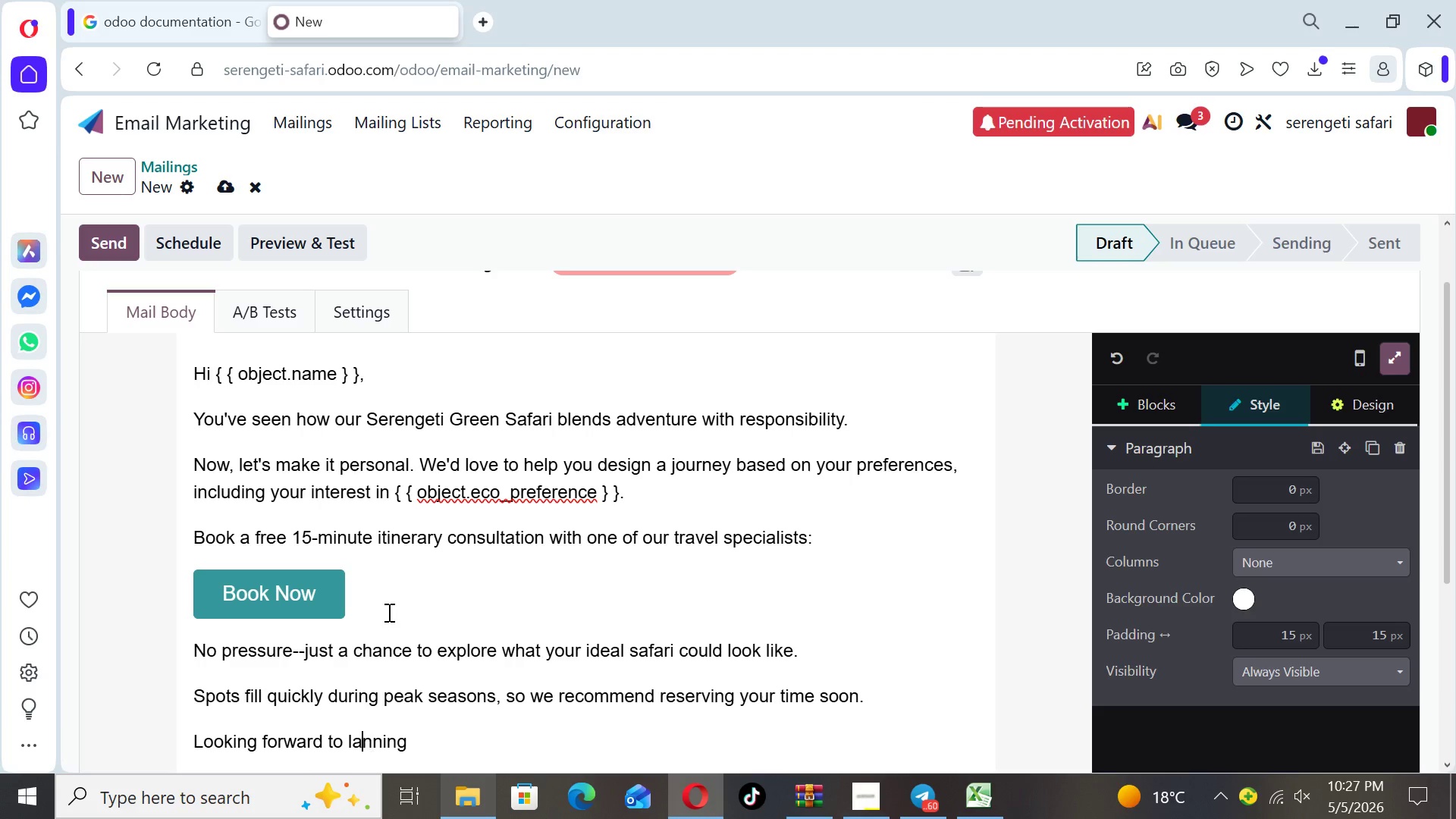 
key(ArrowLeft)
 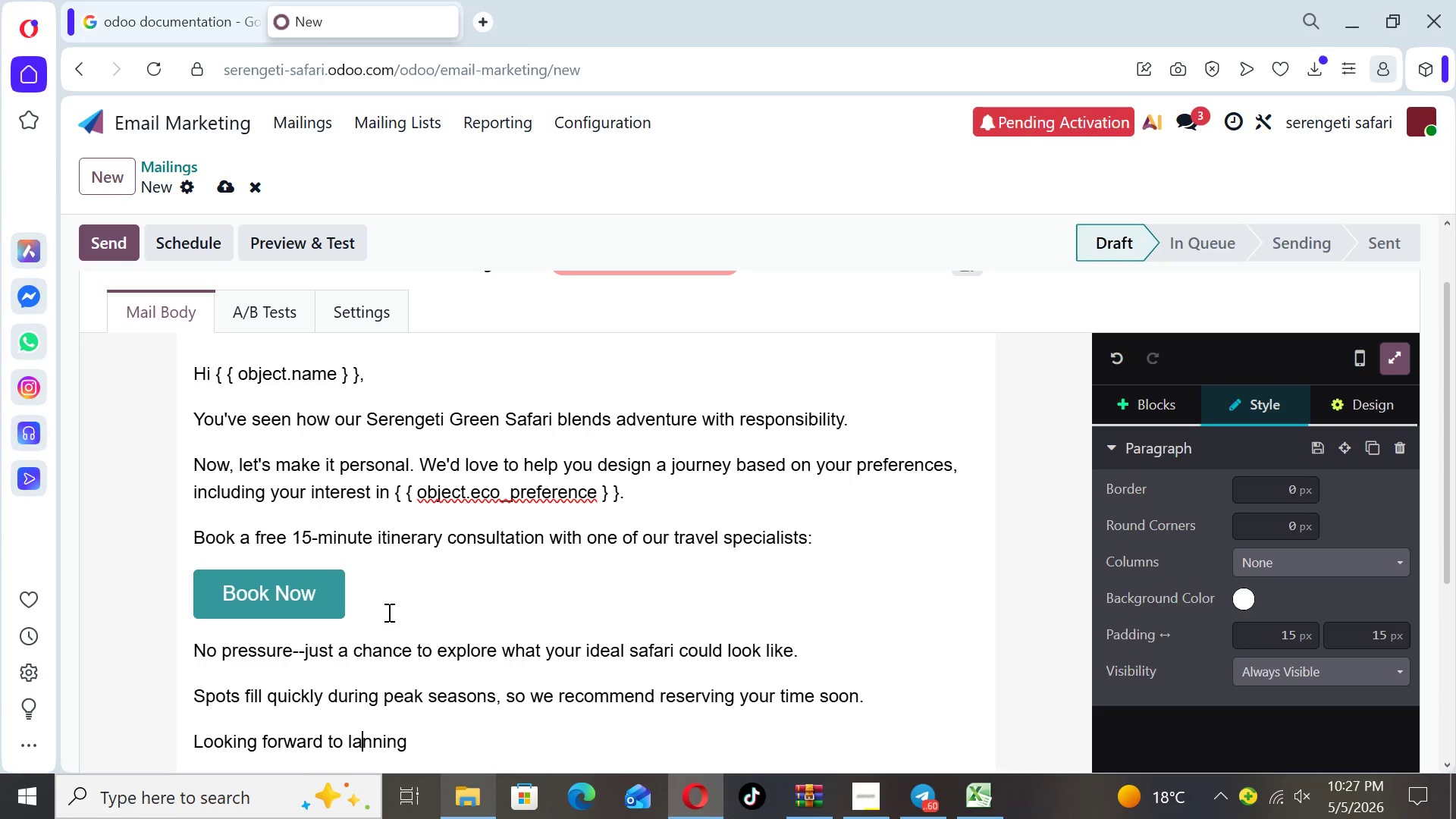 
key(ArrowLeft)
 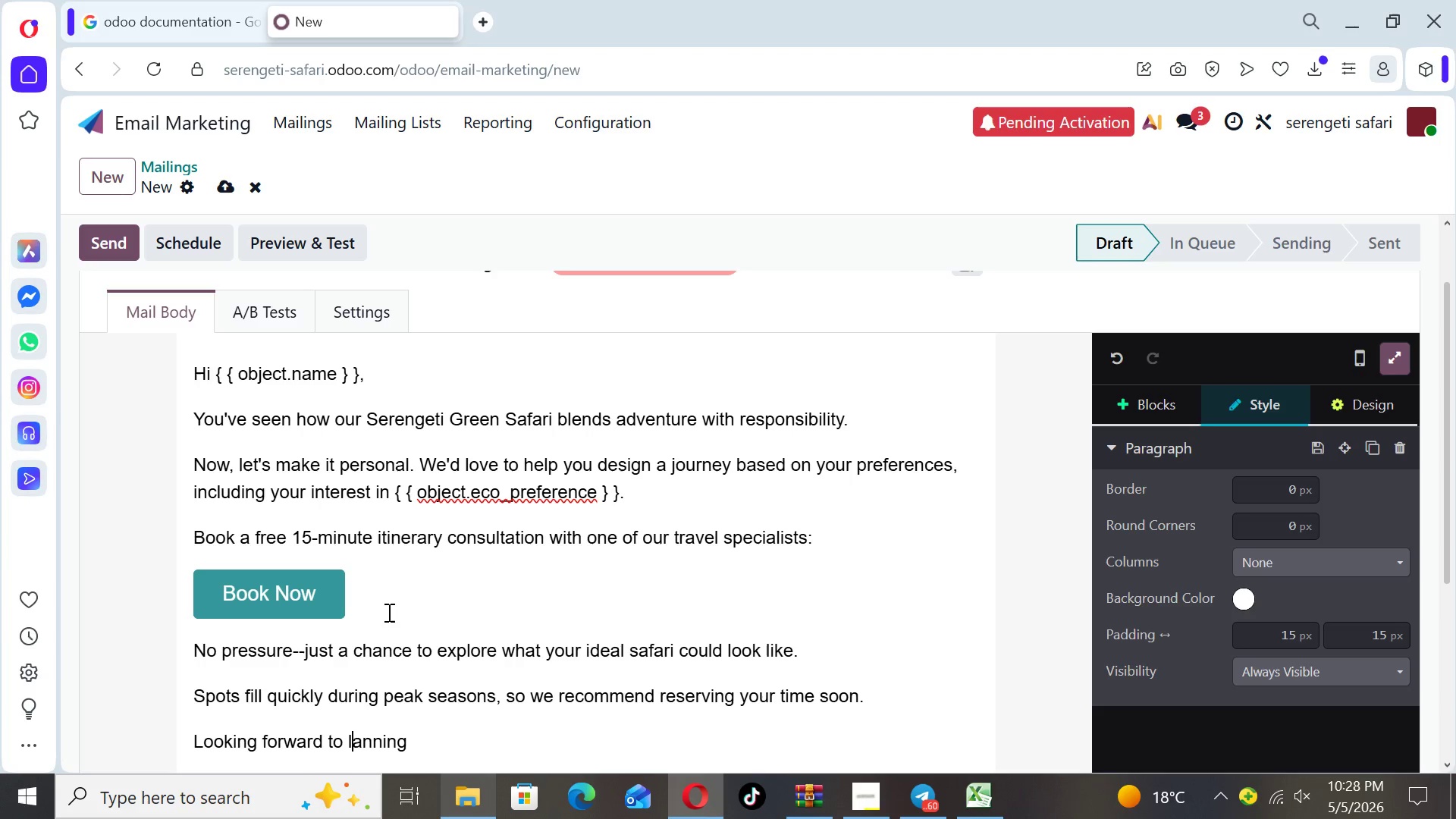 
key(ArrowLeft)
 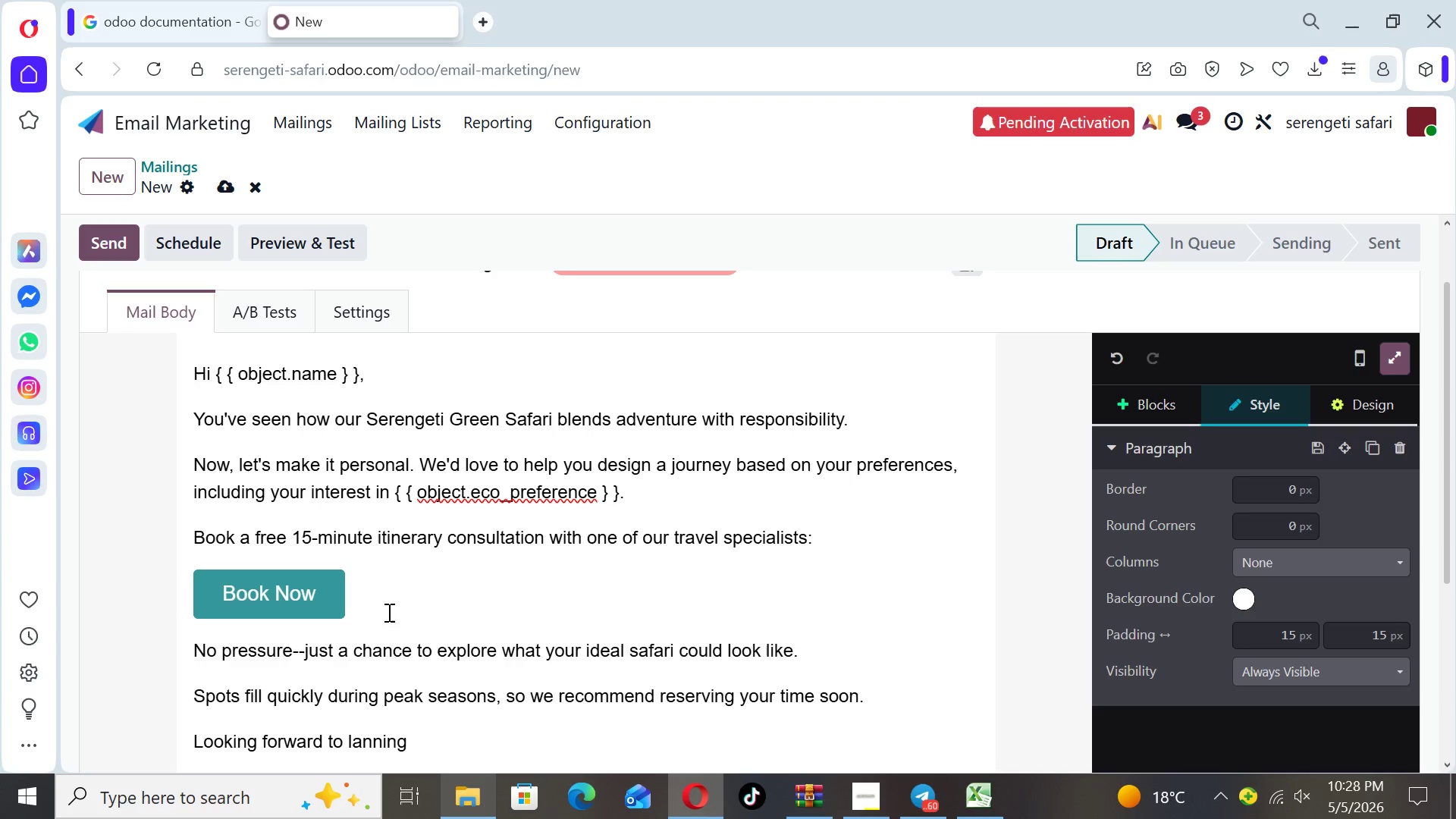 
key(P)
 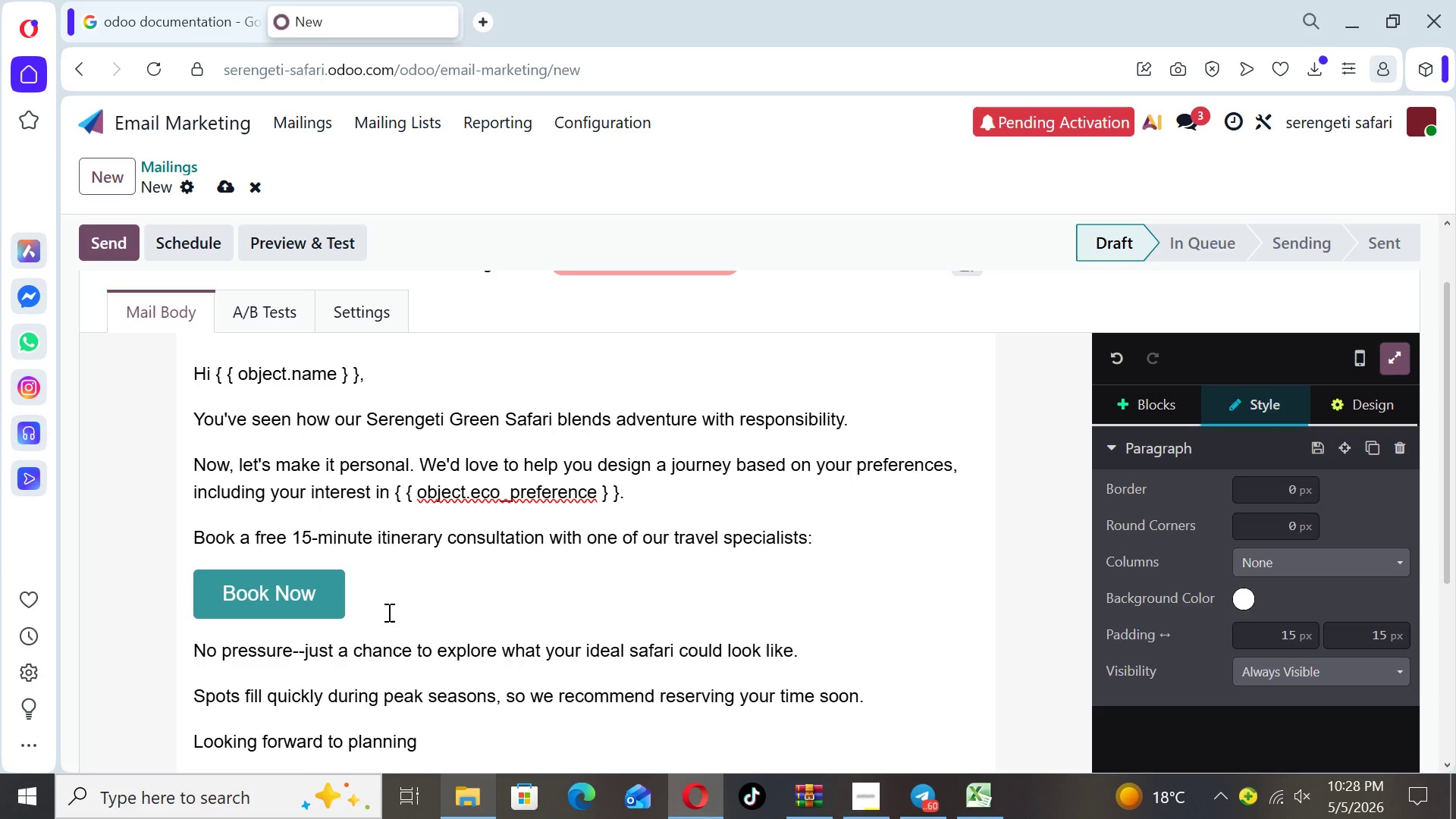 
key(ArrowRight)
 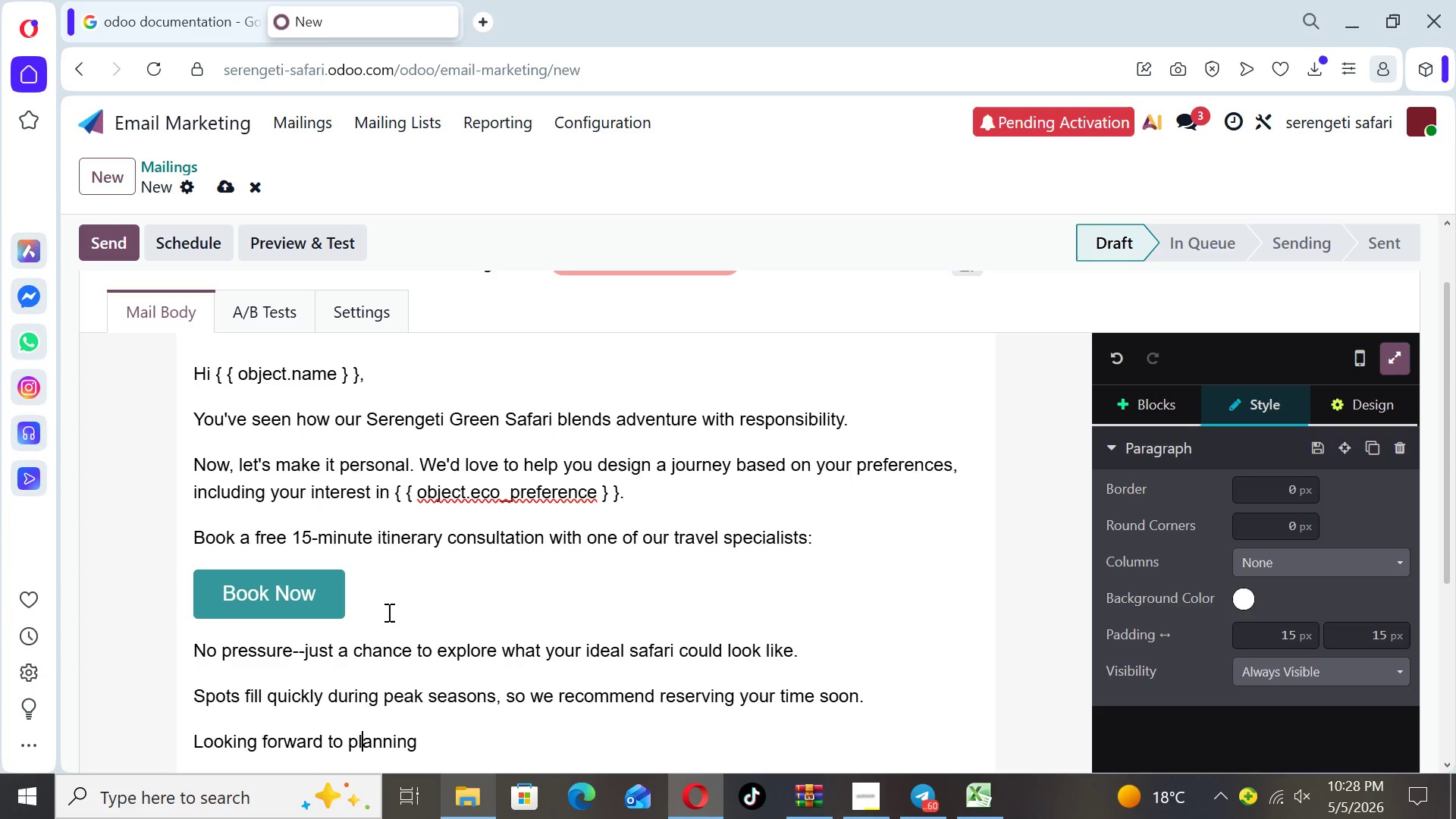 
key(ArrowRight)
 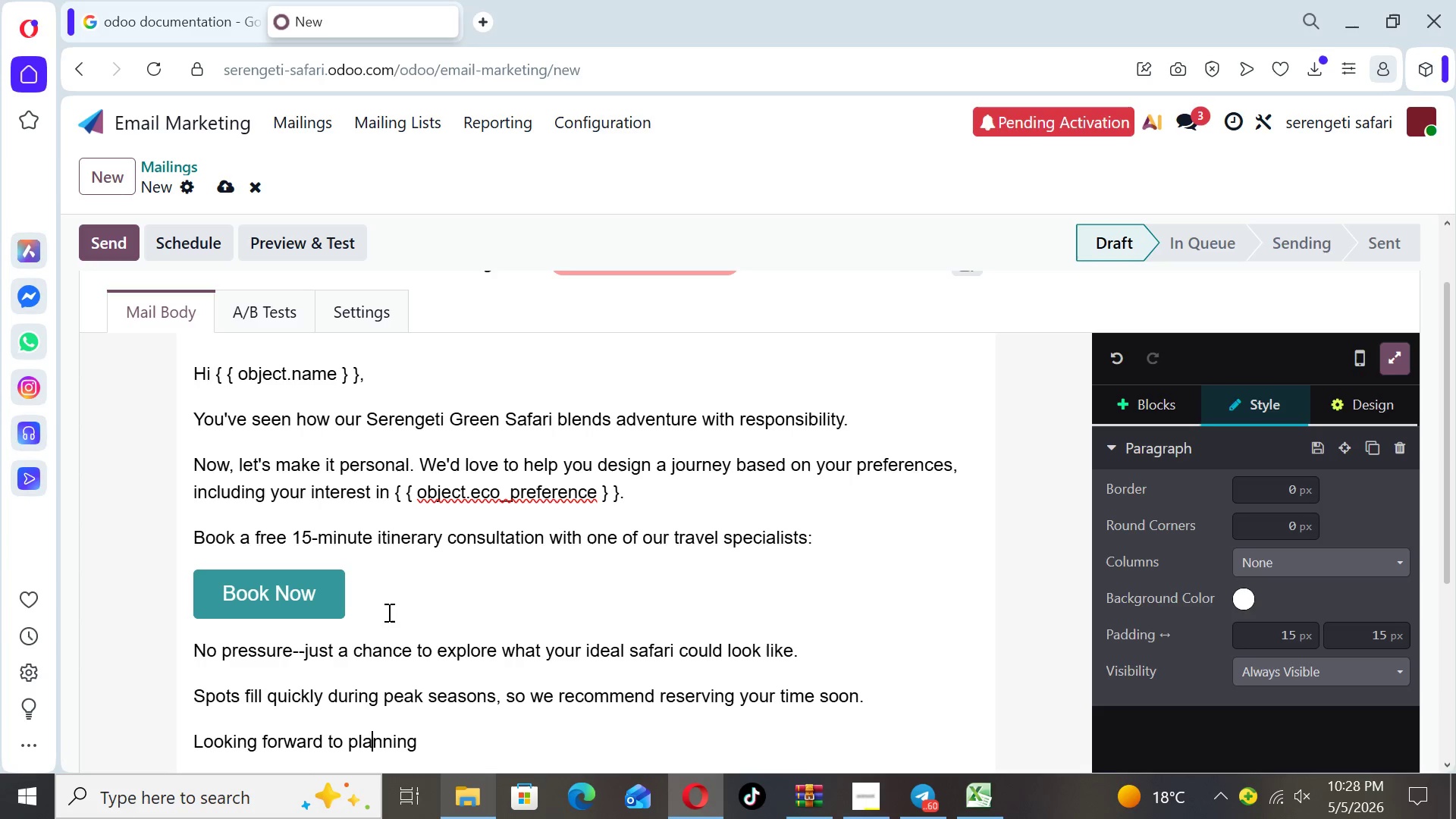 
key(ArrowRight)
 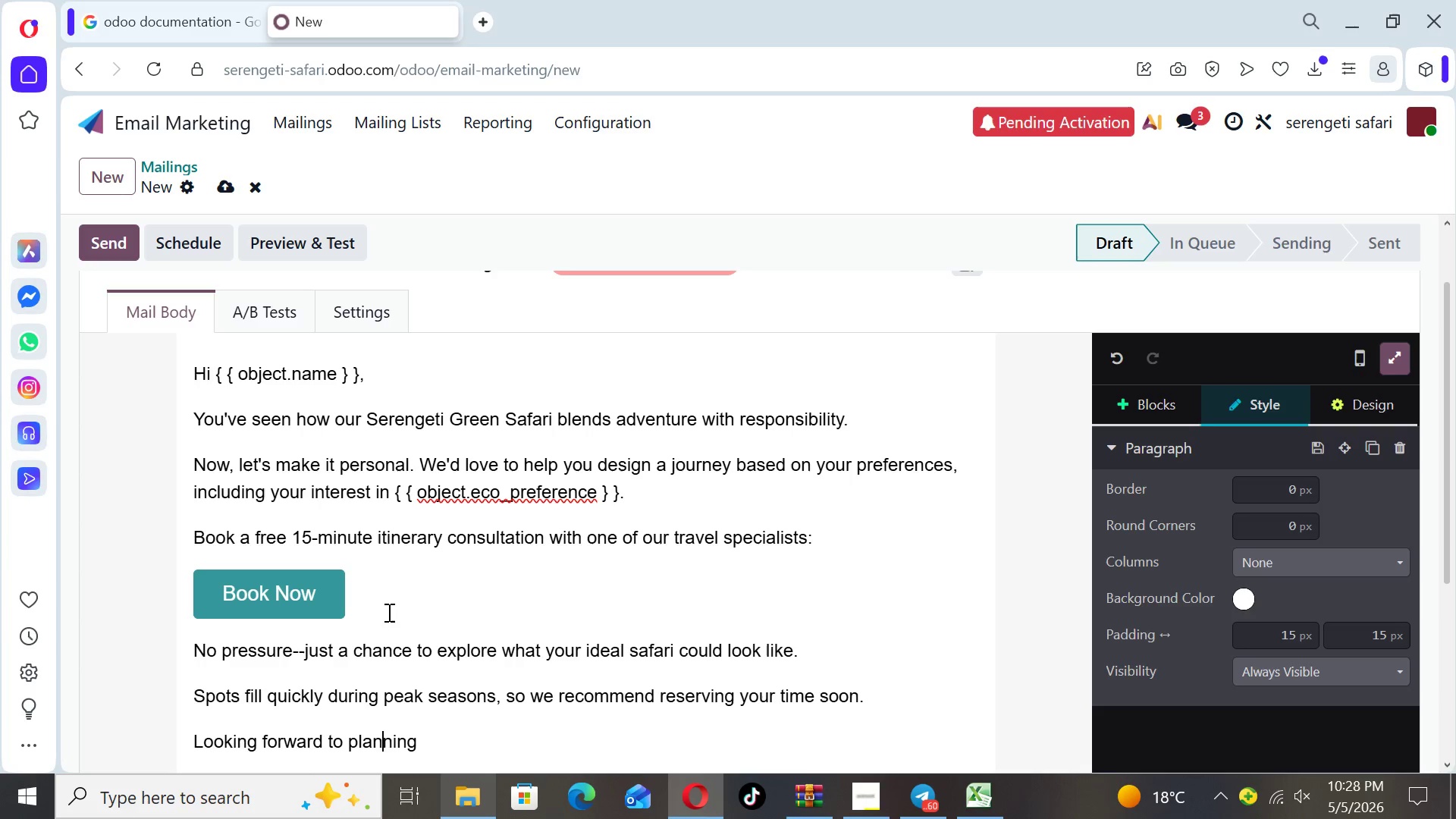 
key(ArrowRight)
 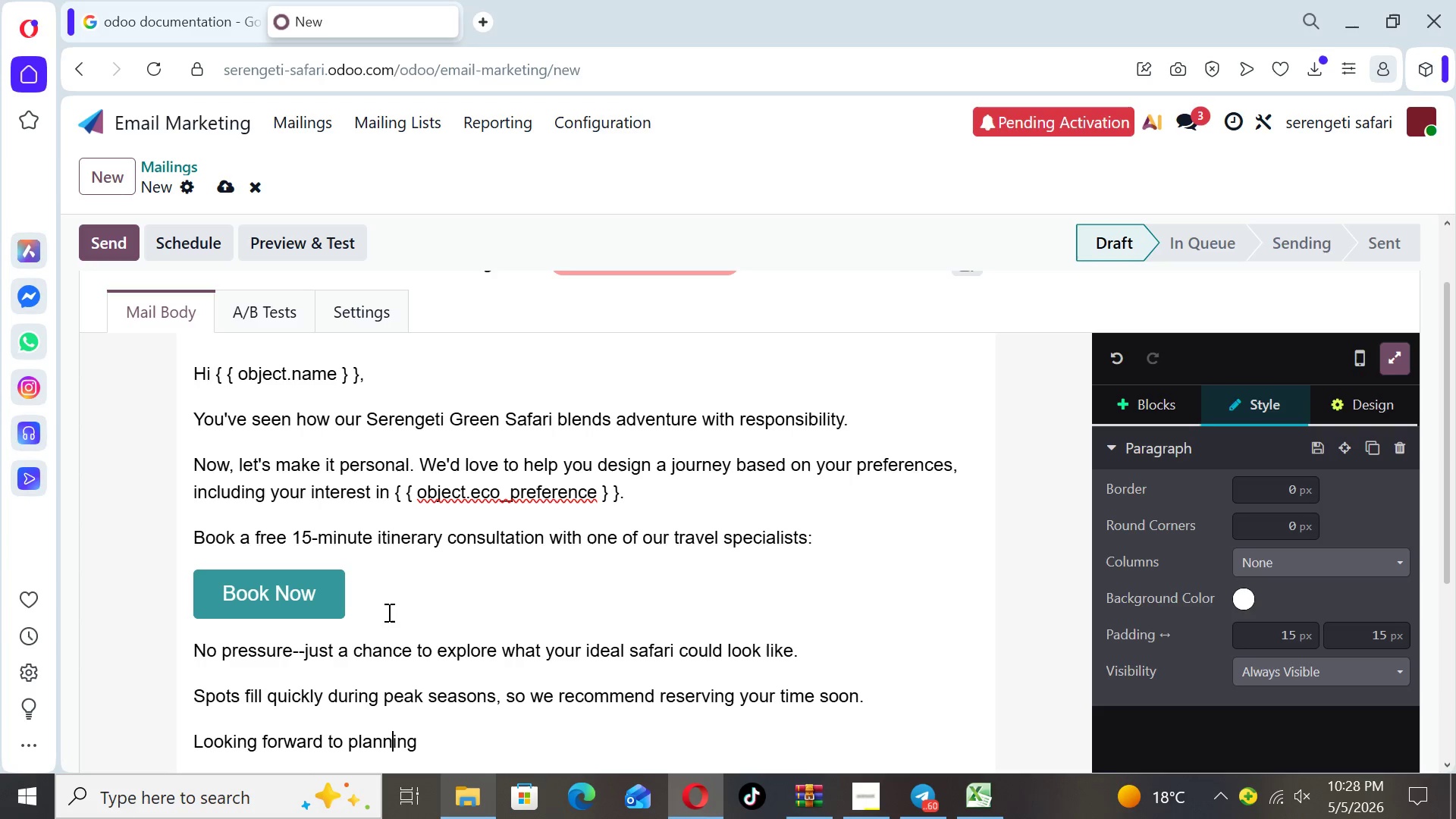 
key(ArrowRight)
 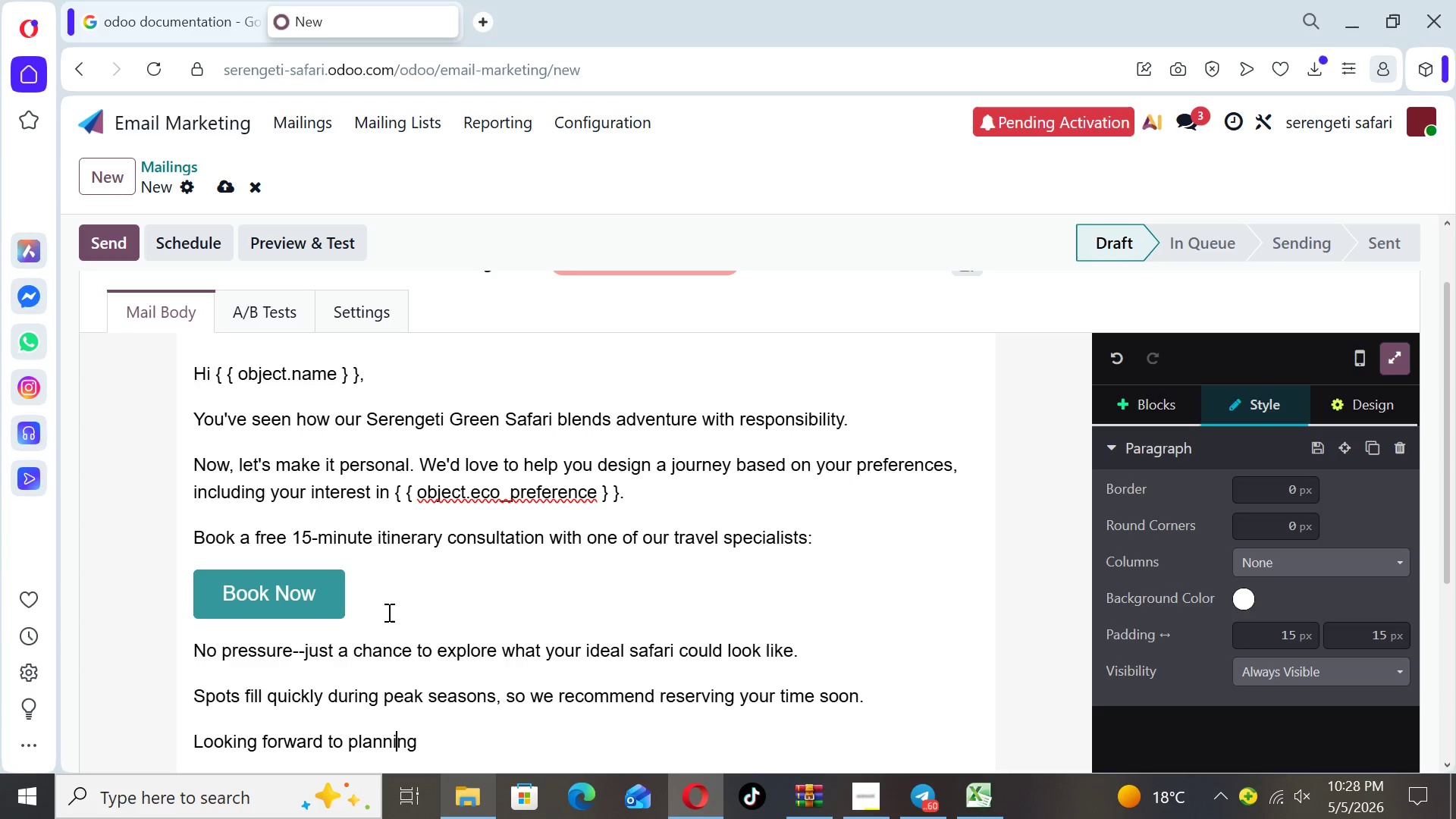 
key(ArrowRight)
 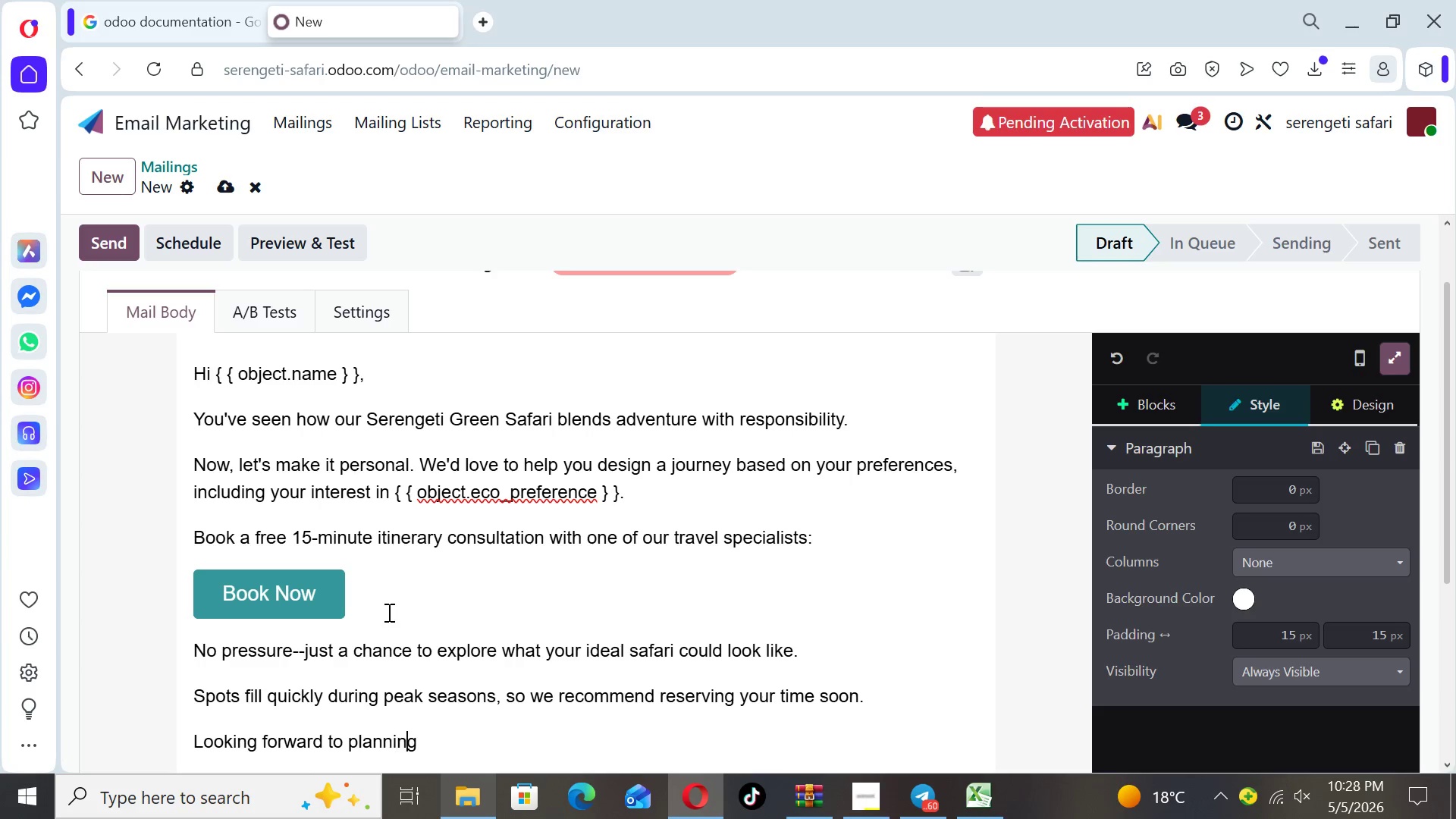 
key(ArrowRight)
 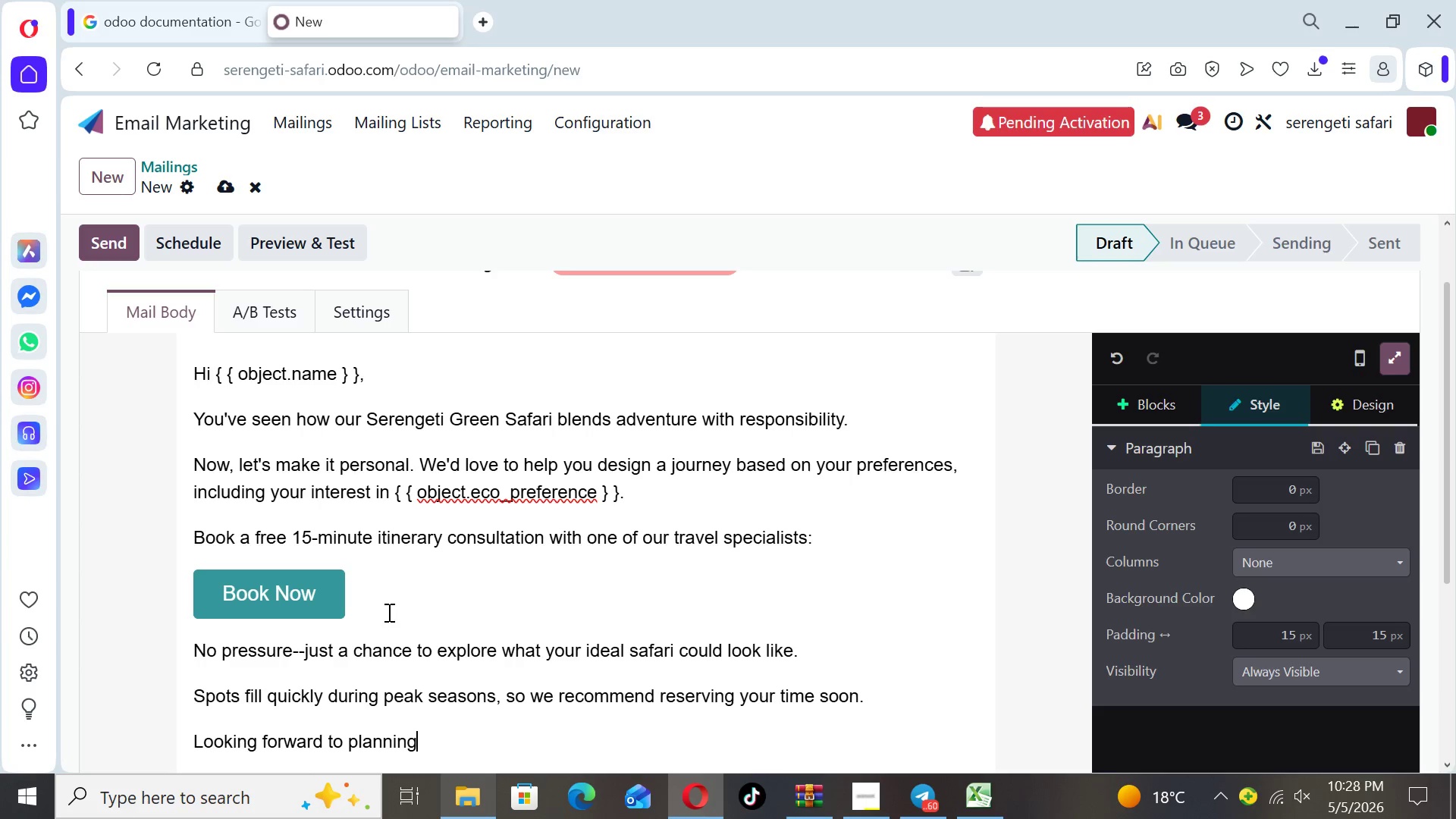 
key(ArrowRight)
 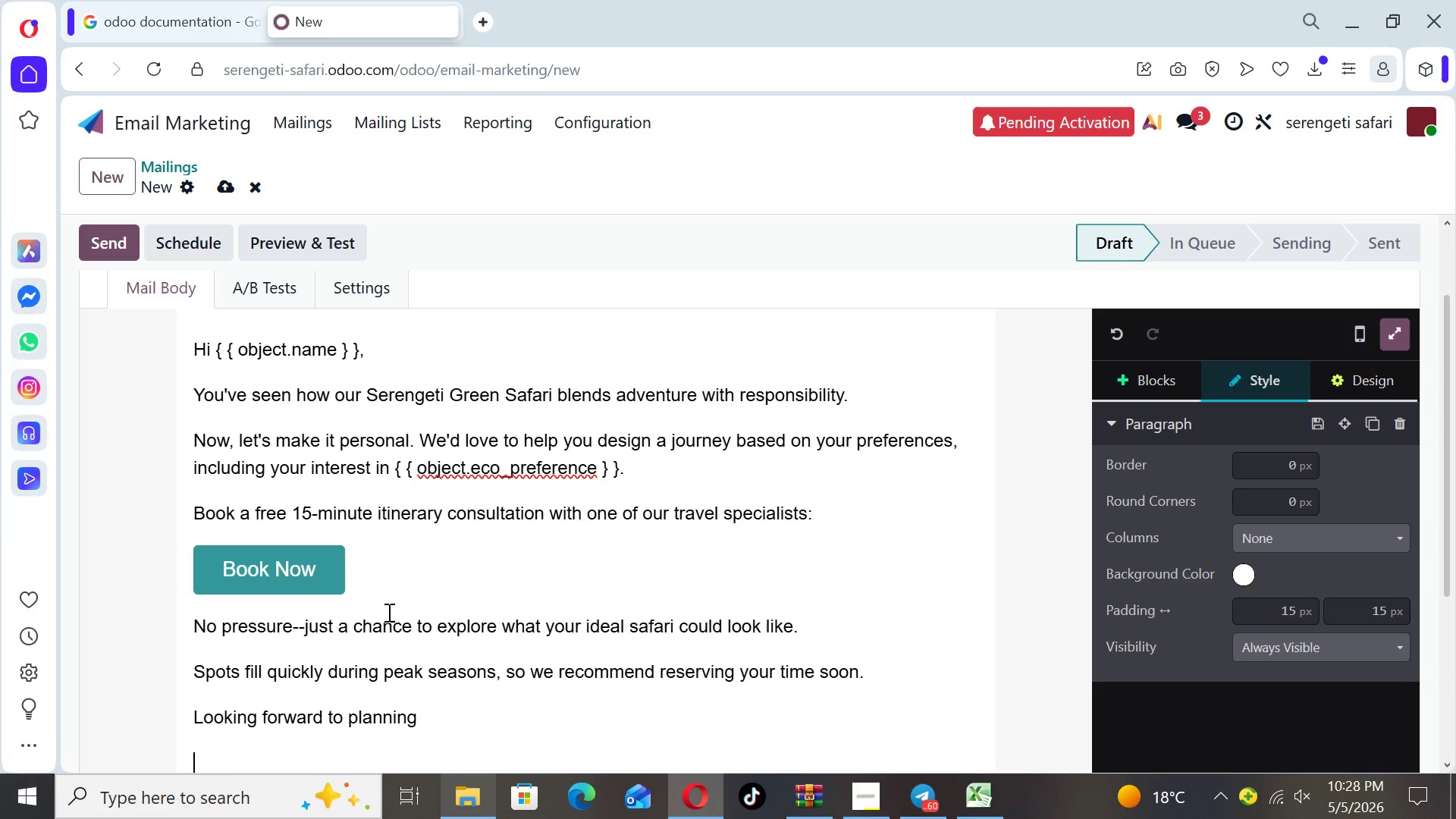 
key(Backspace)
type( your journey)
 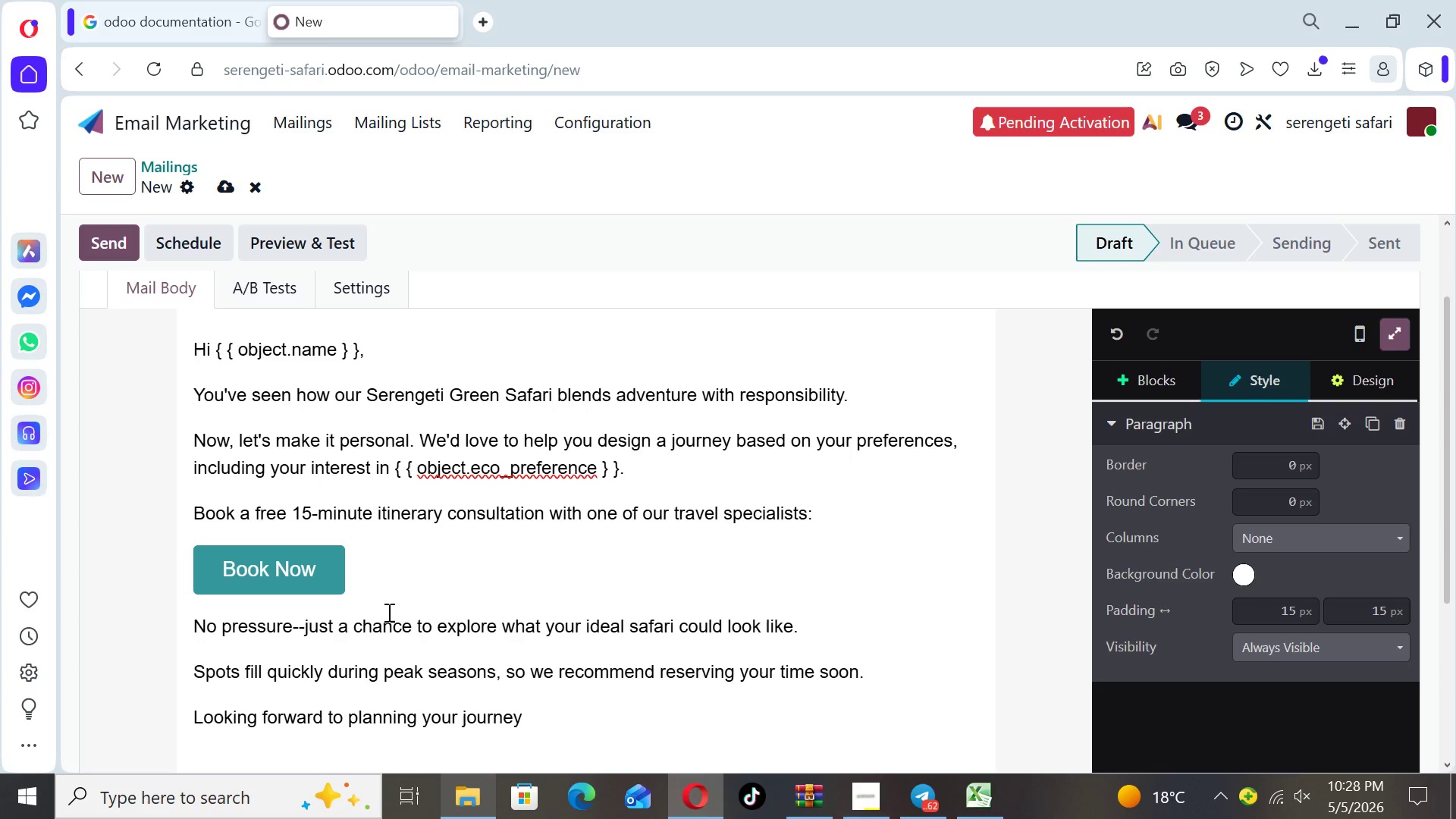 
key(Comma)
 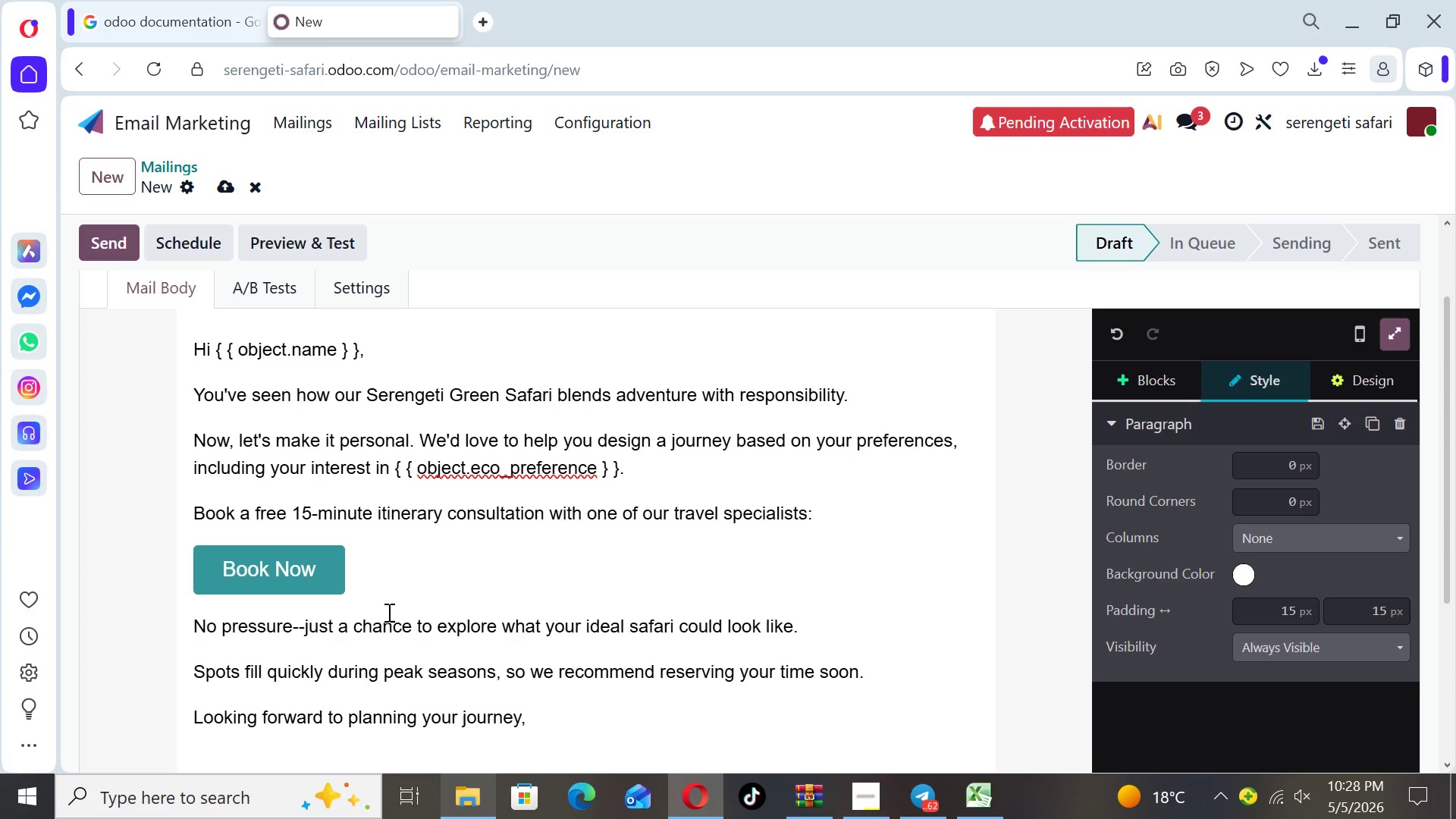 
key(Enter)
 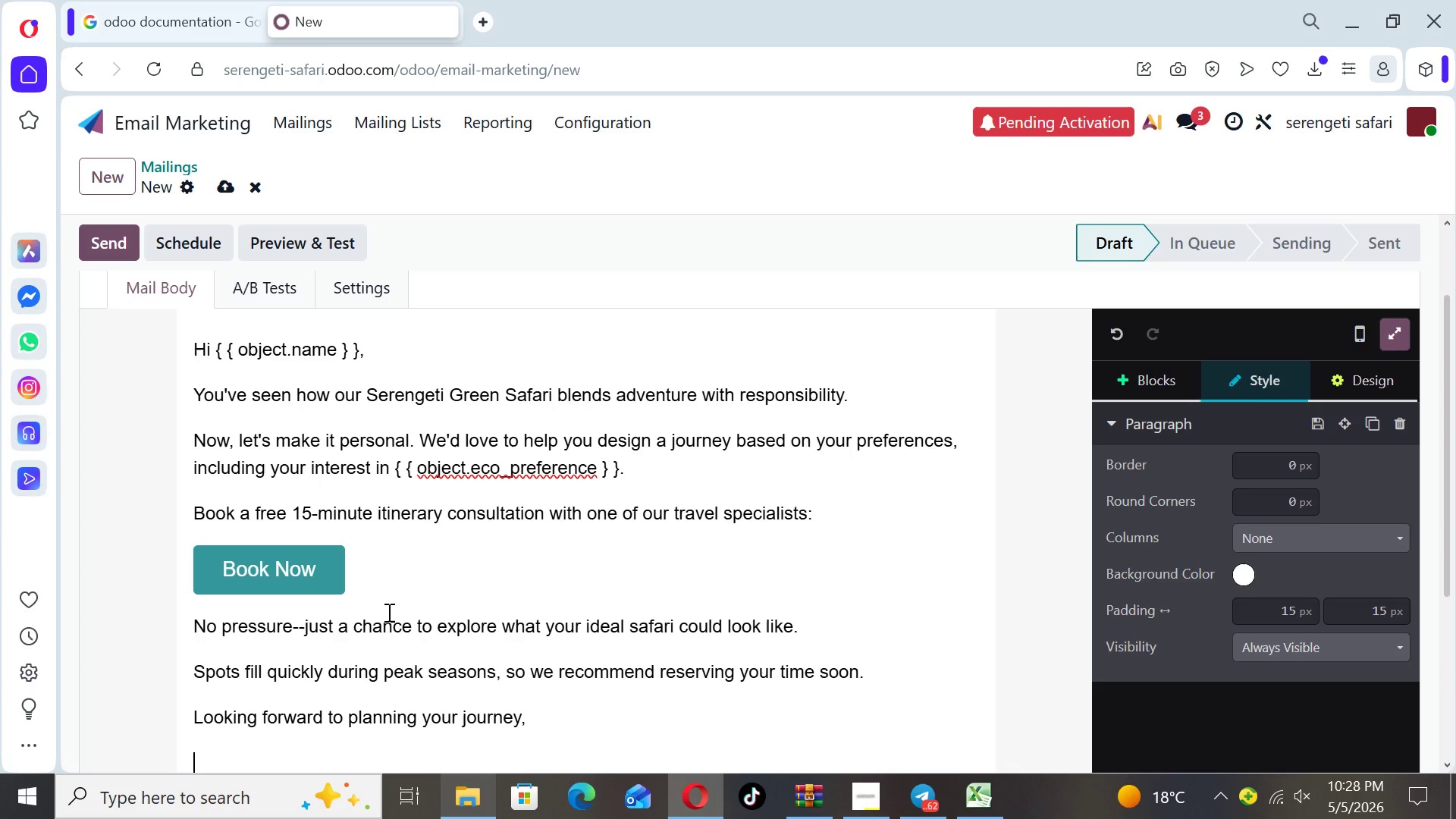 
type(Azure Horizon Exepditions)
 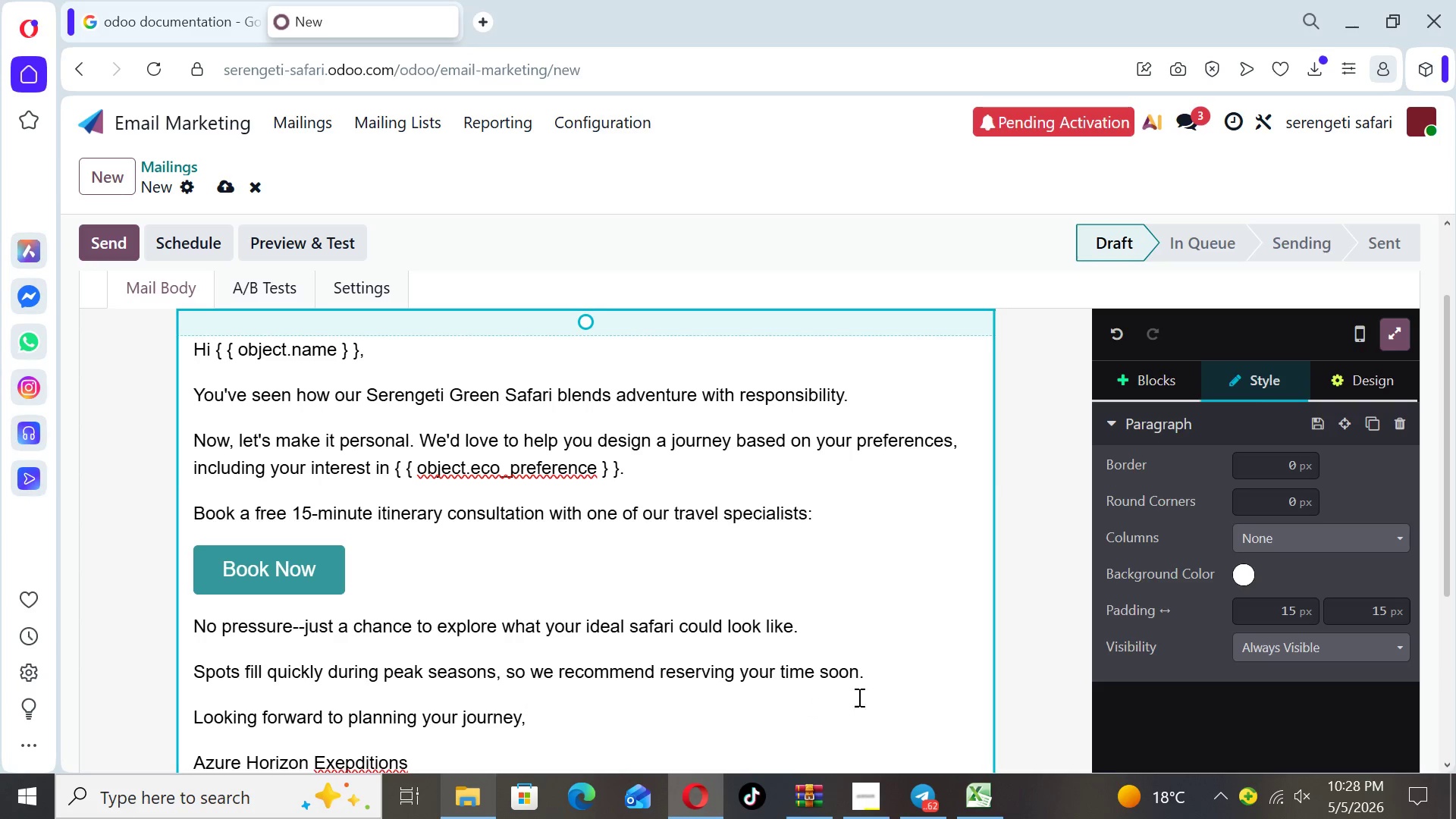 
left_click([868, 673])
 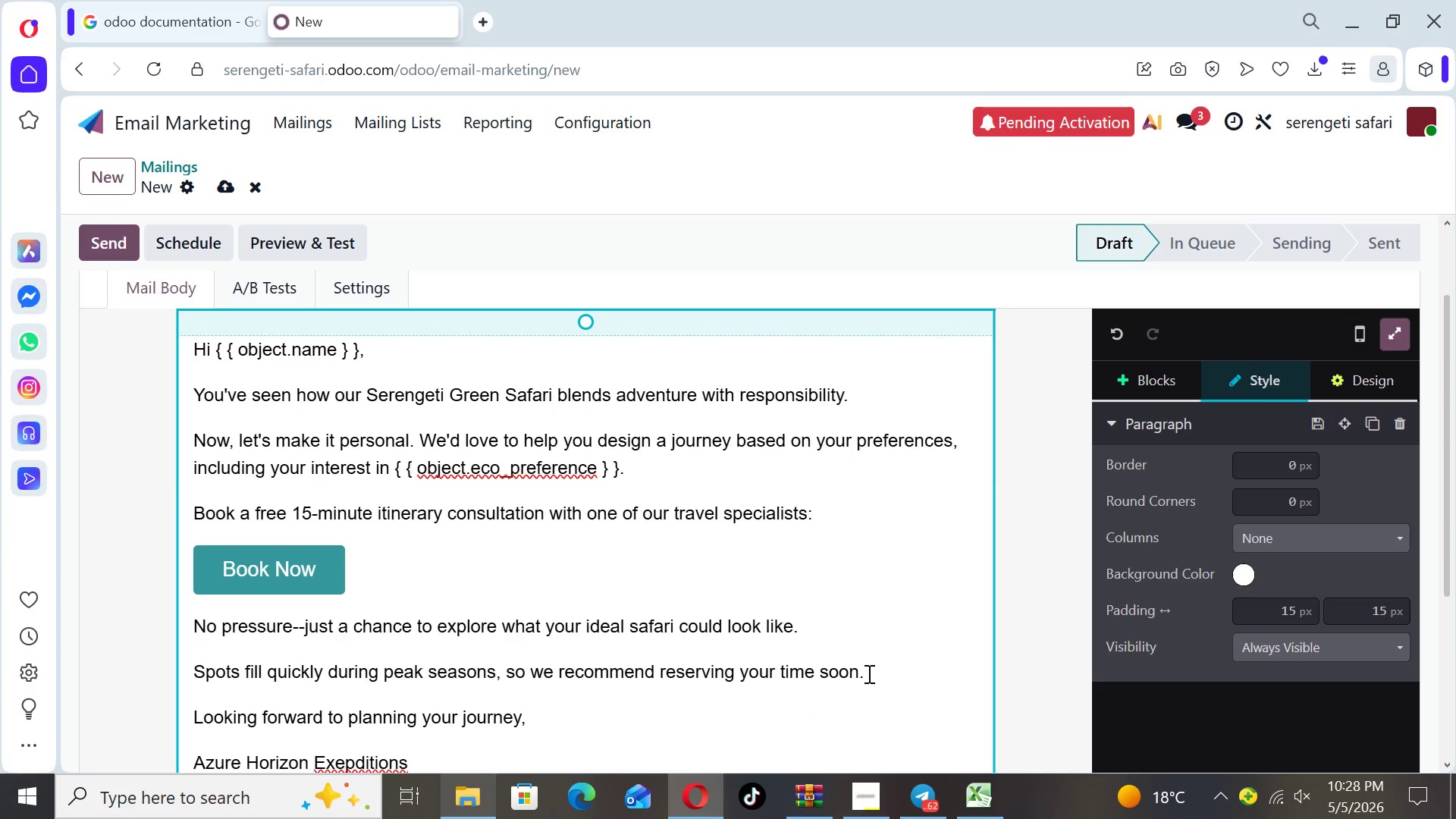 
key(Enter)
 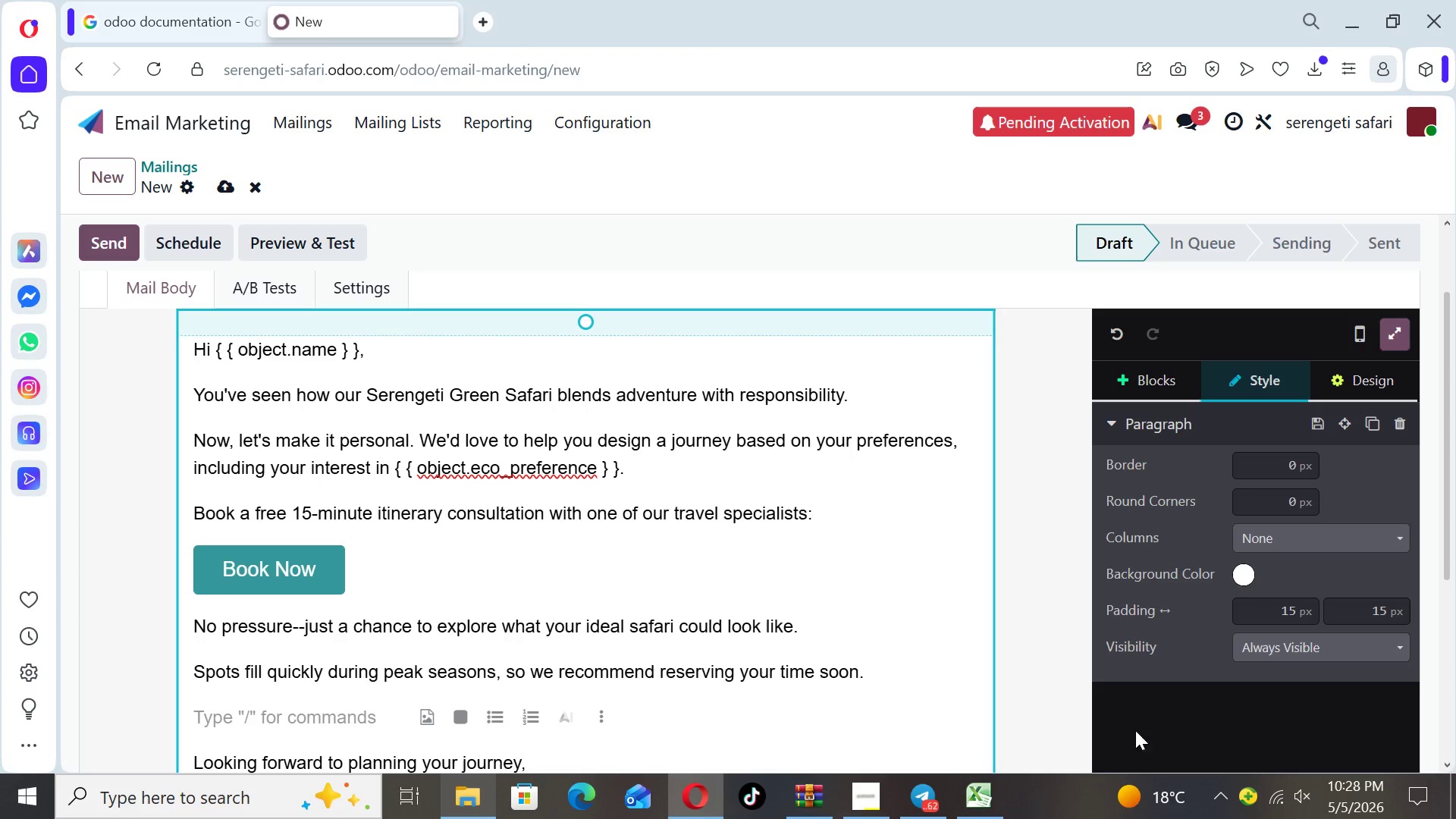 
left_click([1004, 676])
 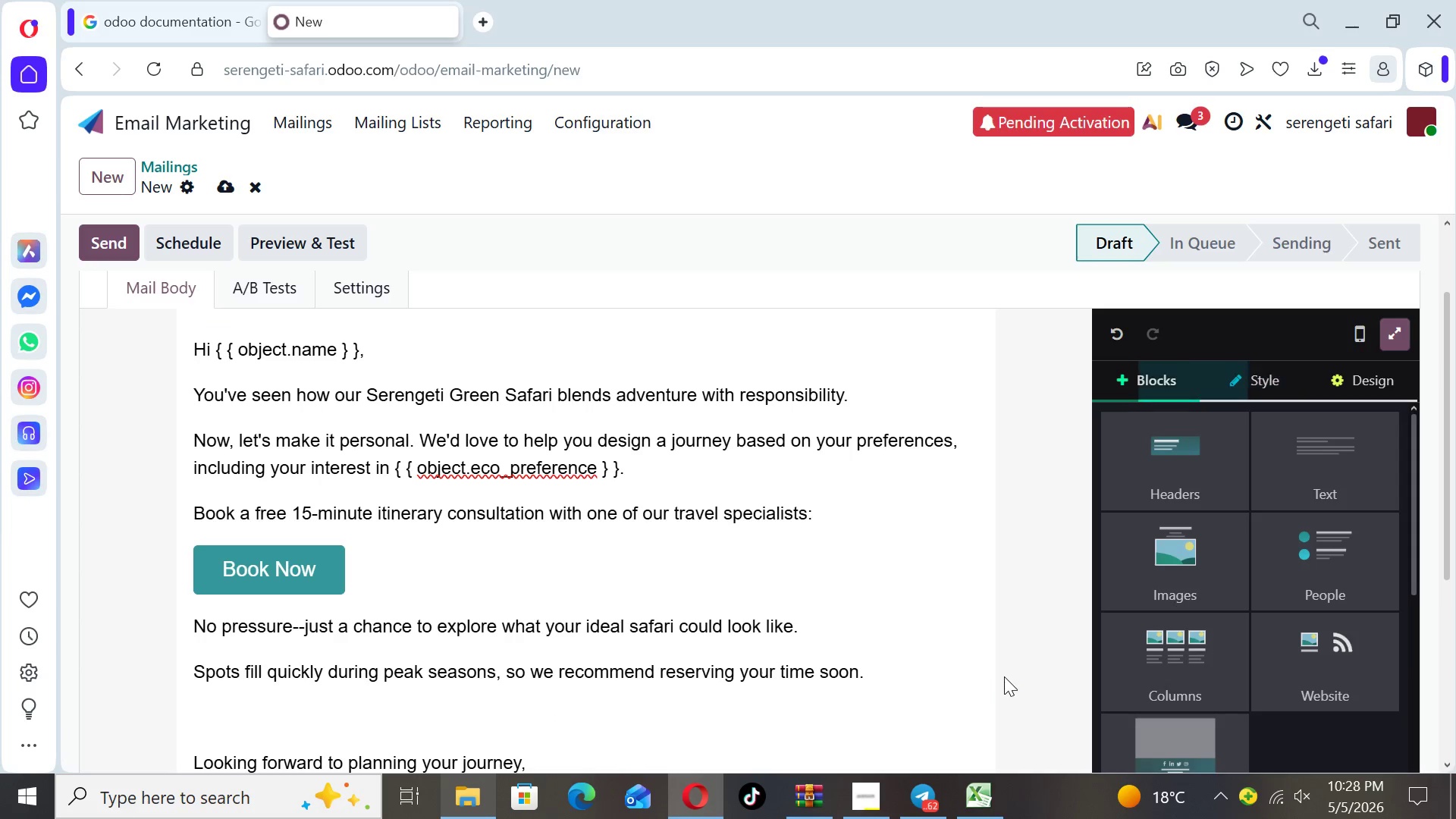 
key(ArrowDown)
 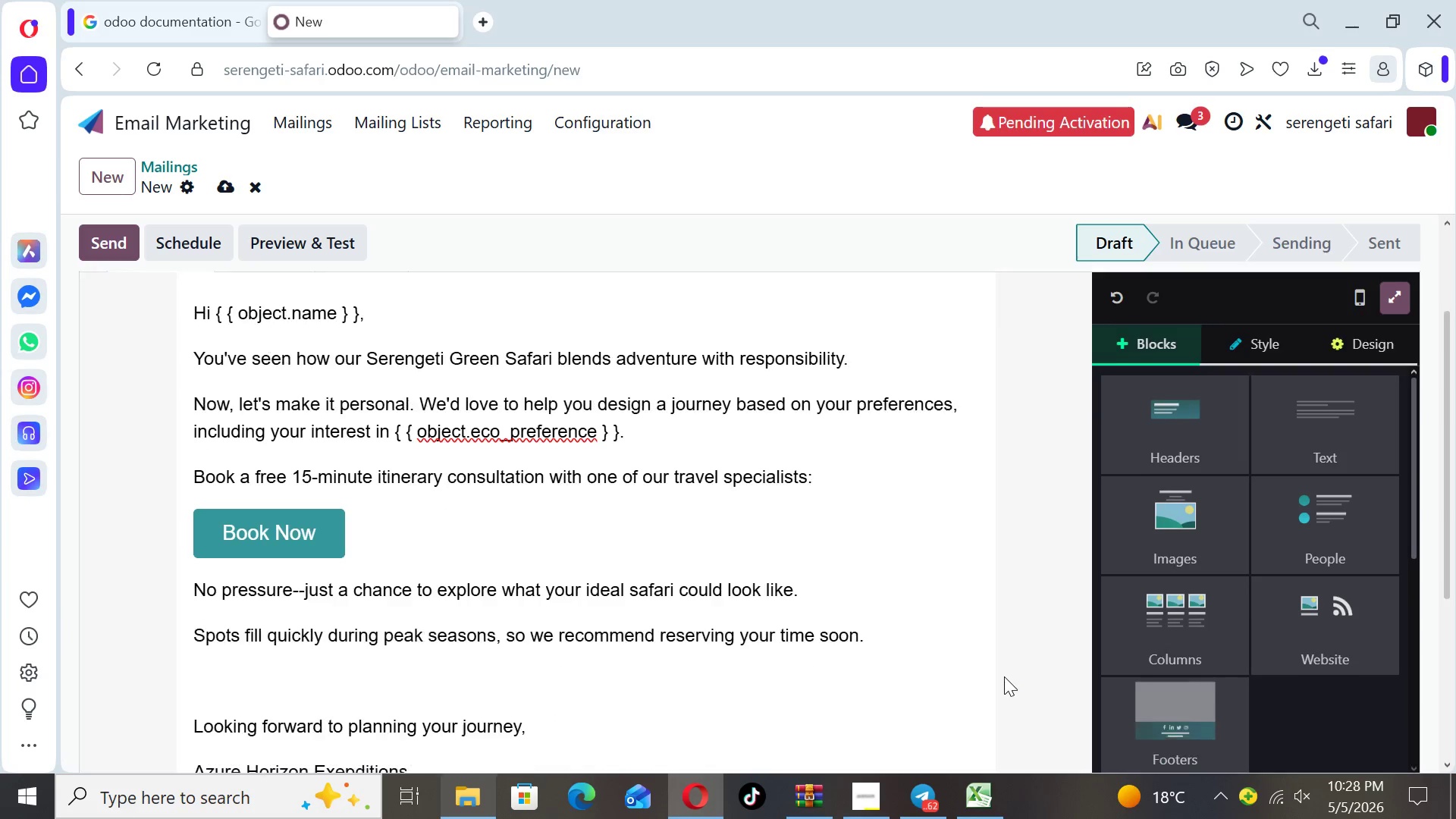 
key(ArrowDown)
 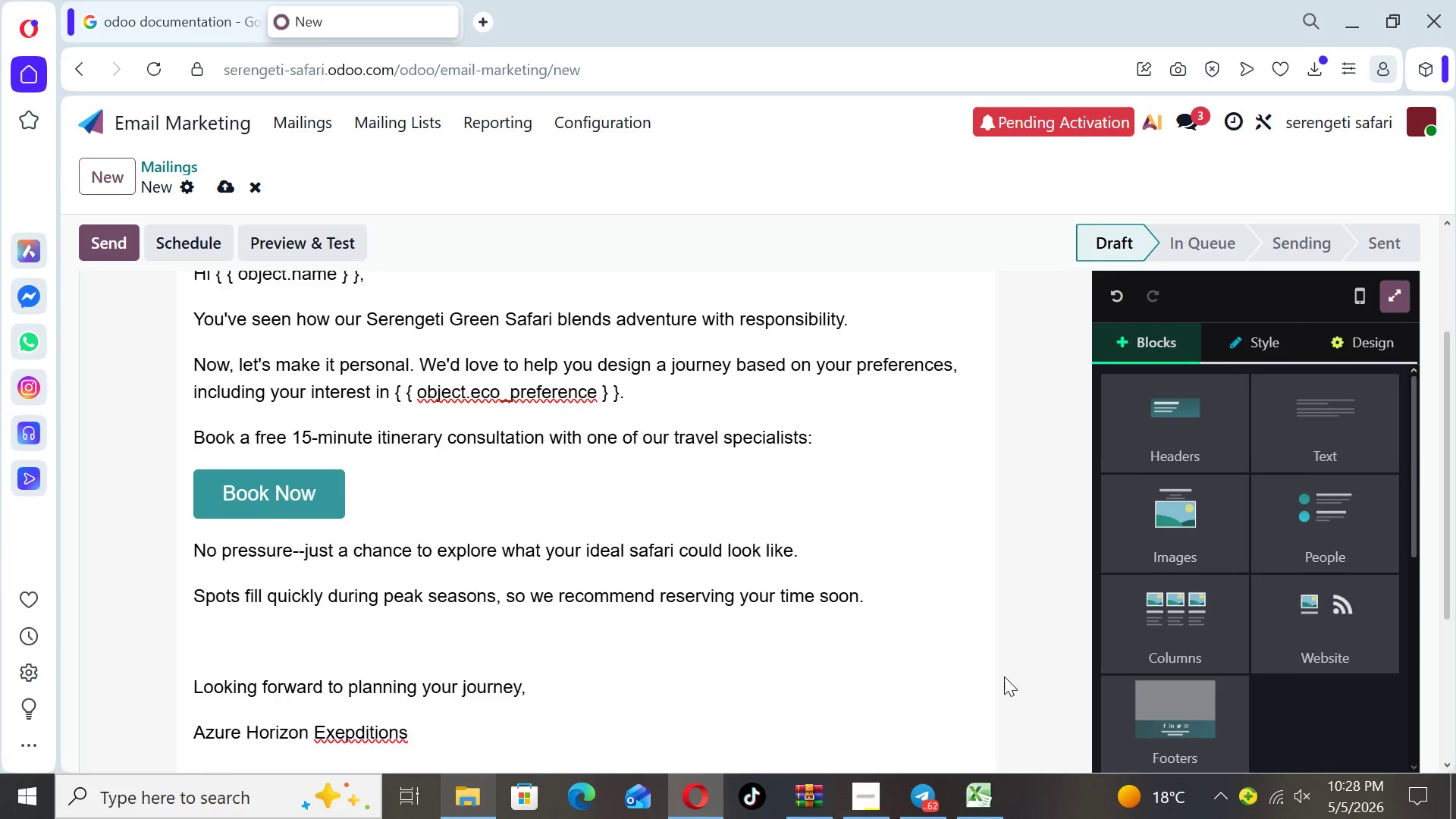 
key(ArrowDown)
 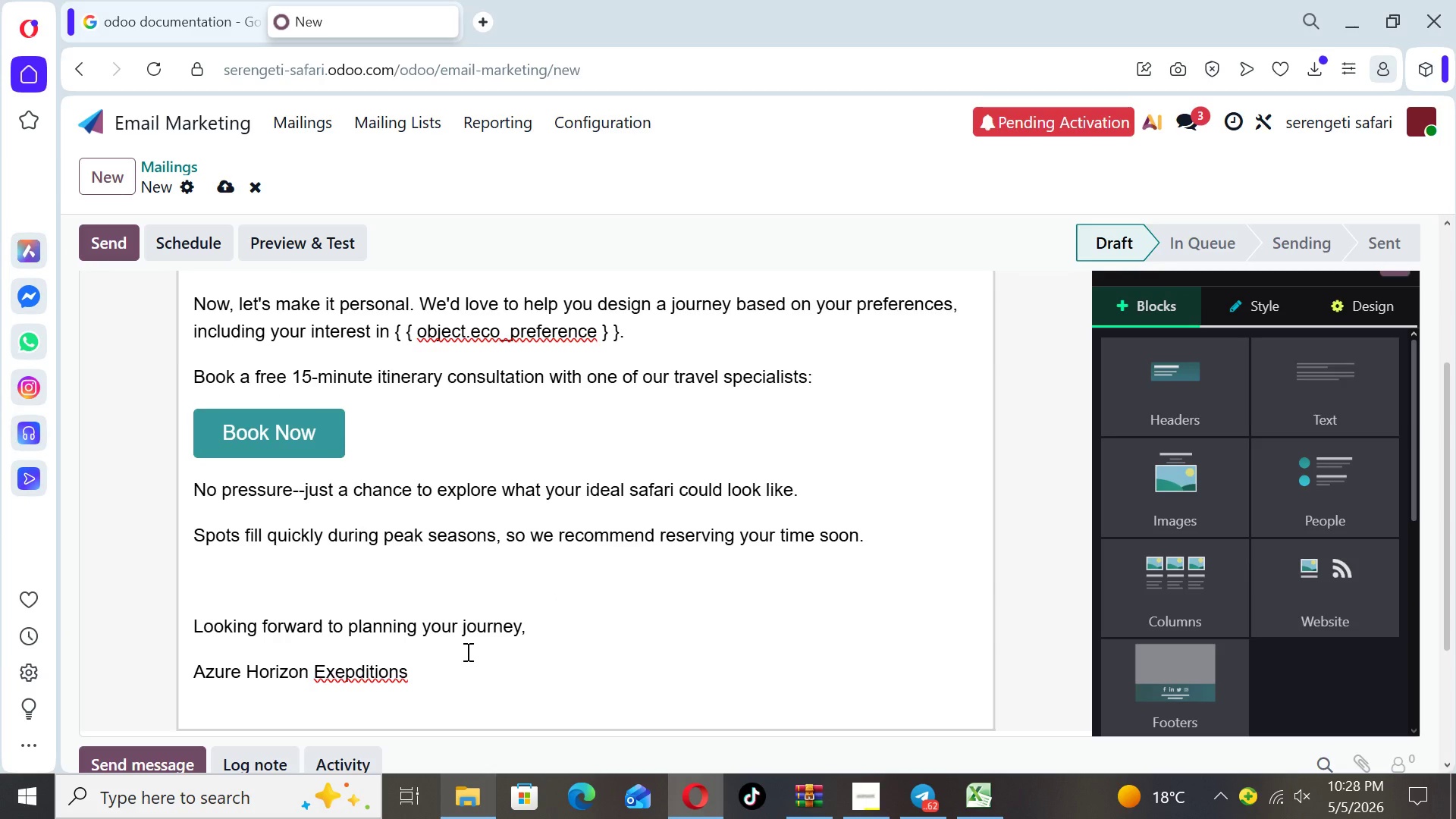 
wait(7.28)
 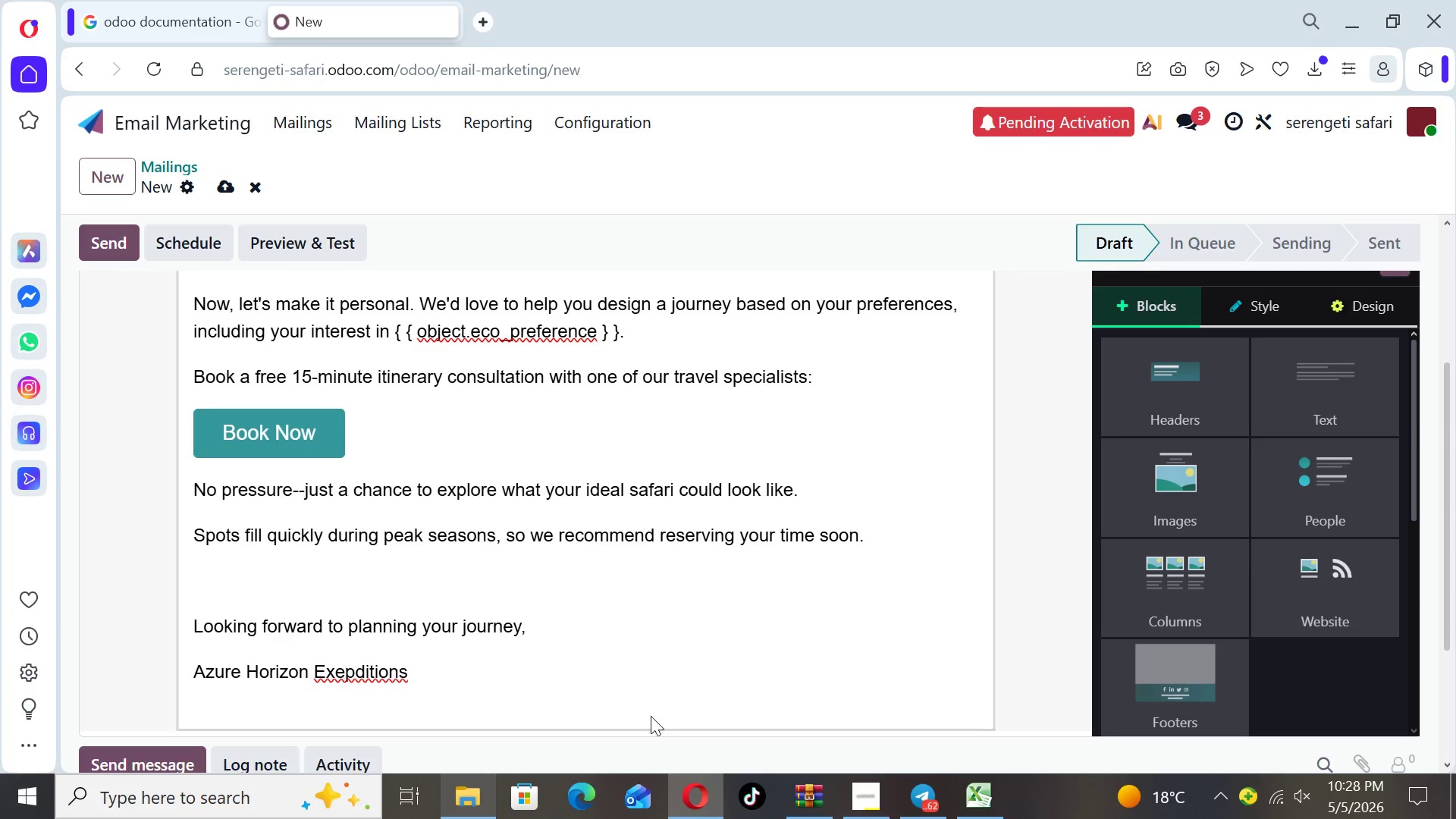 
left_click([355, 670])
 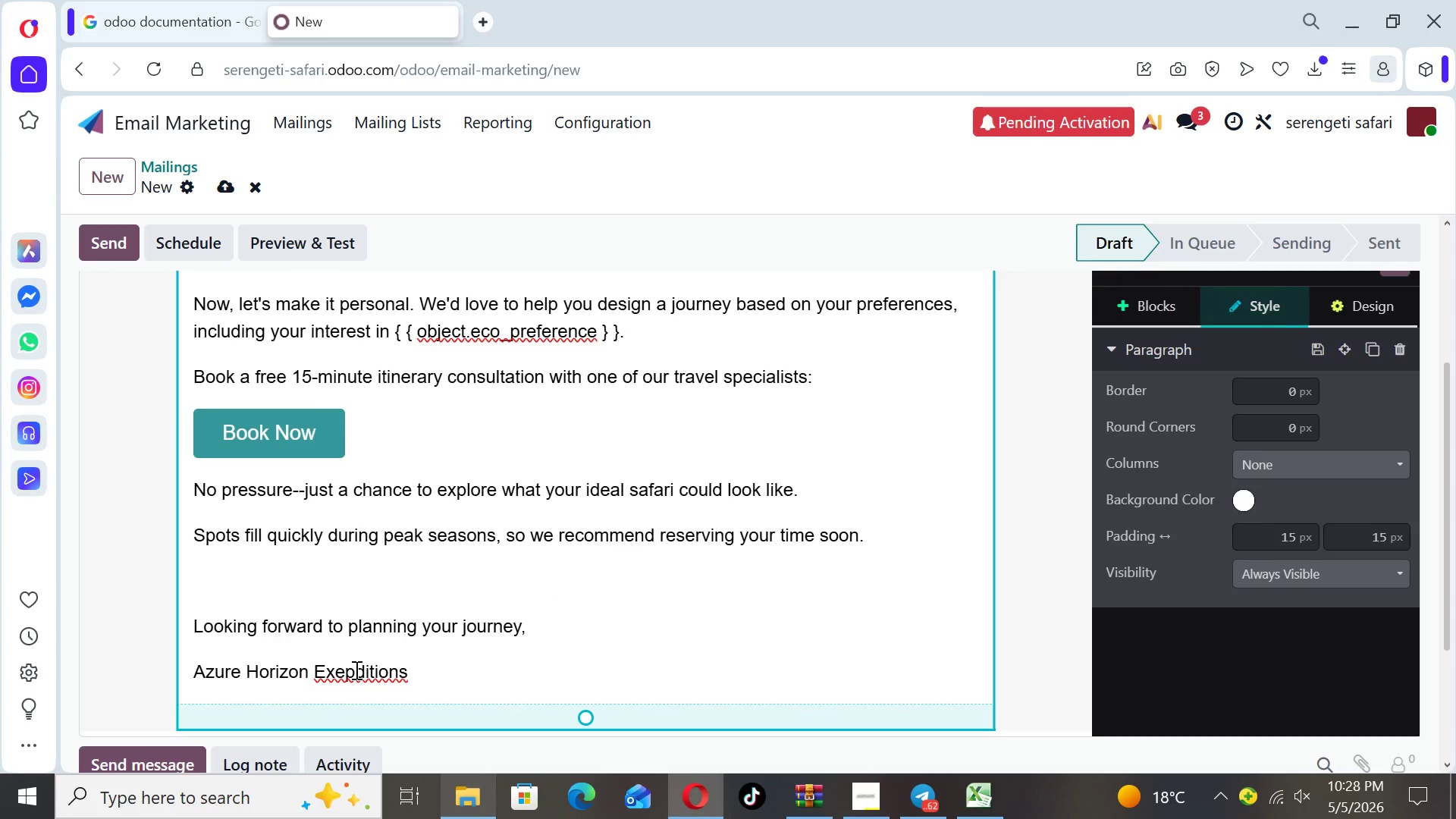 
key(Backspace)
key(Backspace)
type(pe)
 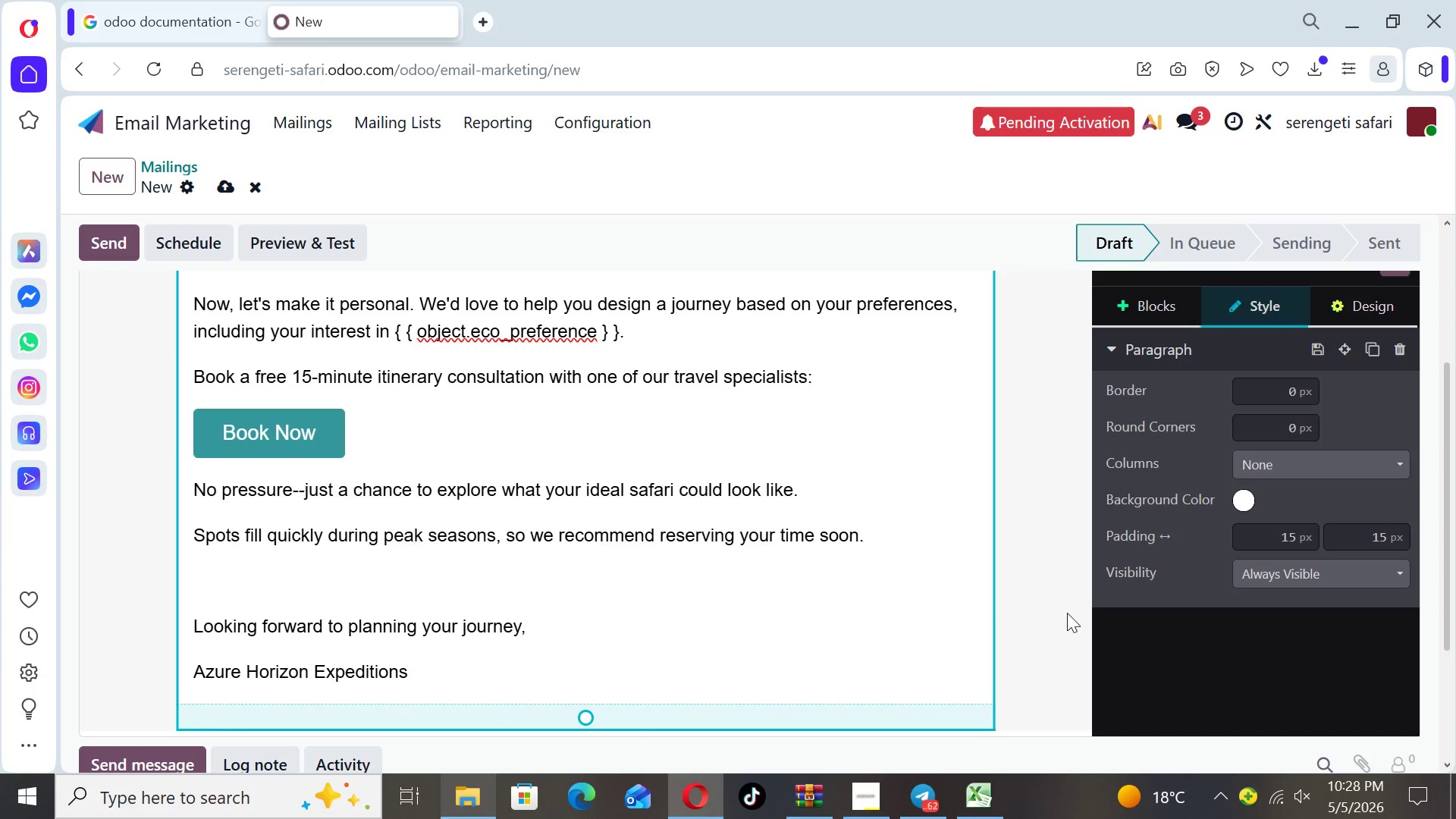 
left_click([1055, 588])
 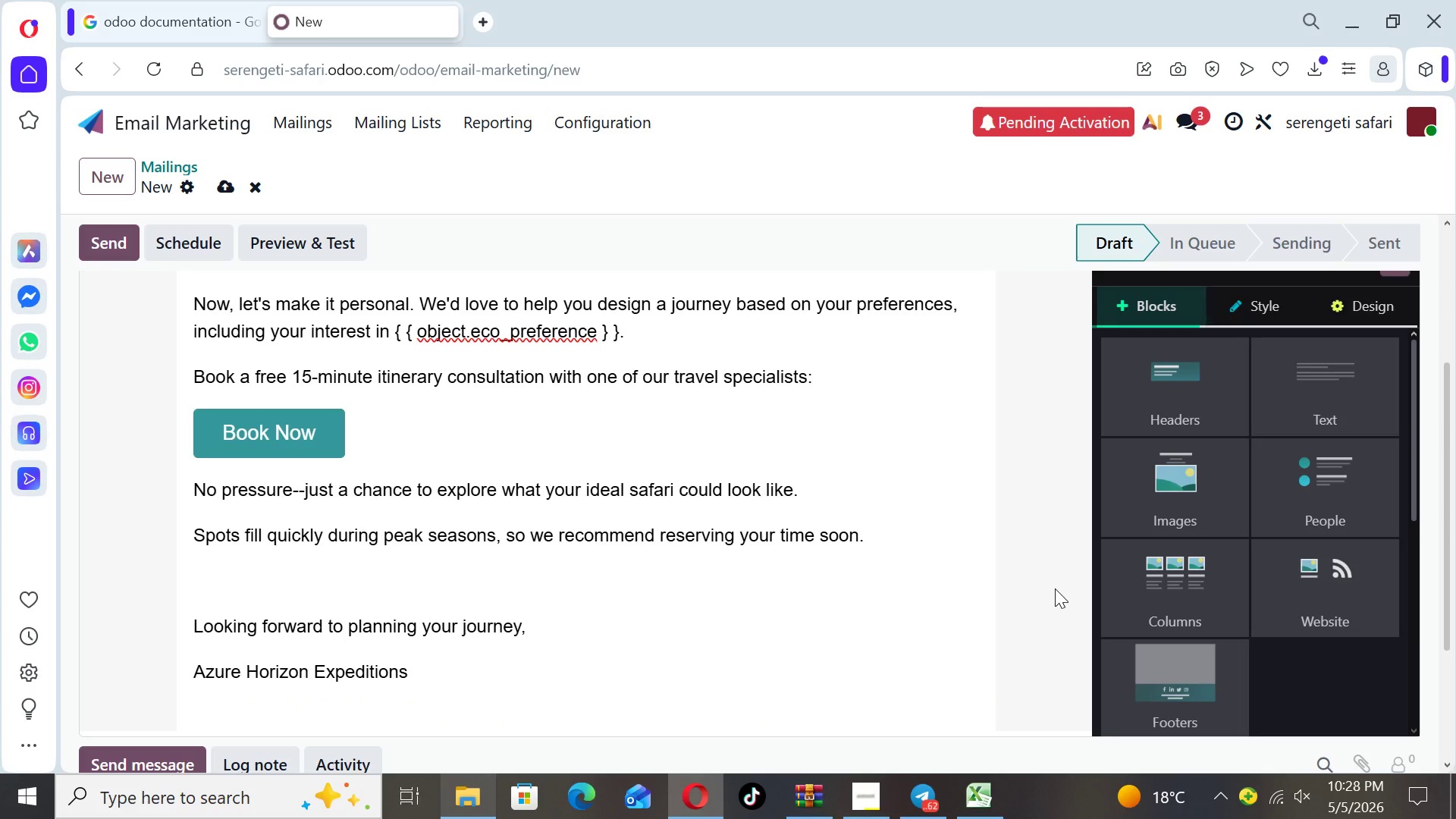 
key(ArrowUp)
 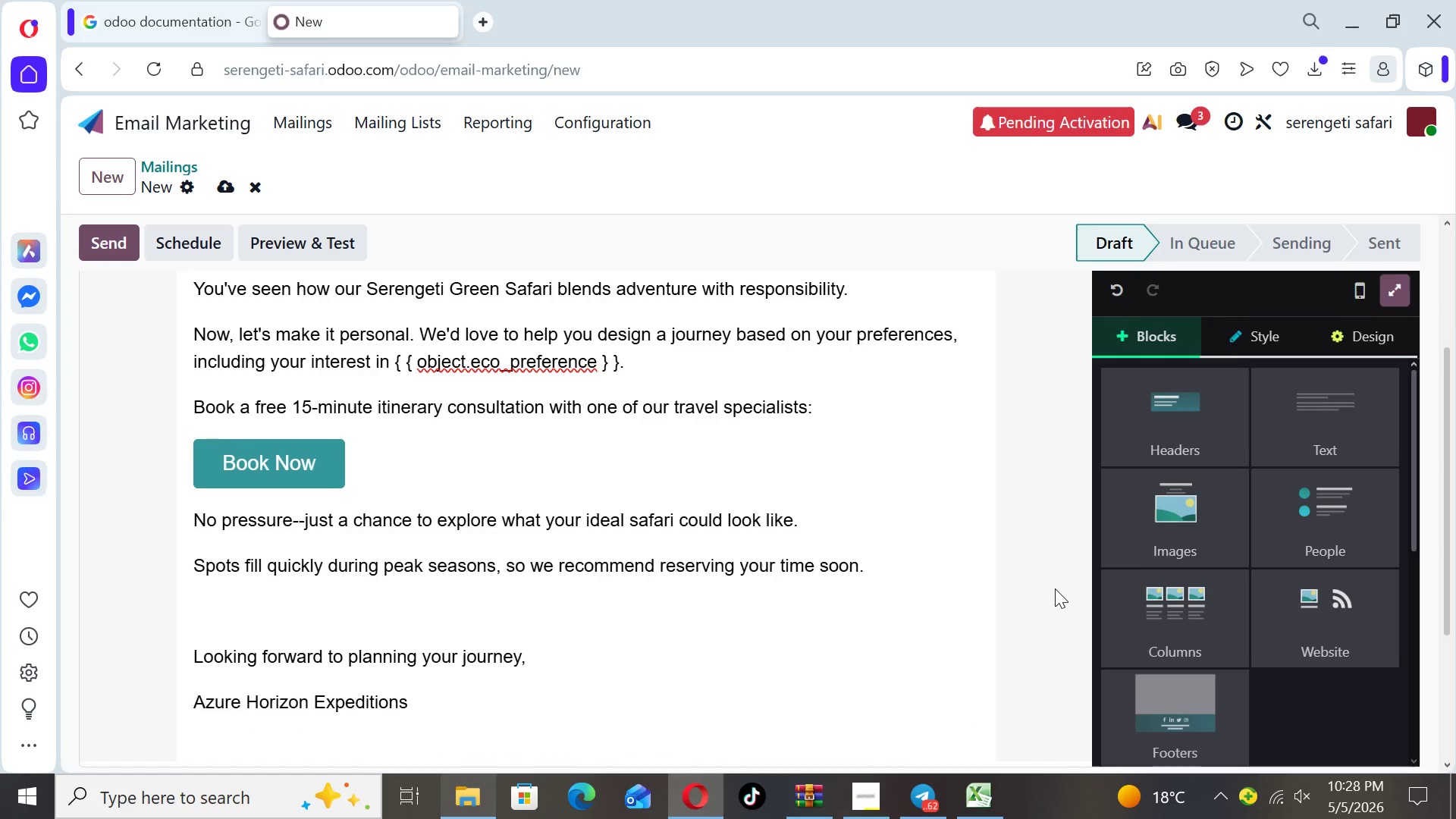 
key(ArrowUp)
 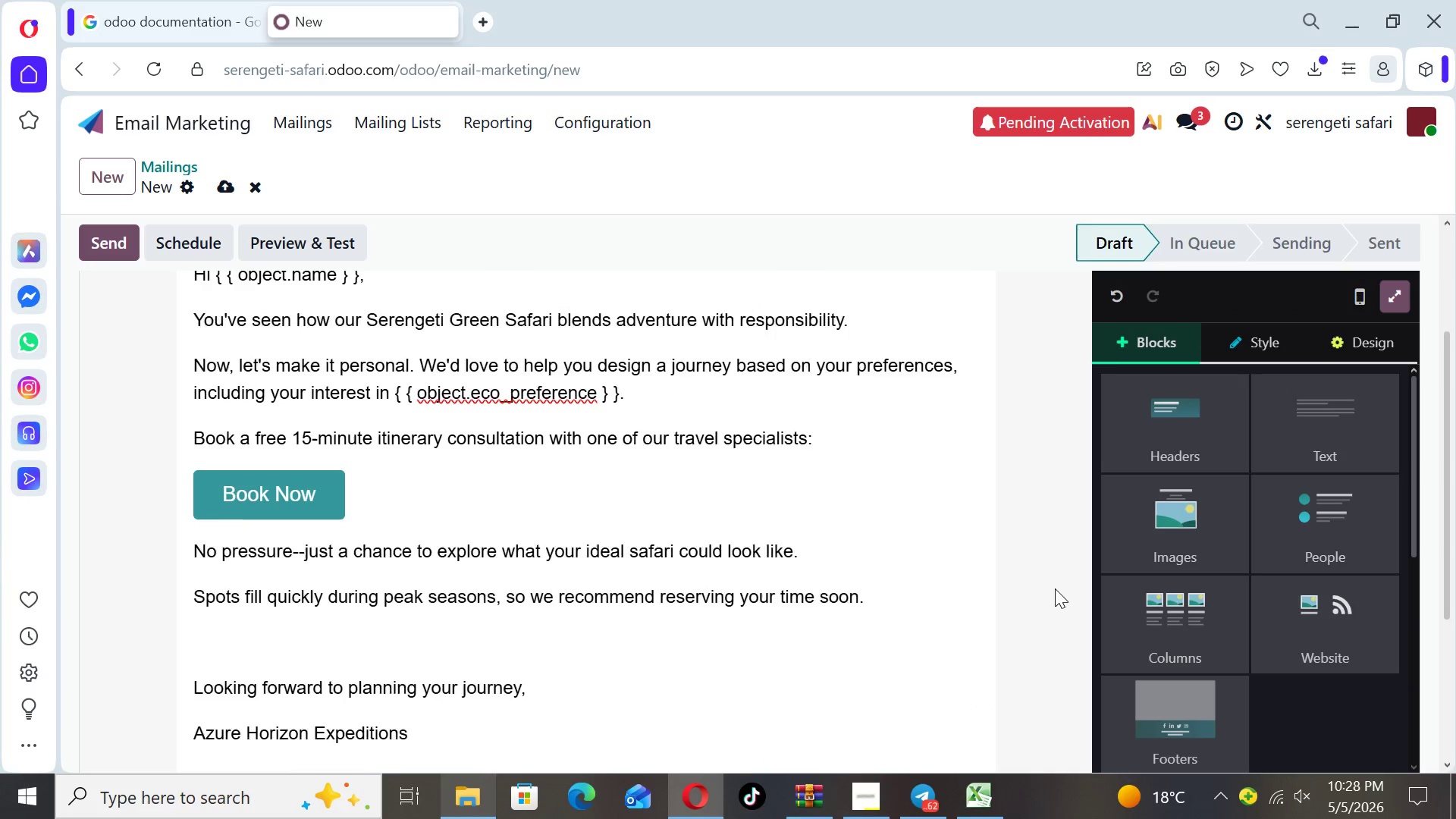 
key(ArrowUp)
 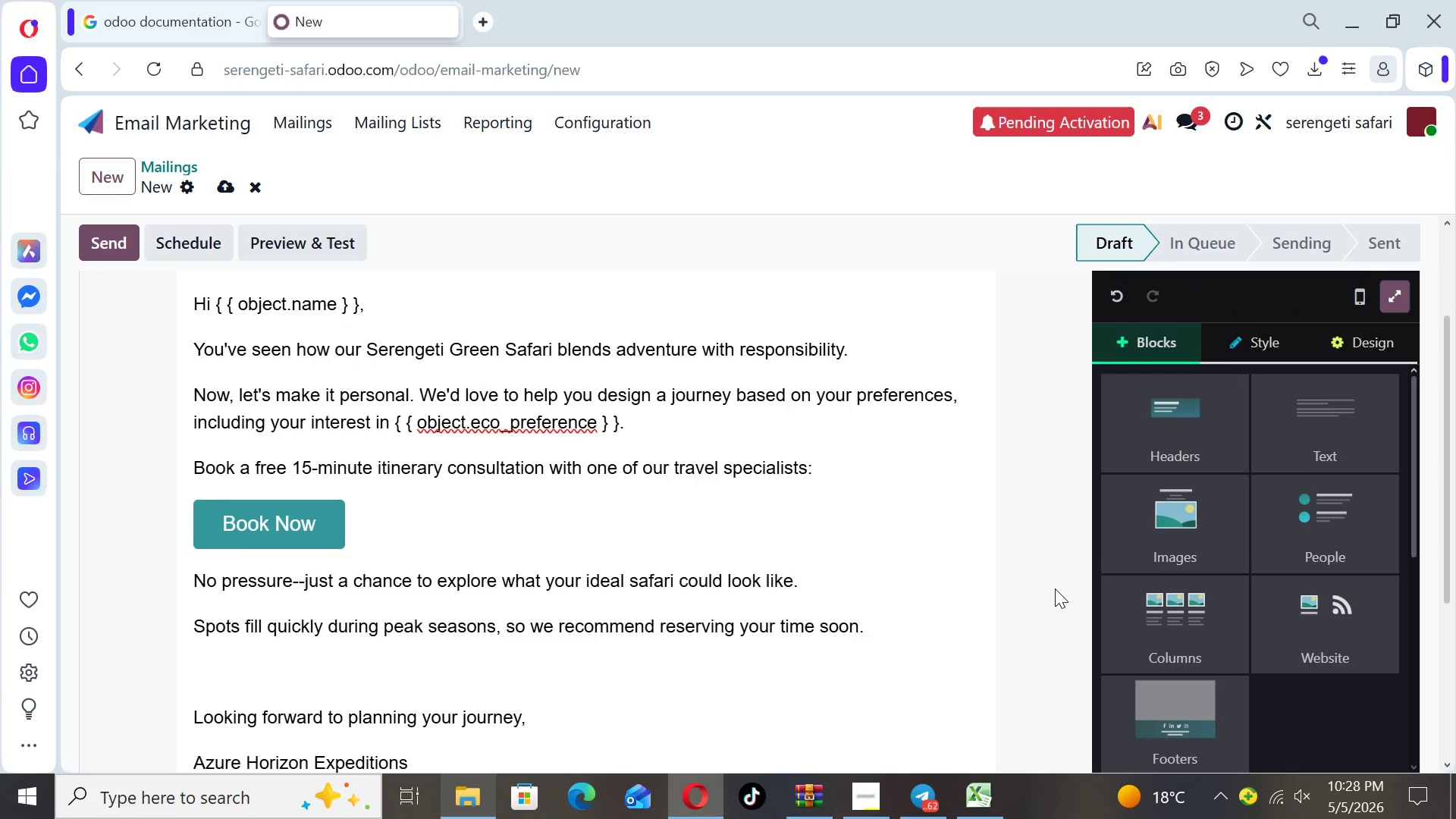 
key(ArrowUp)
 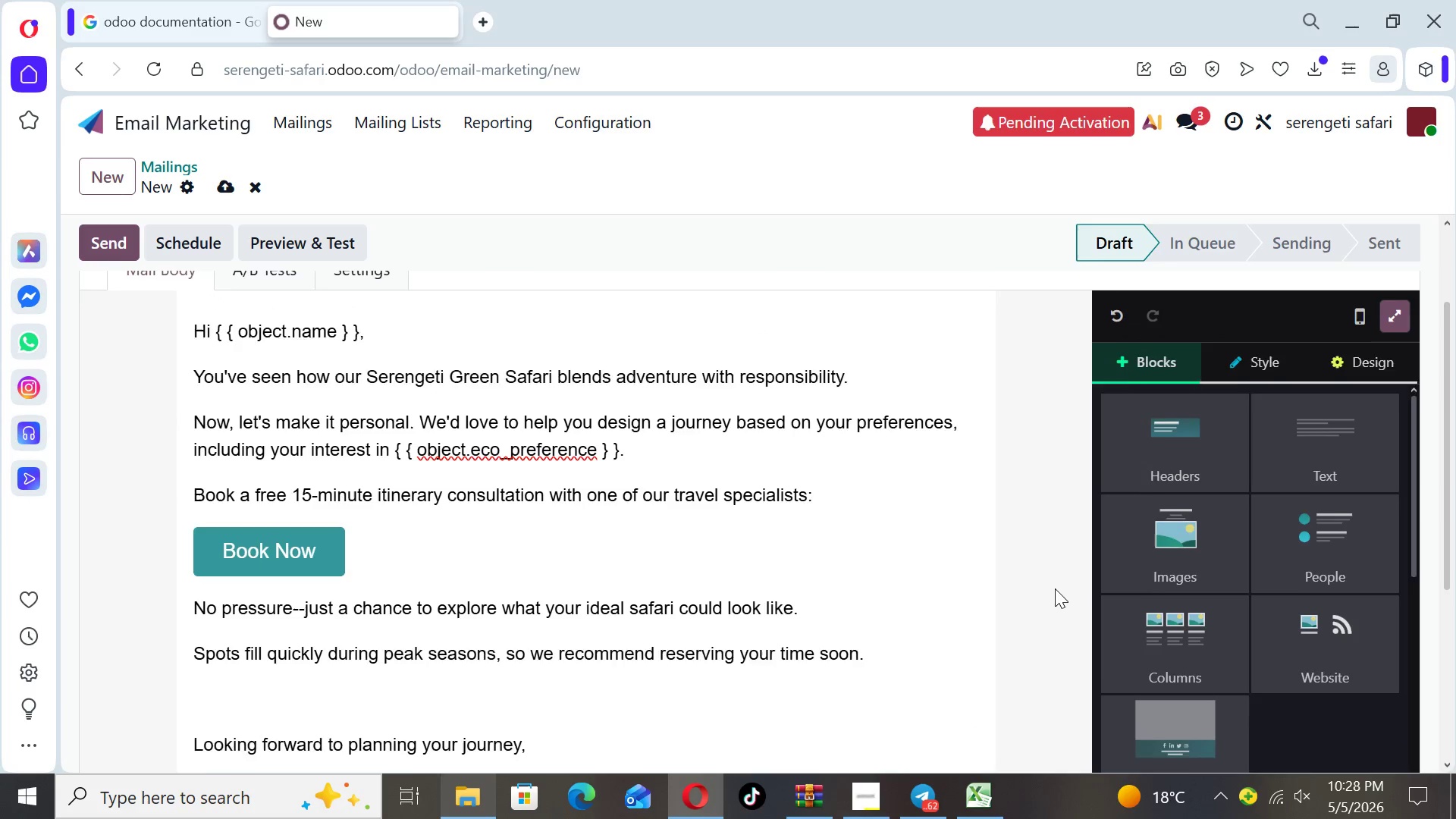 
key(ArrowUp)
 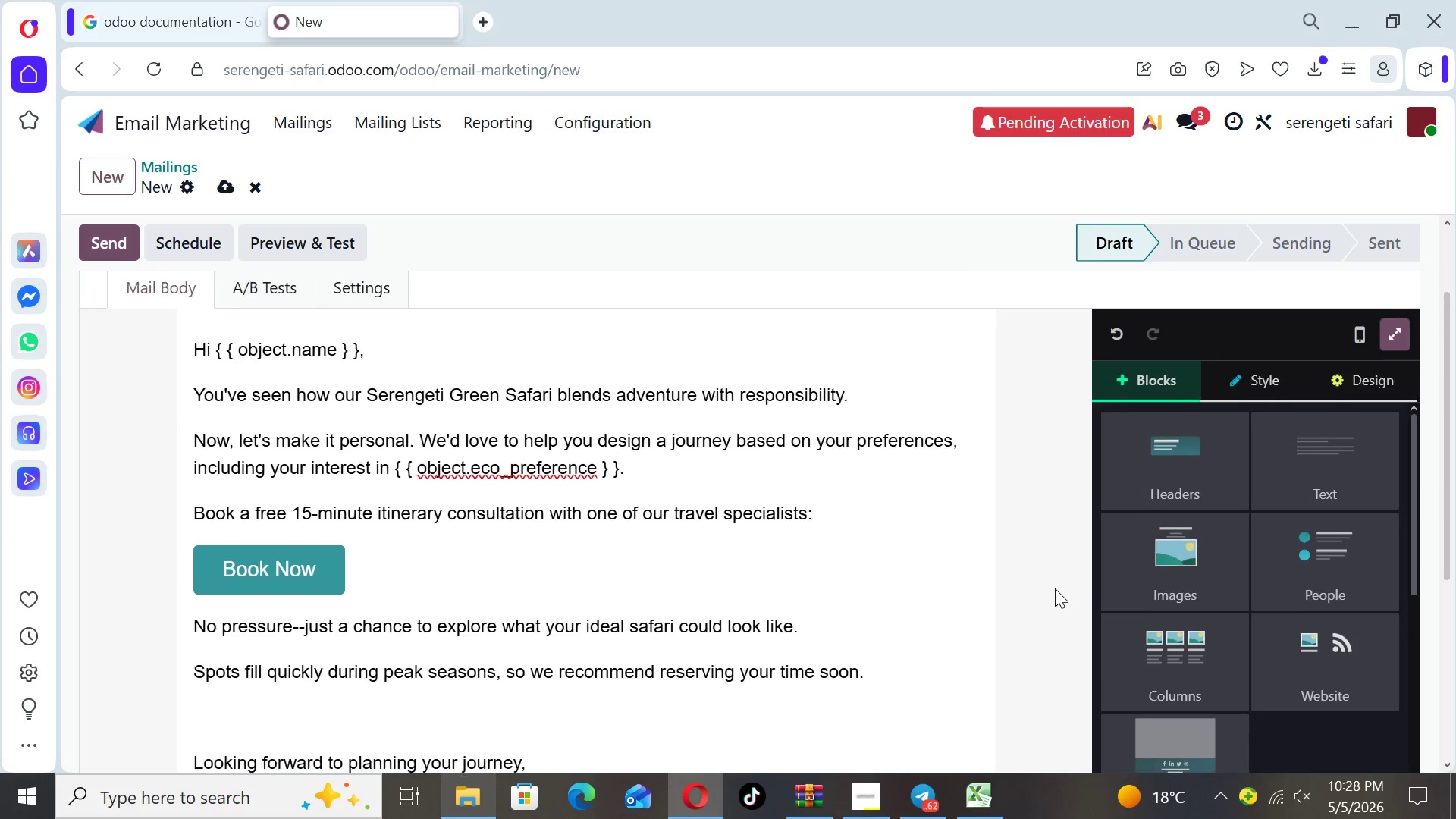 
key(ArrowUp)
 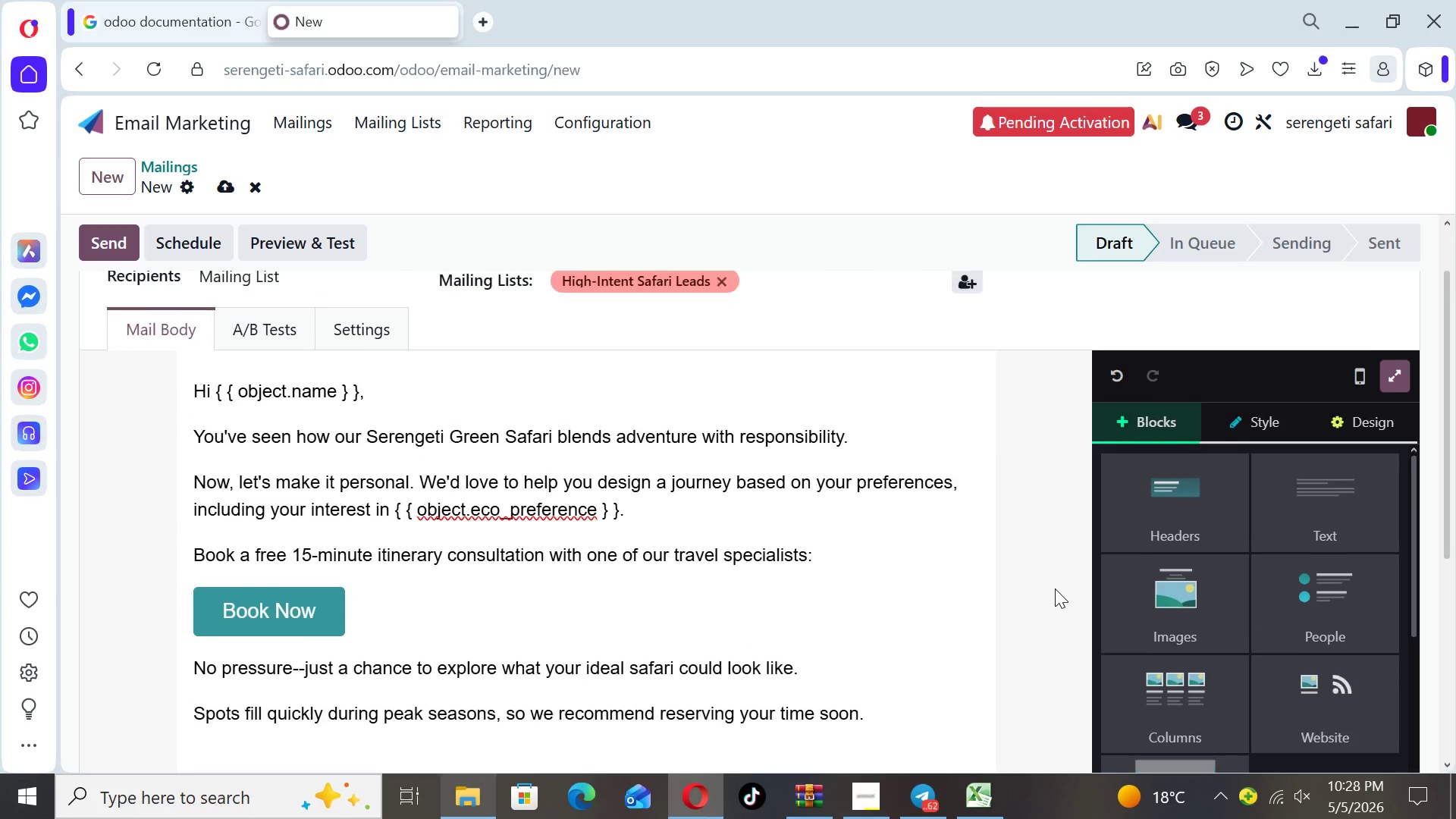 
key(ArrowUp)
 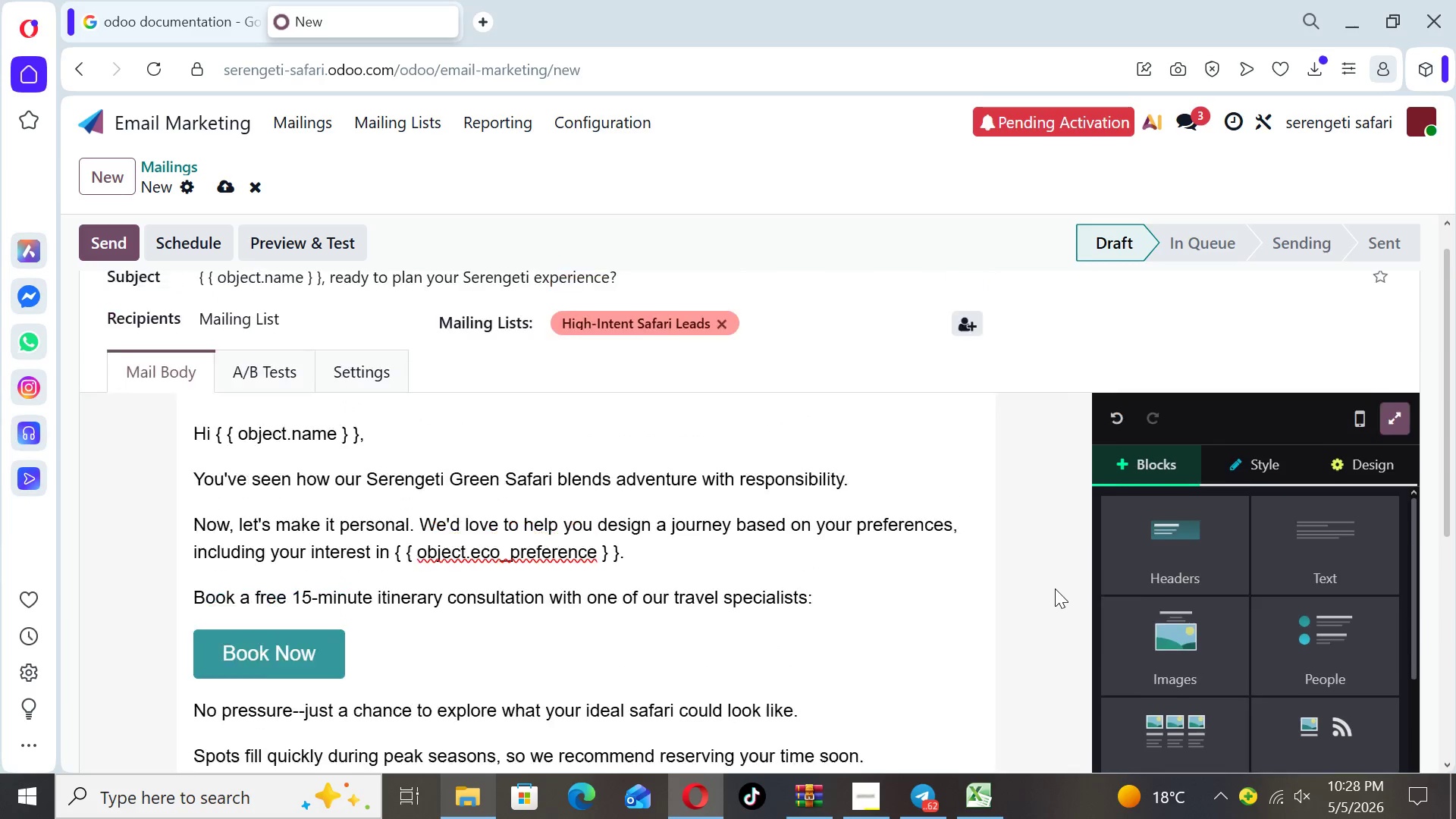 
key(ArrowUp)
 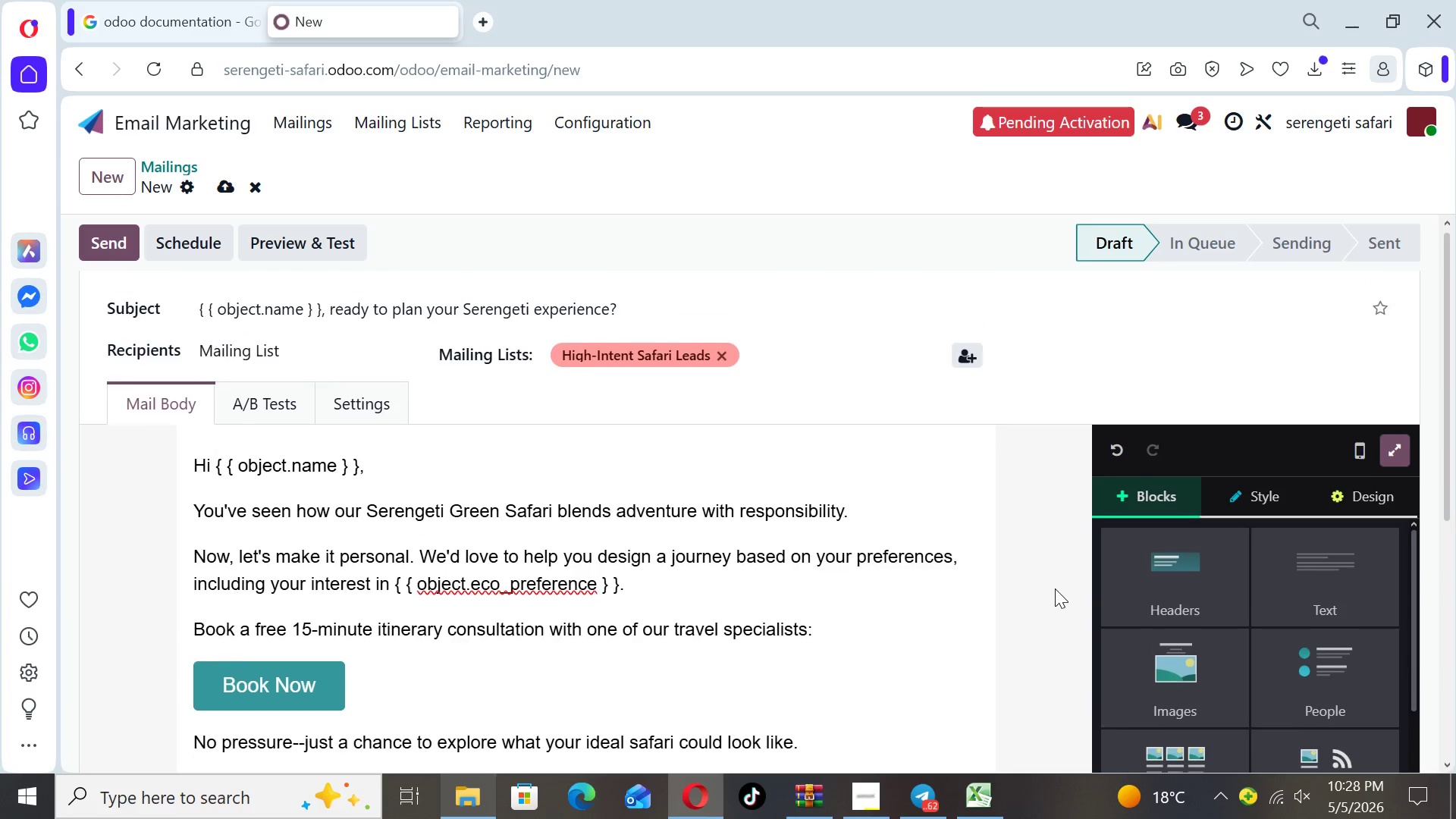 
key(ArrowUp)
 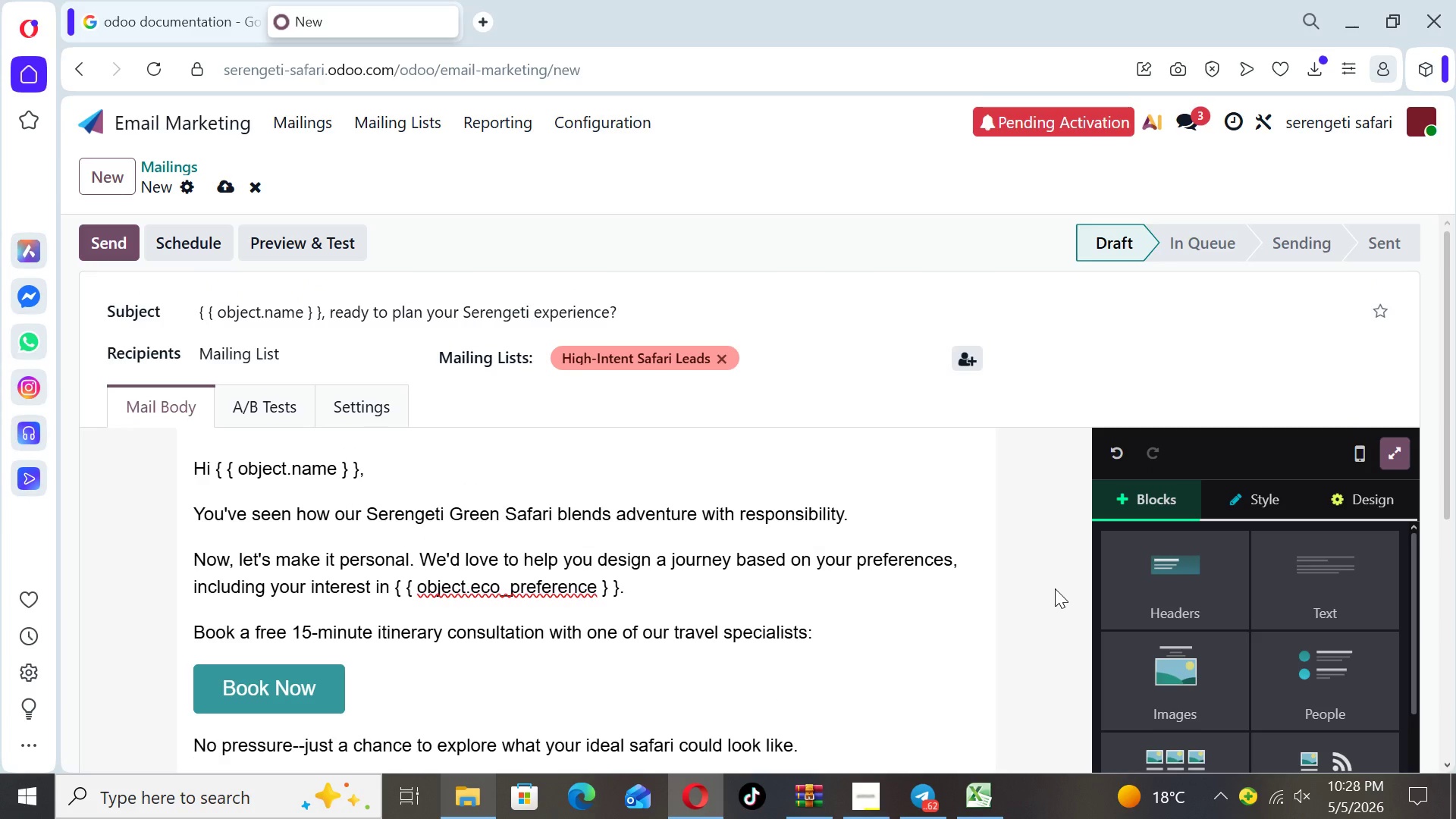 
key(ArrowUp)
 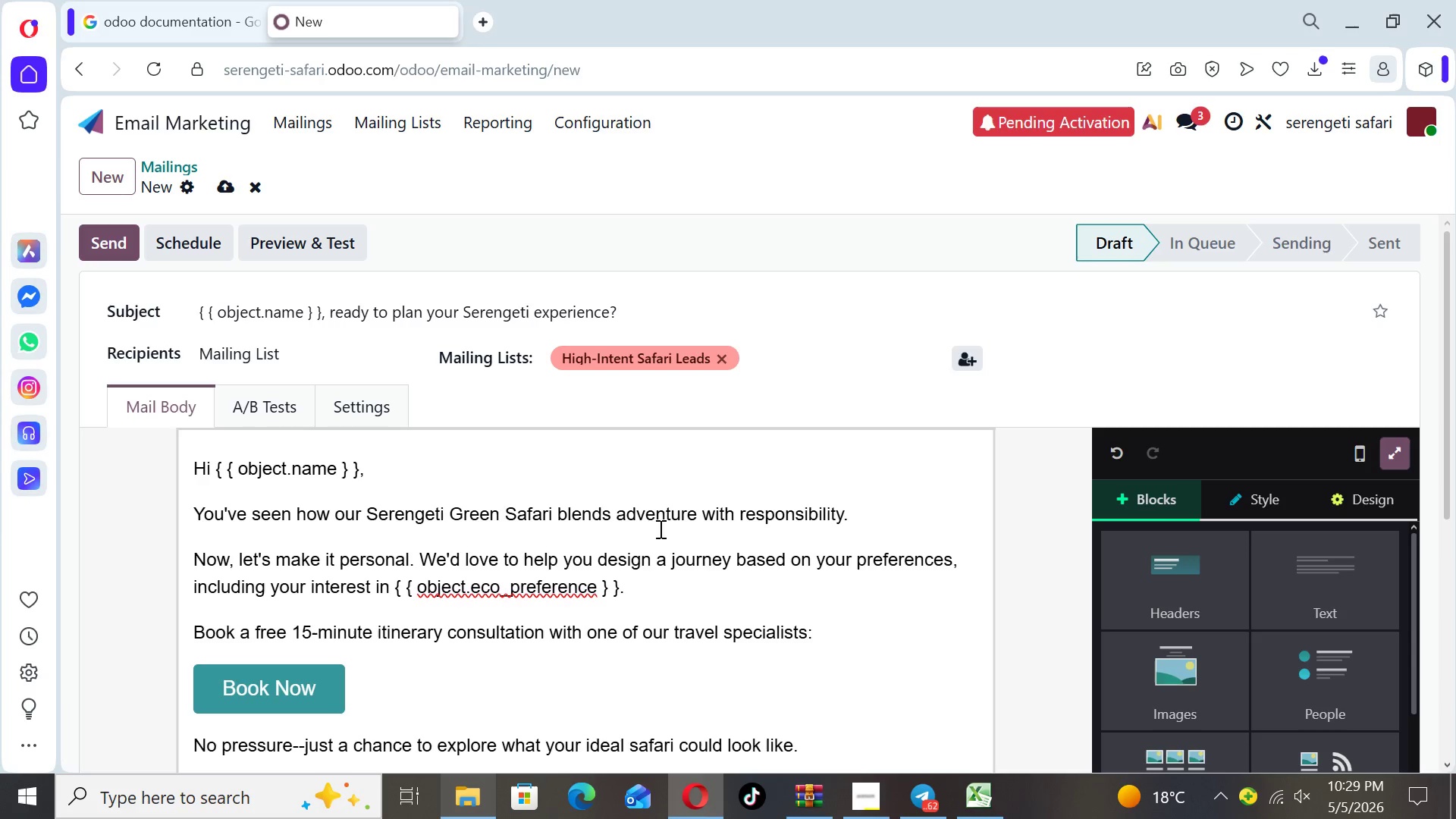 
wait(14.97)
 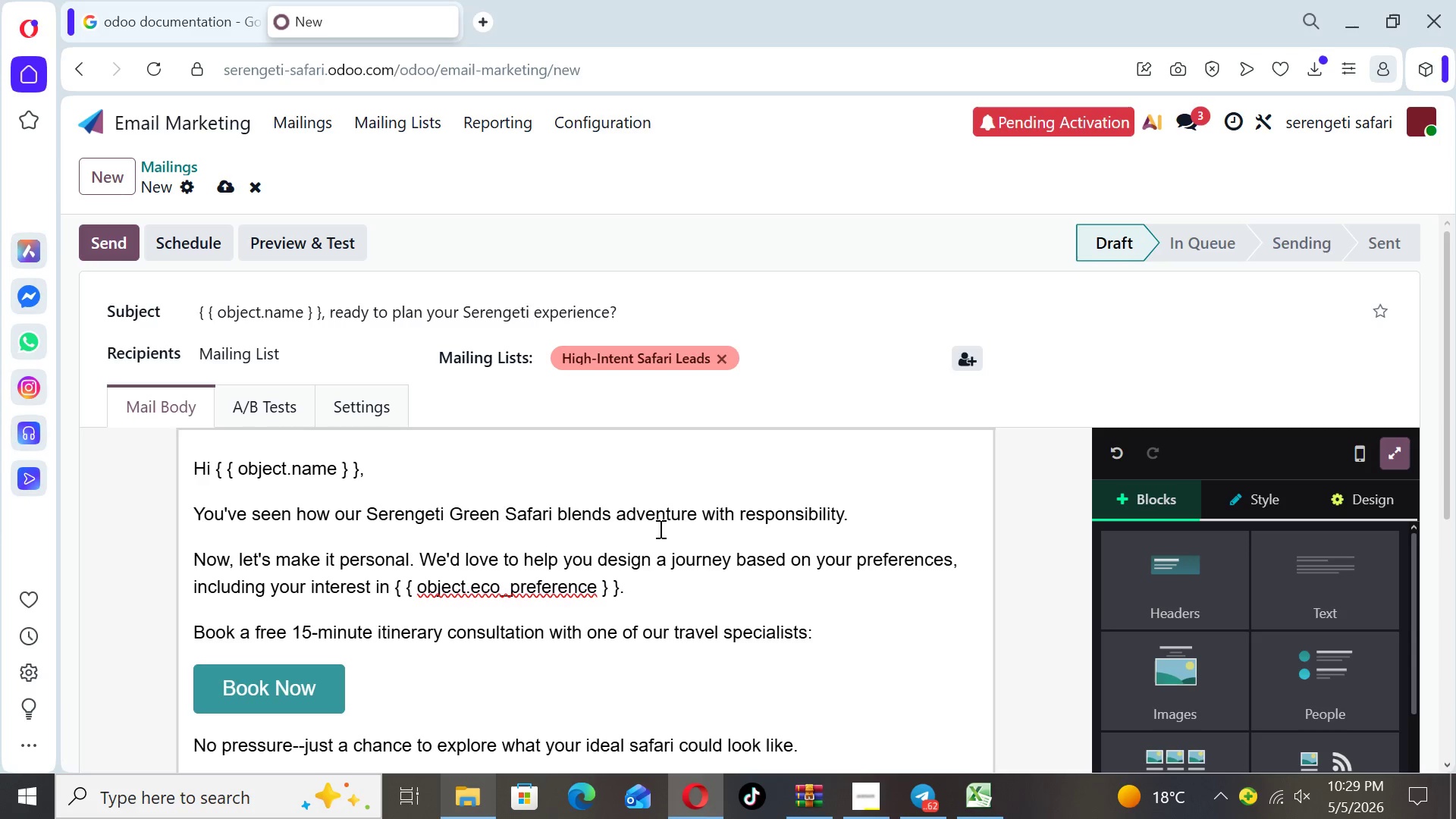 
left_click([191, 627])
 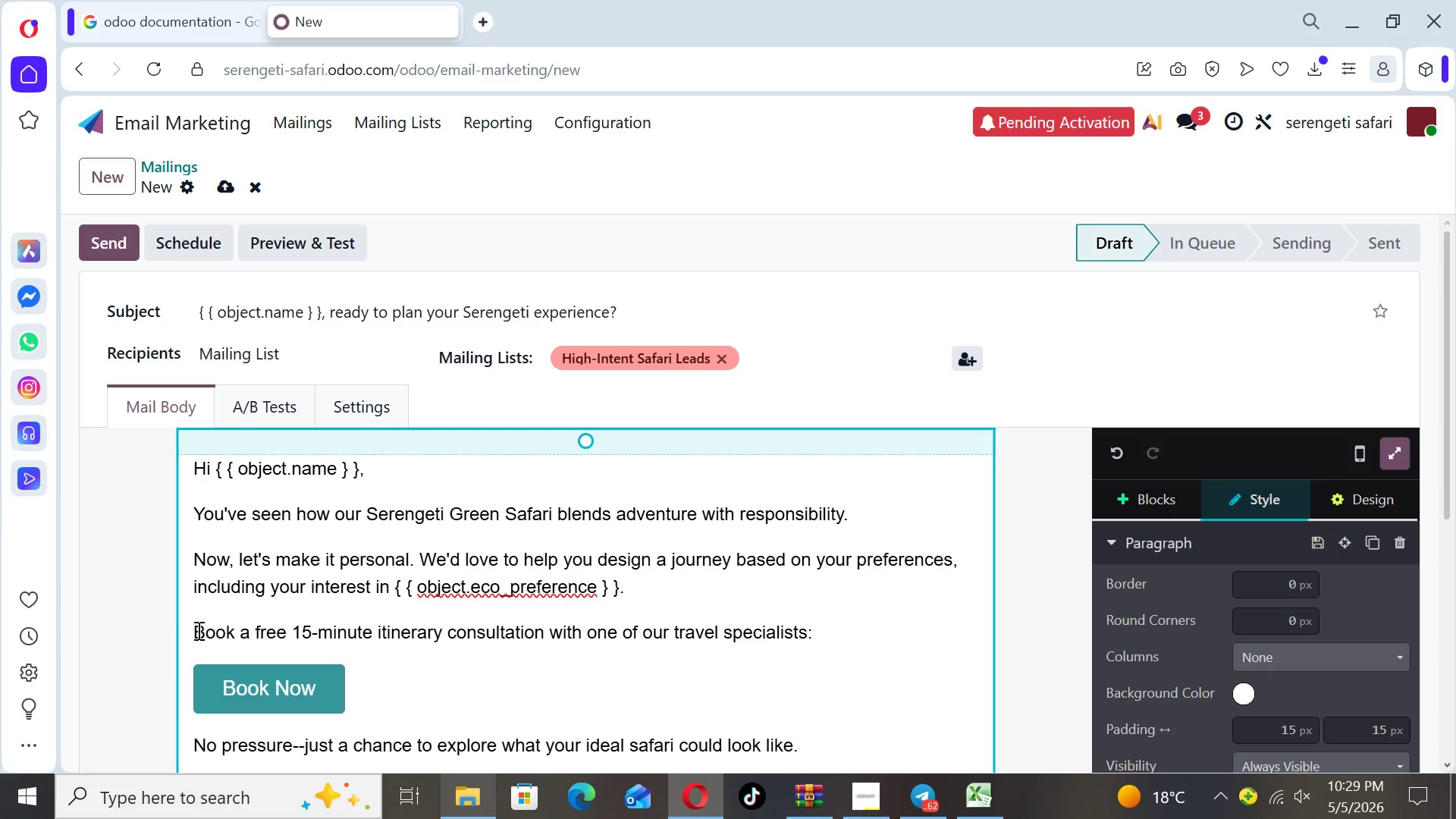 
left_click([197, 632])
 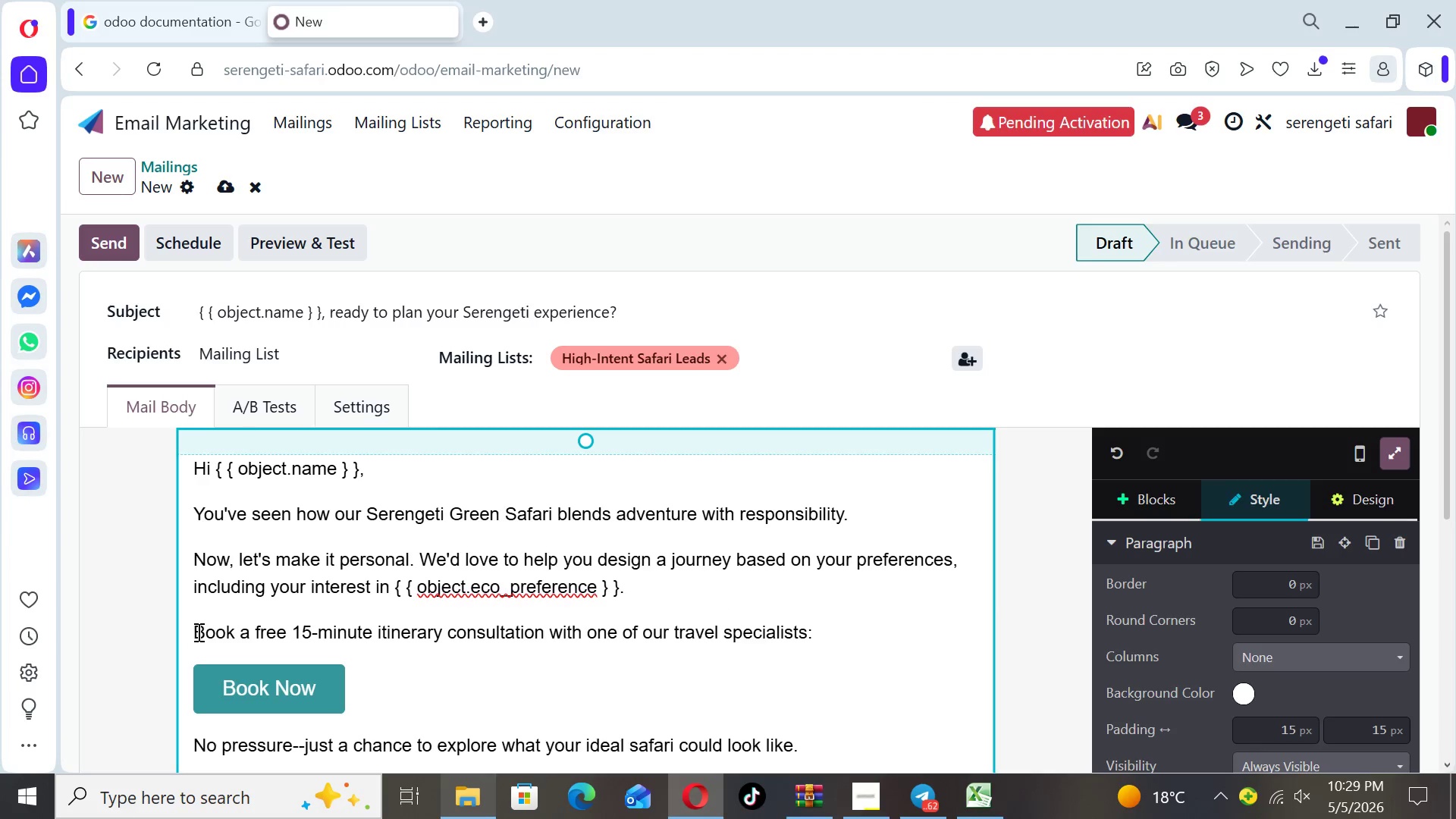 
key(Space)
 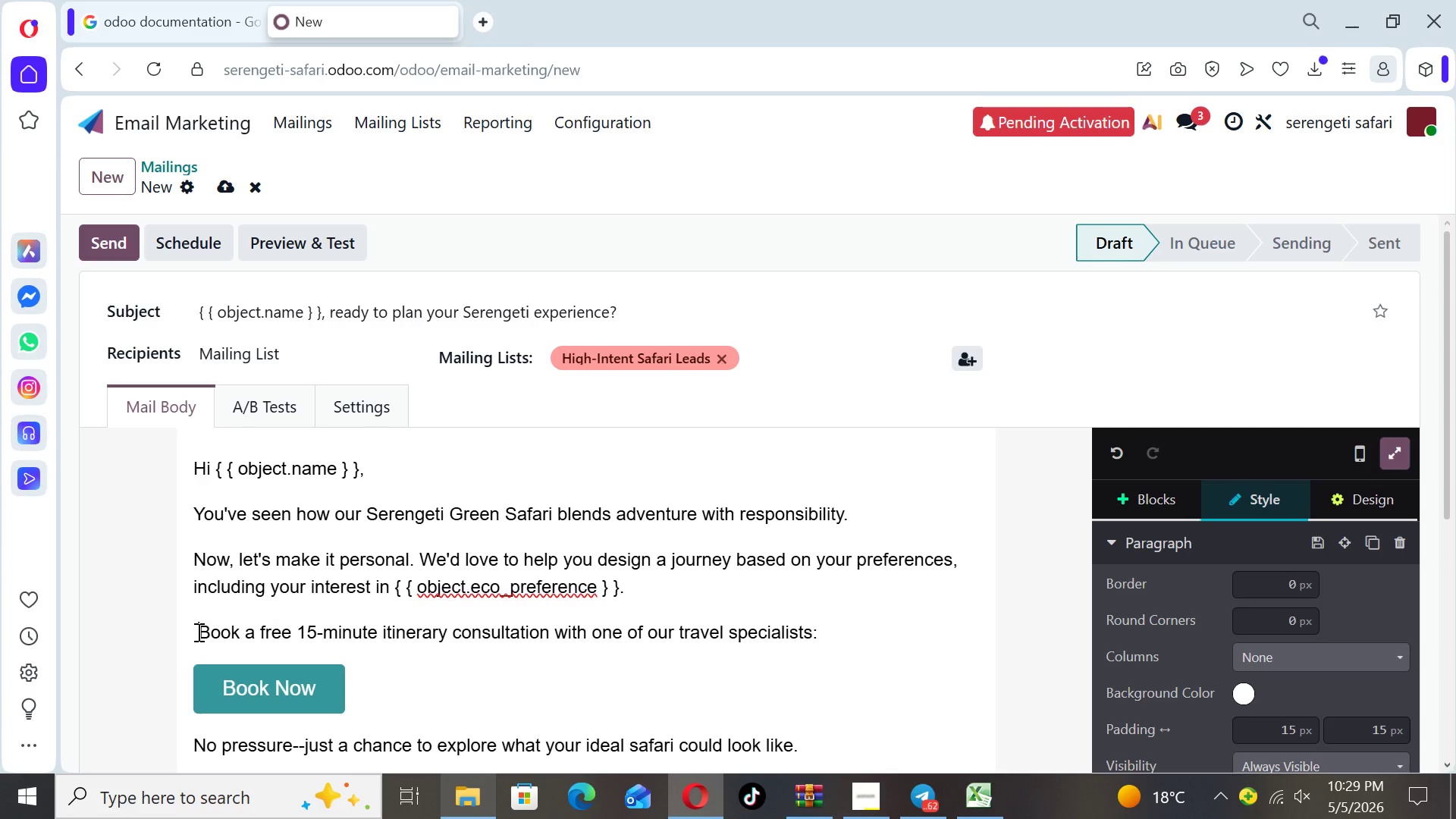 
key(Space)
 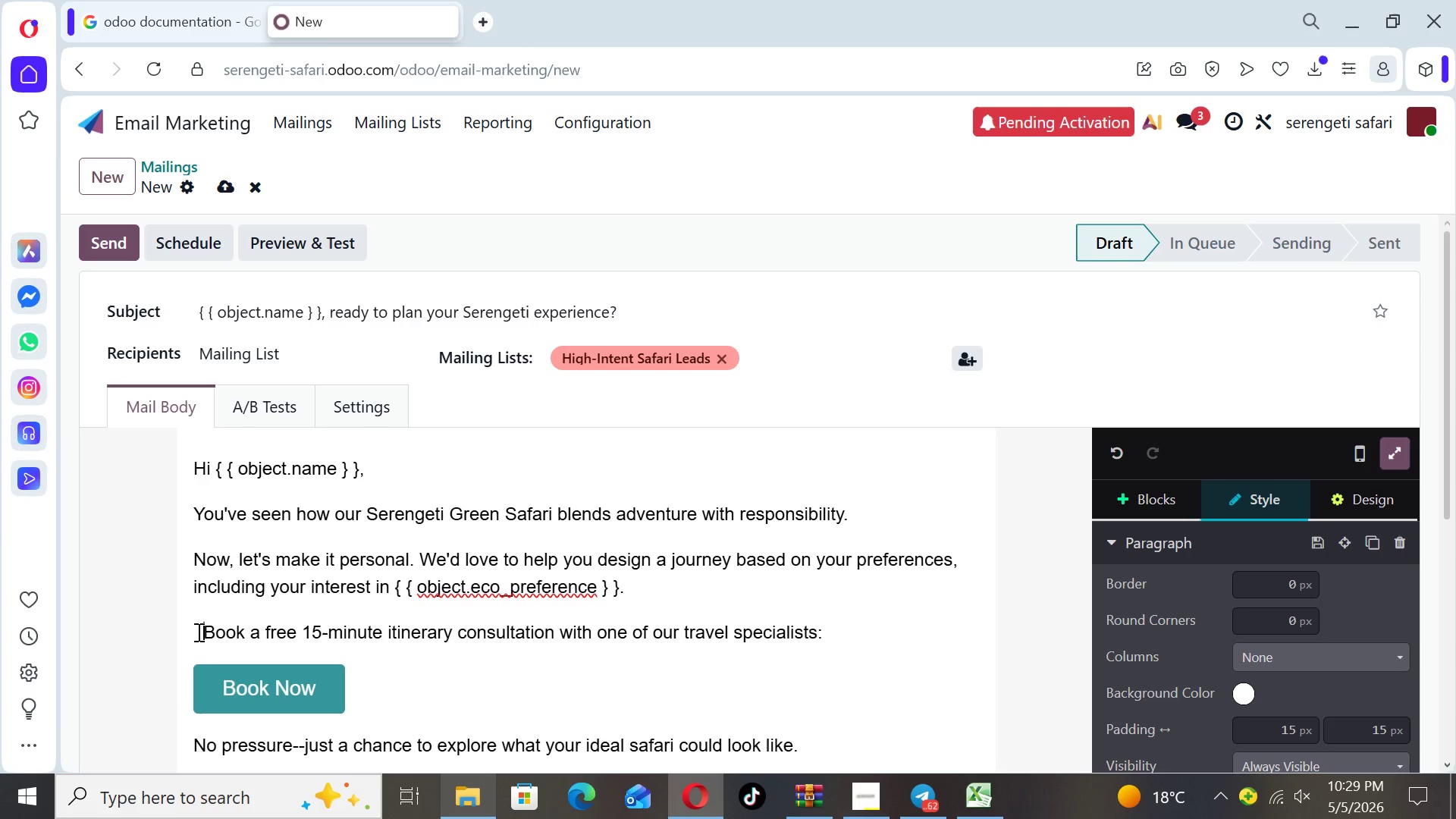 
key(Space)
 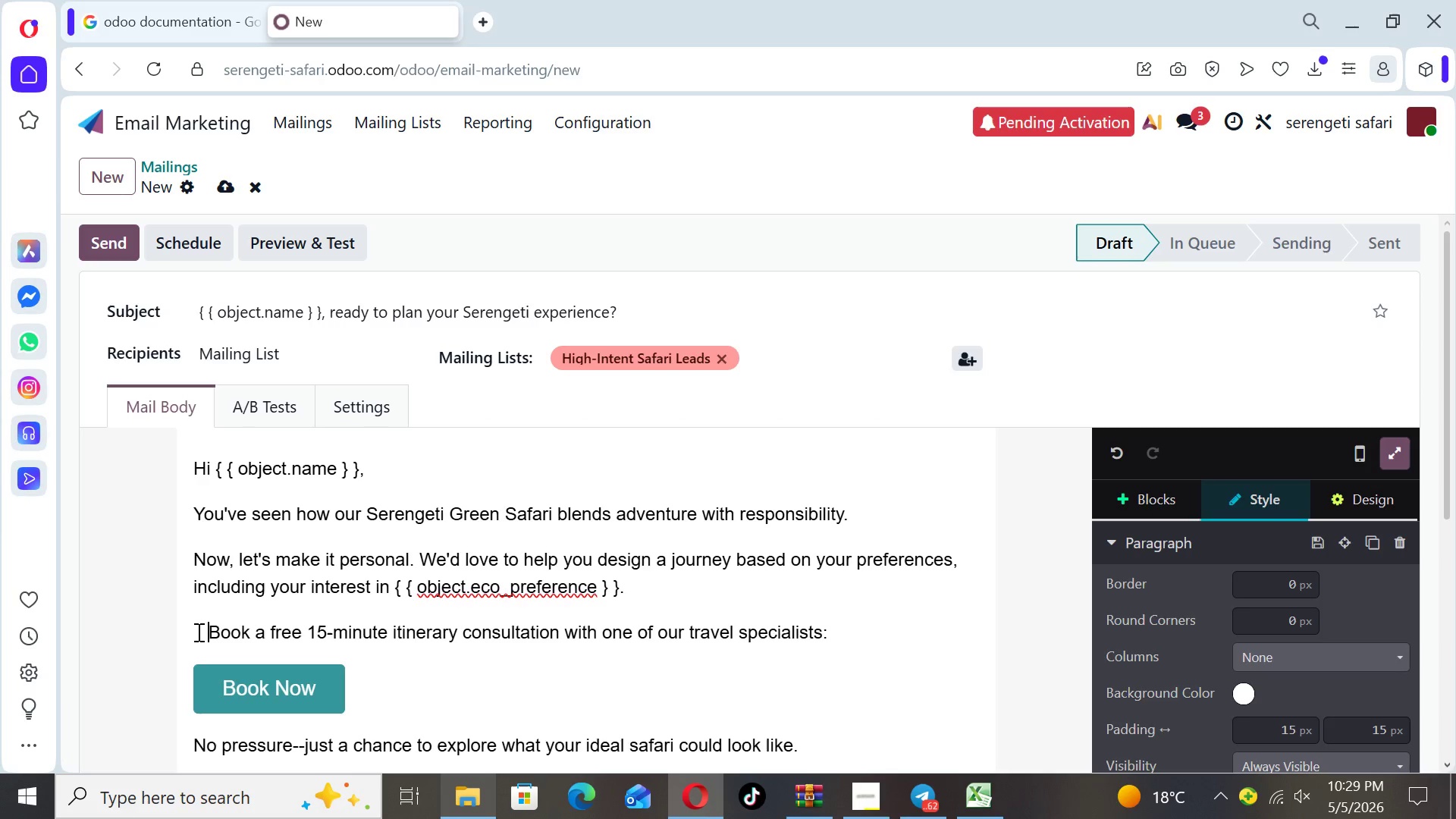 
key(Space)
 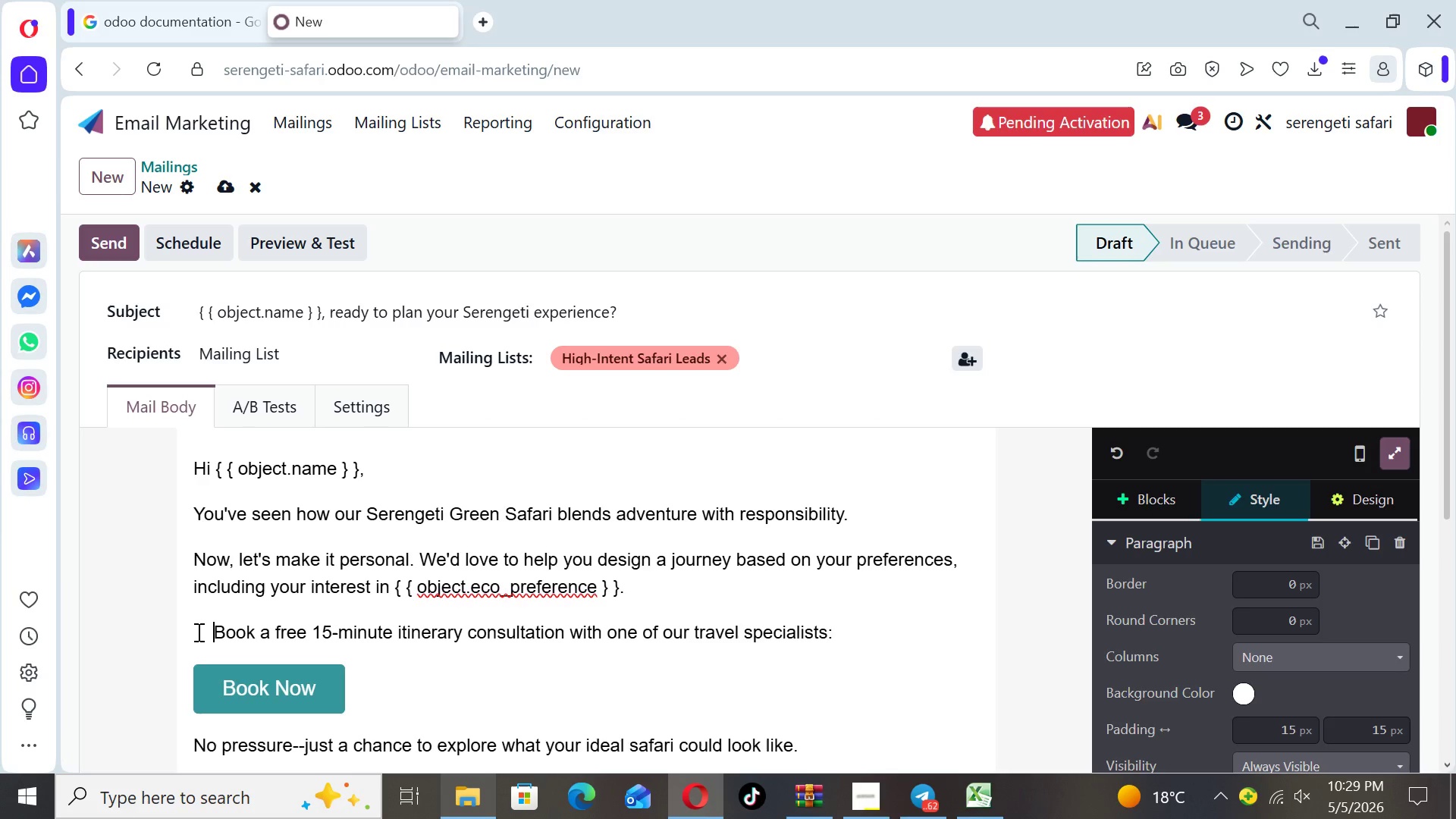 
key(Space)
 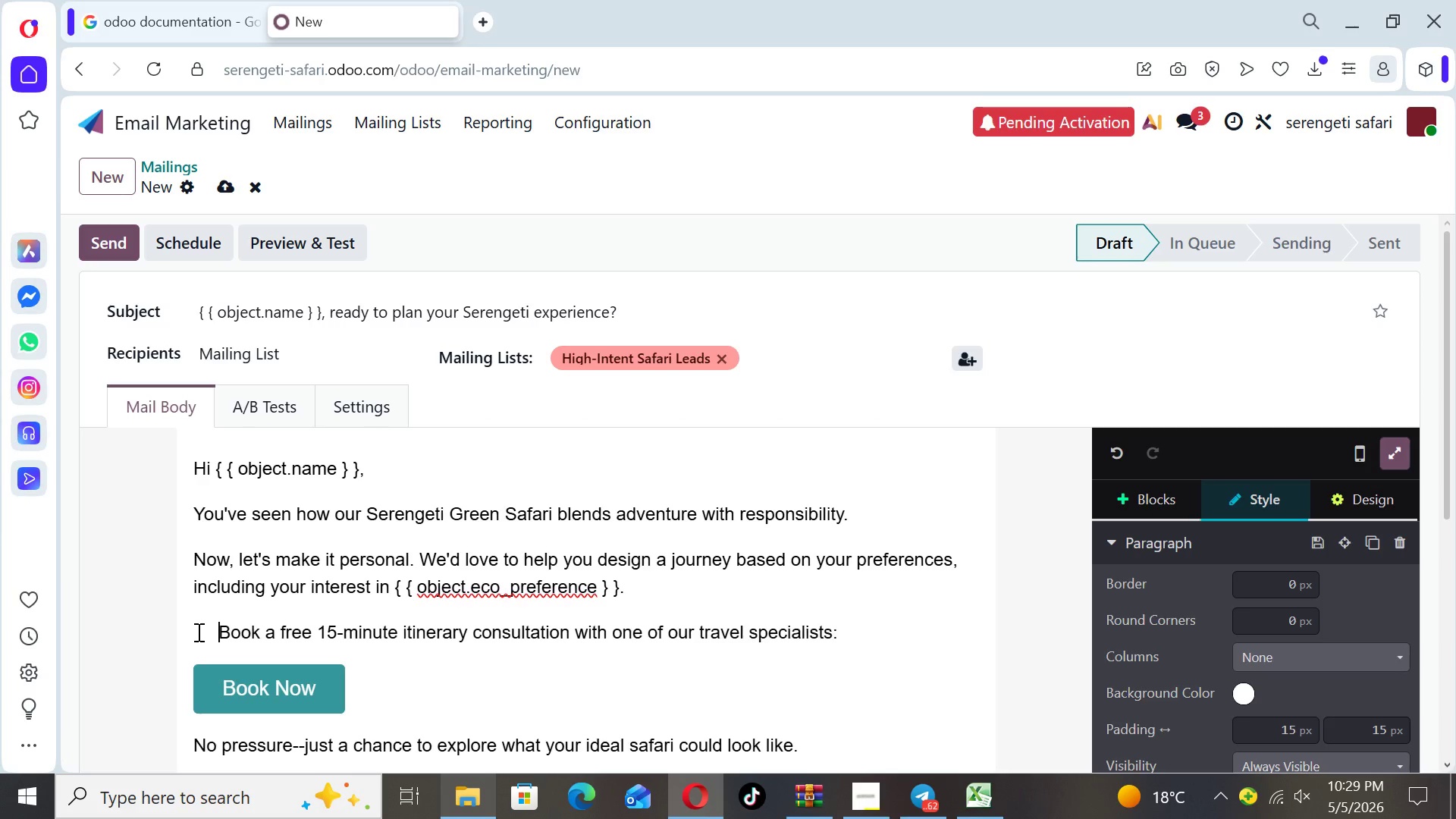 
key(Space)
 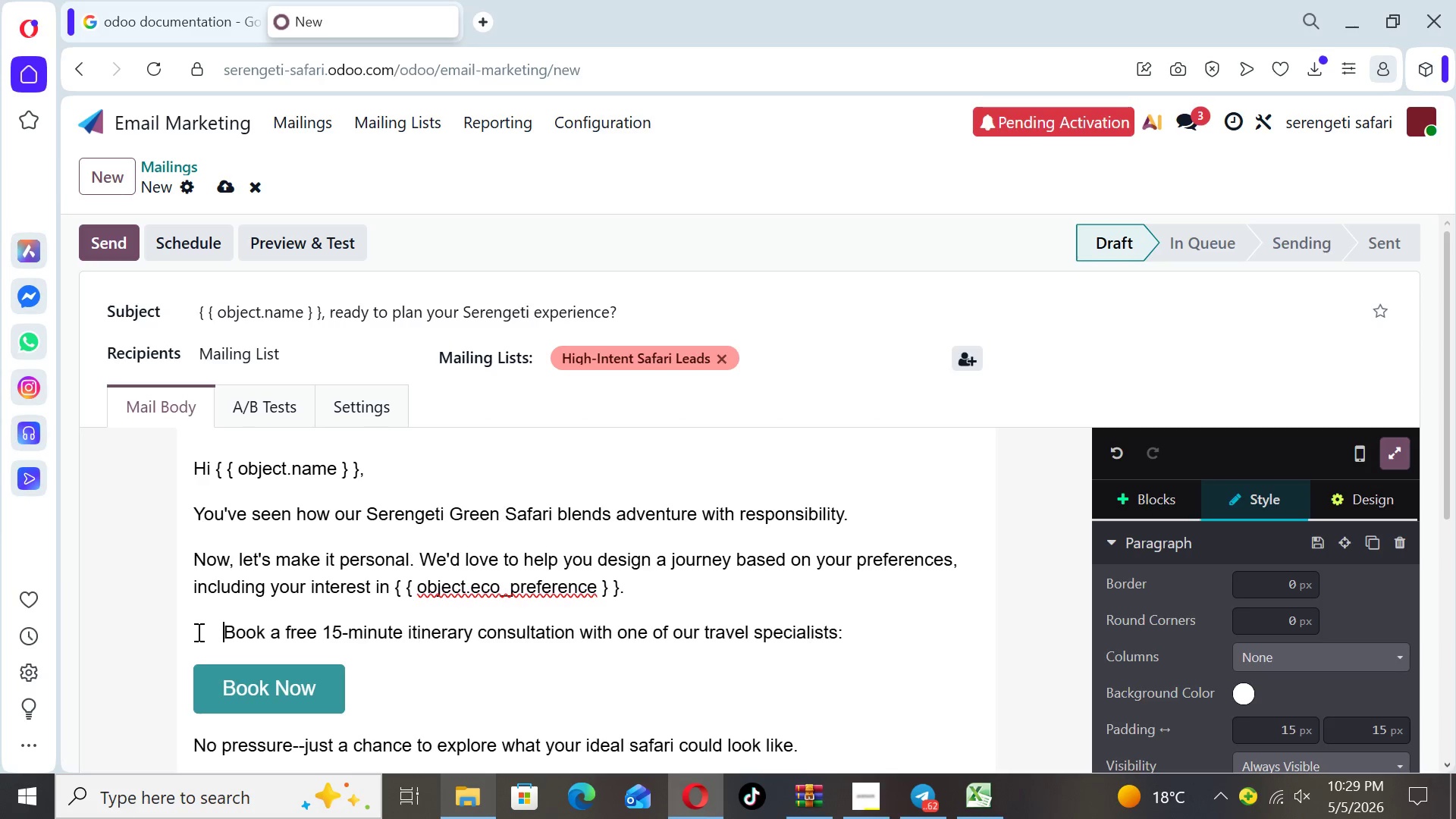 
key(Space)
 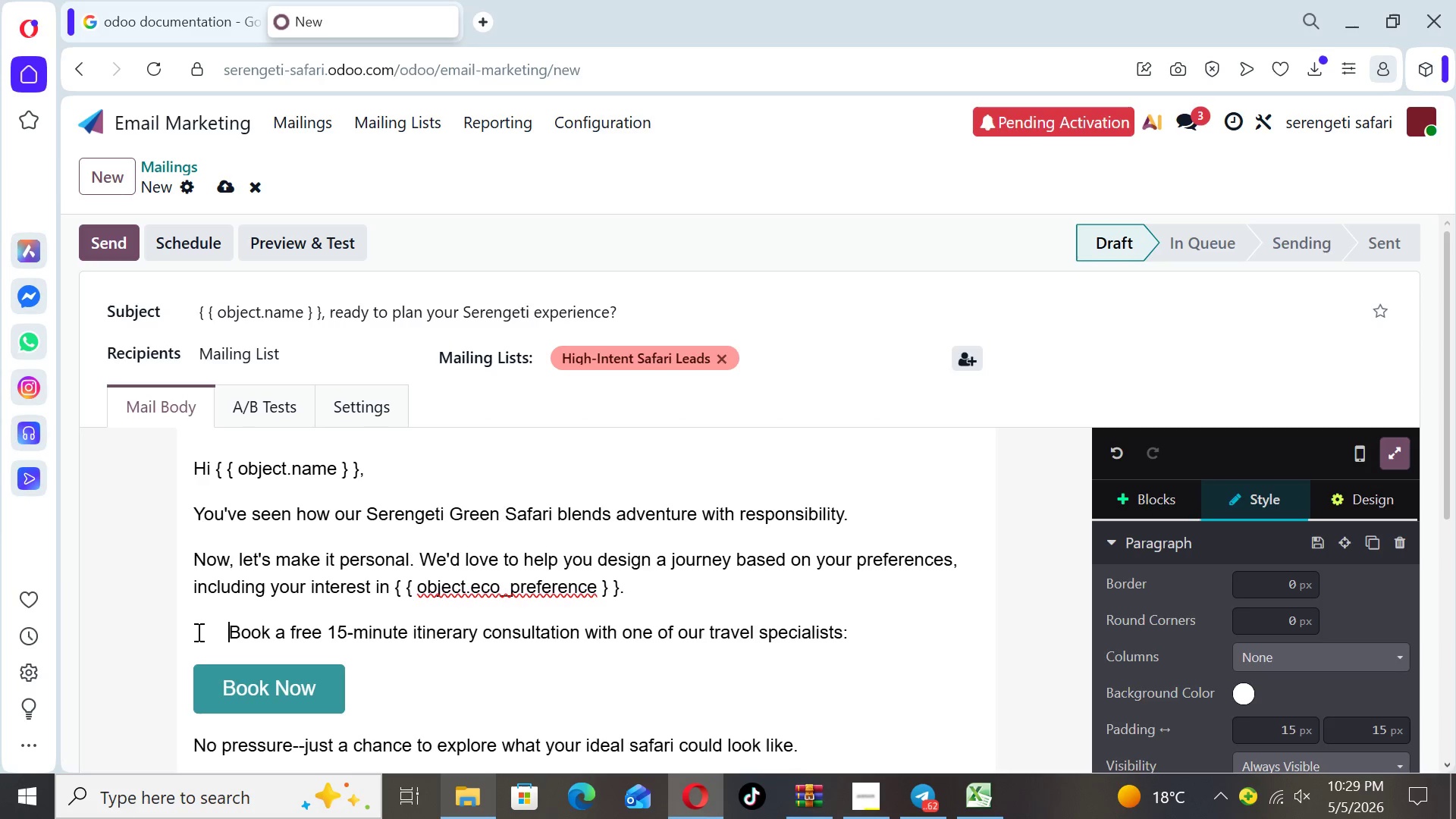 
key(Space)
 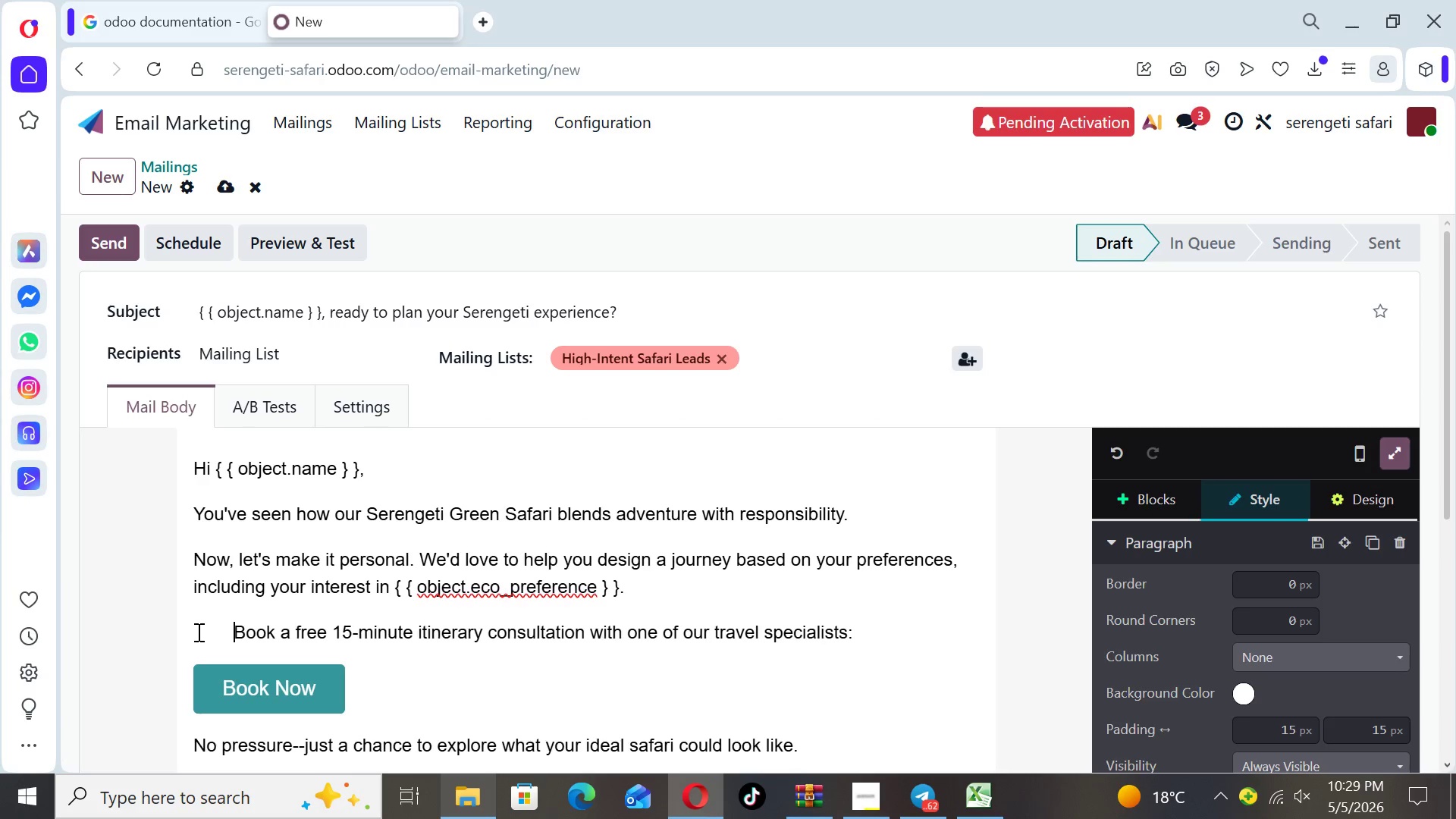 
key(Space)
 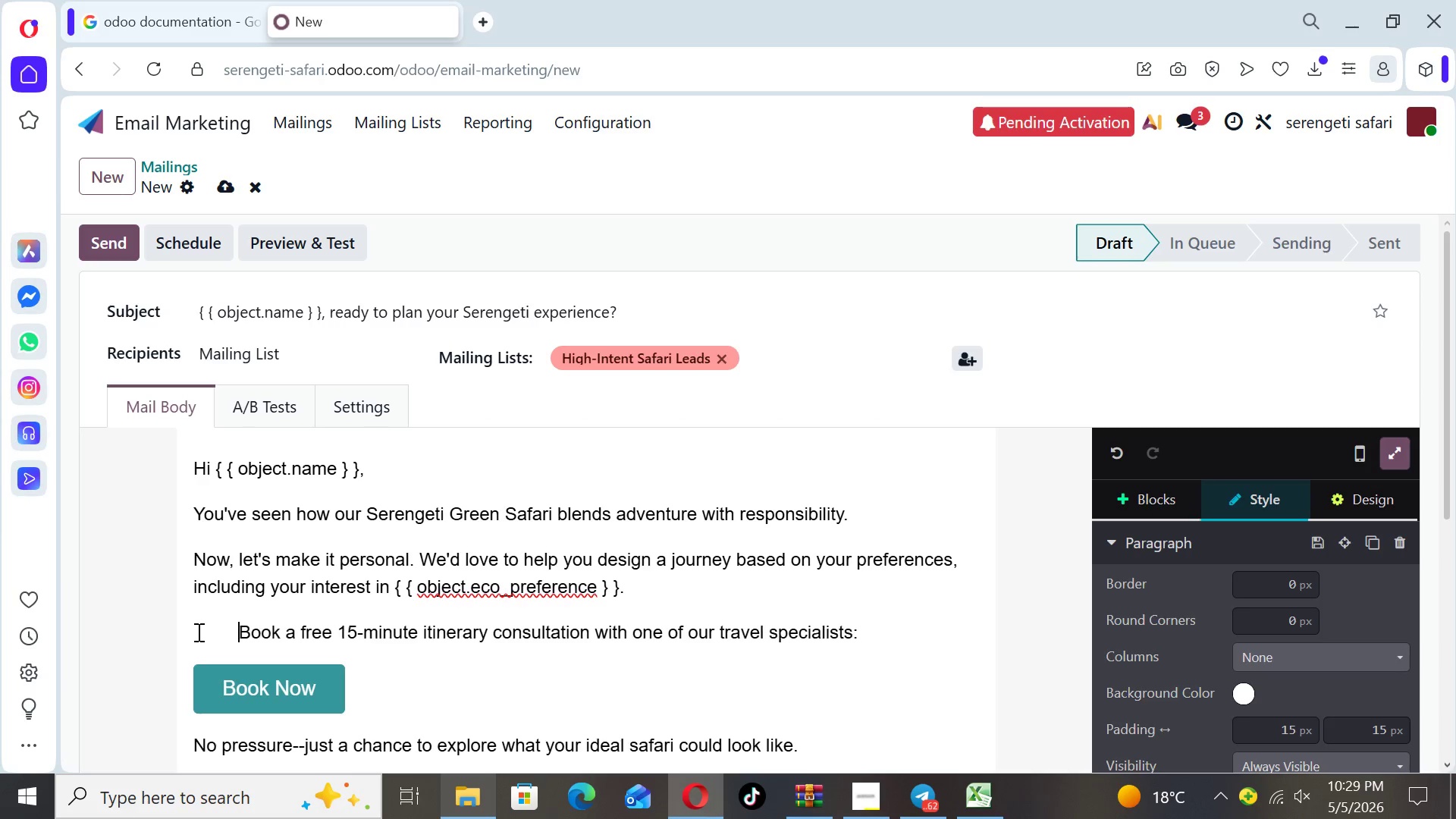 
key(Space)
 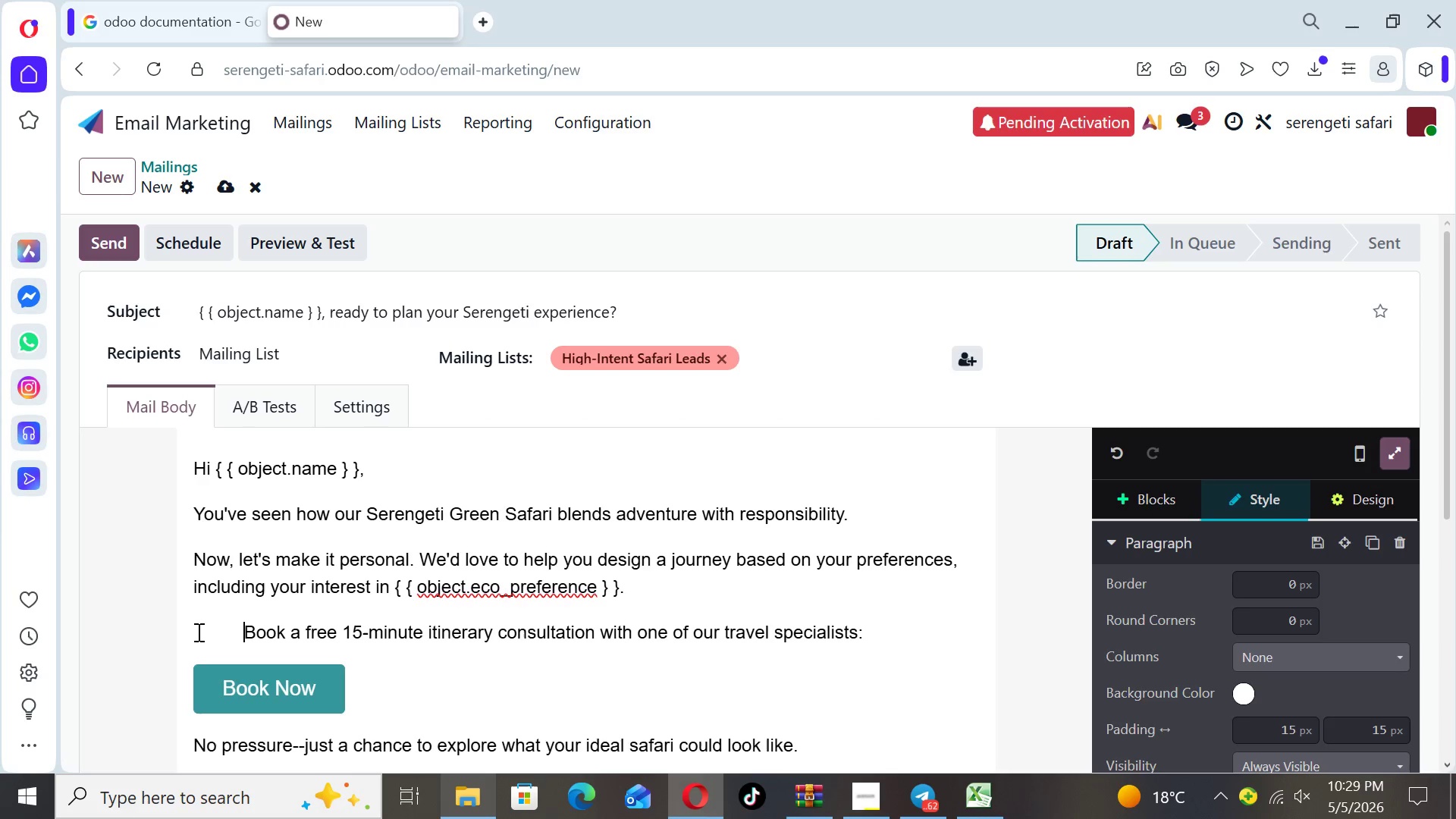 
key(Space)
 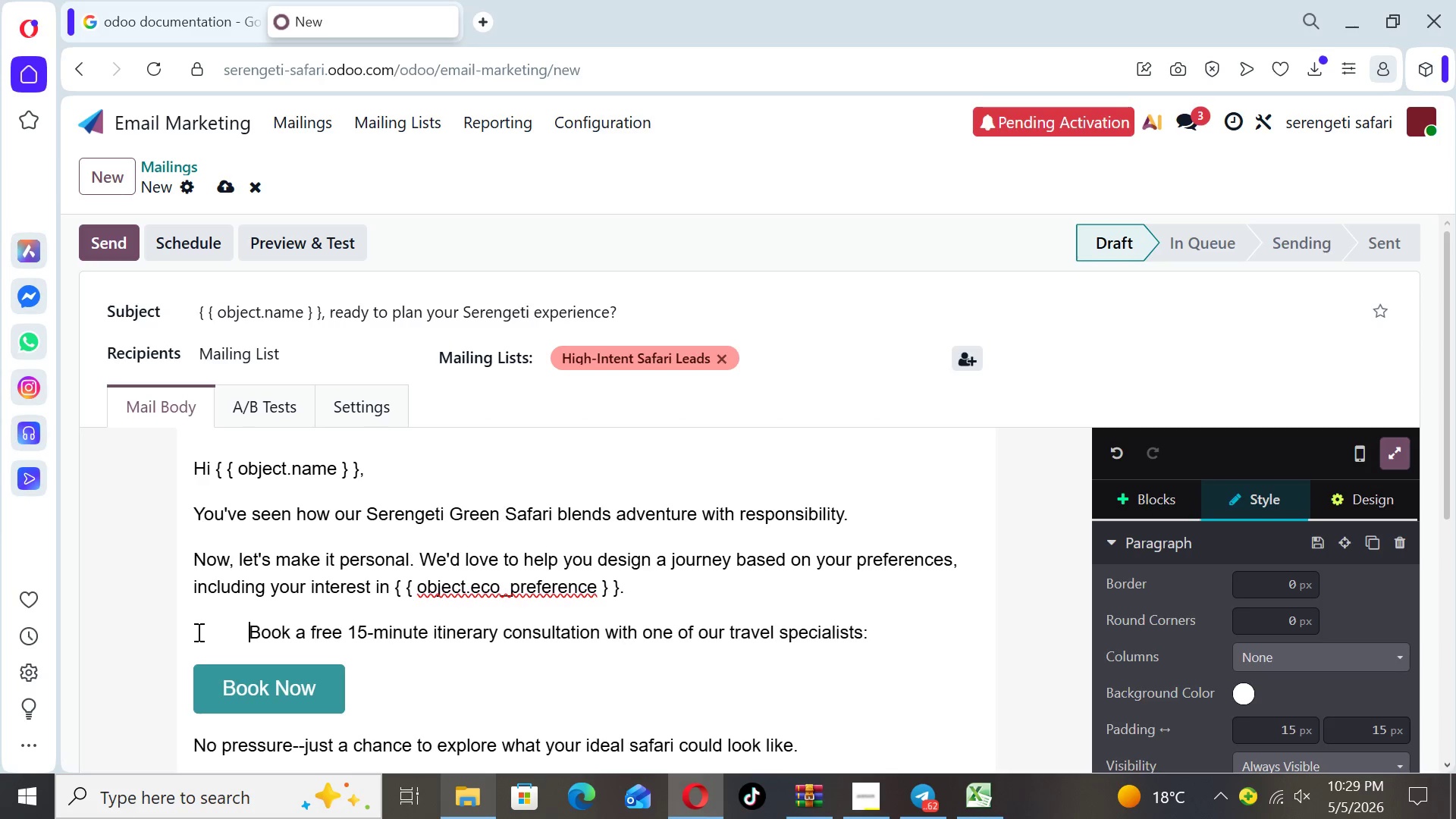 
key(Space)
 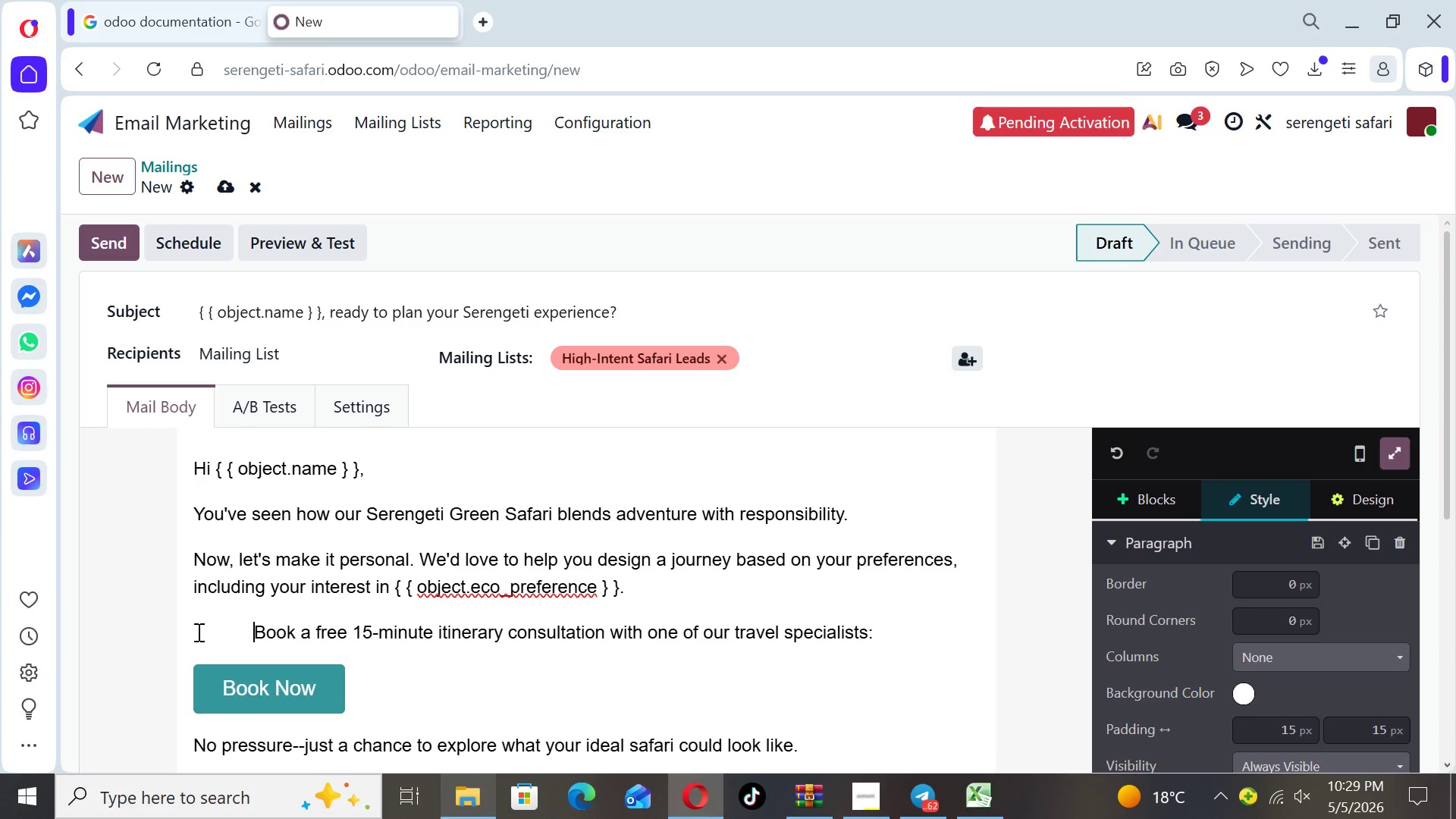 
key(Space)
 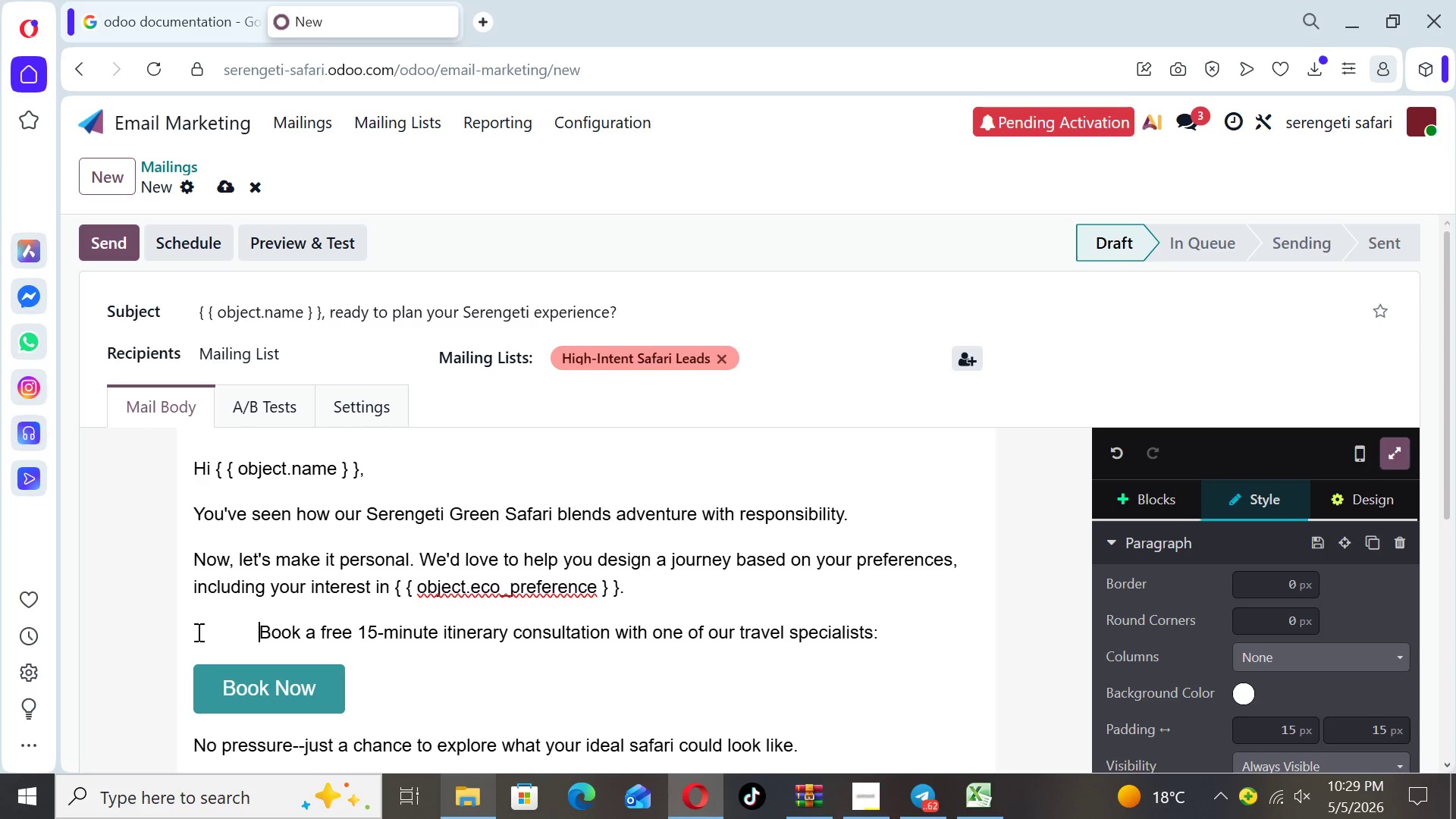 
key(Space)
 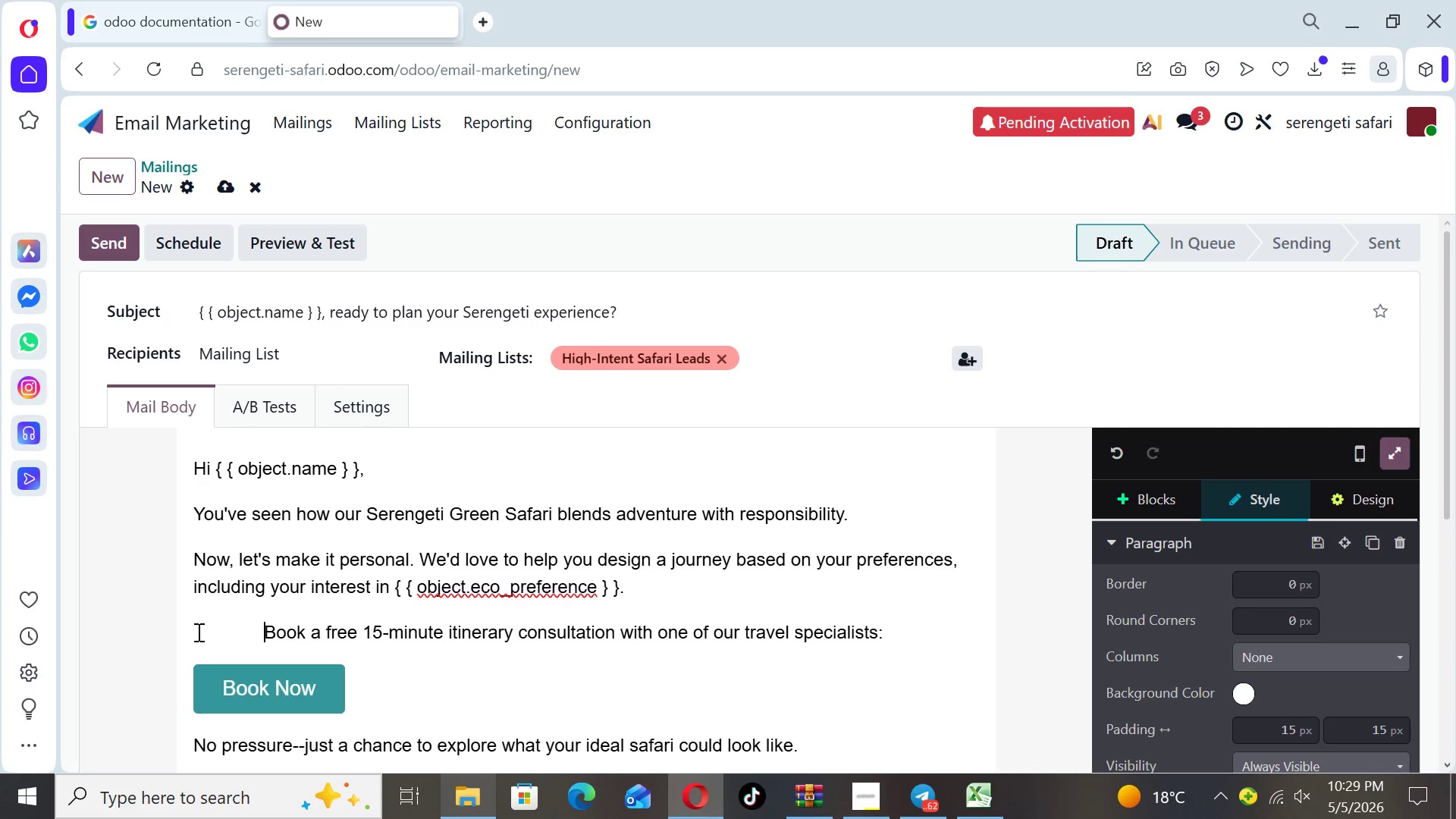 
key(Space)
 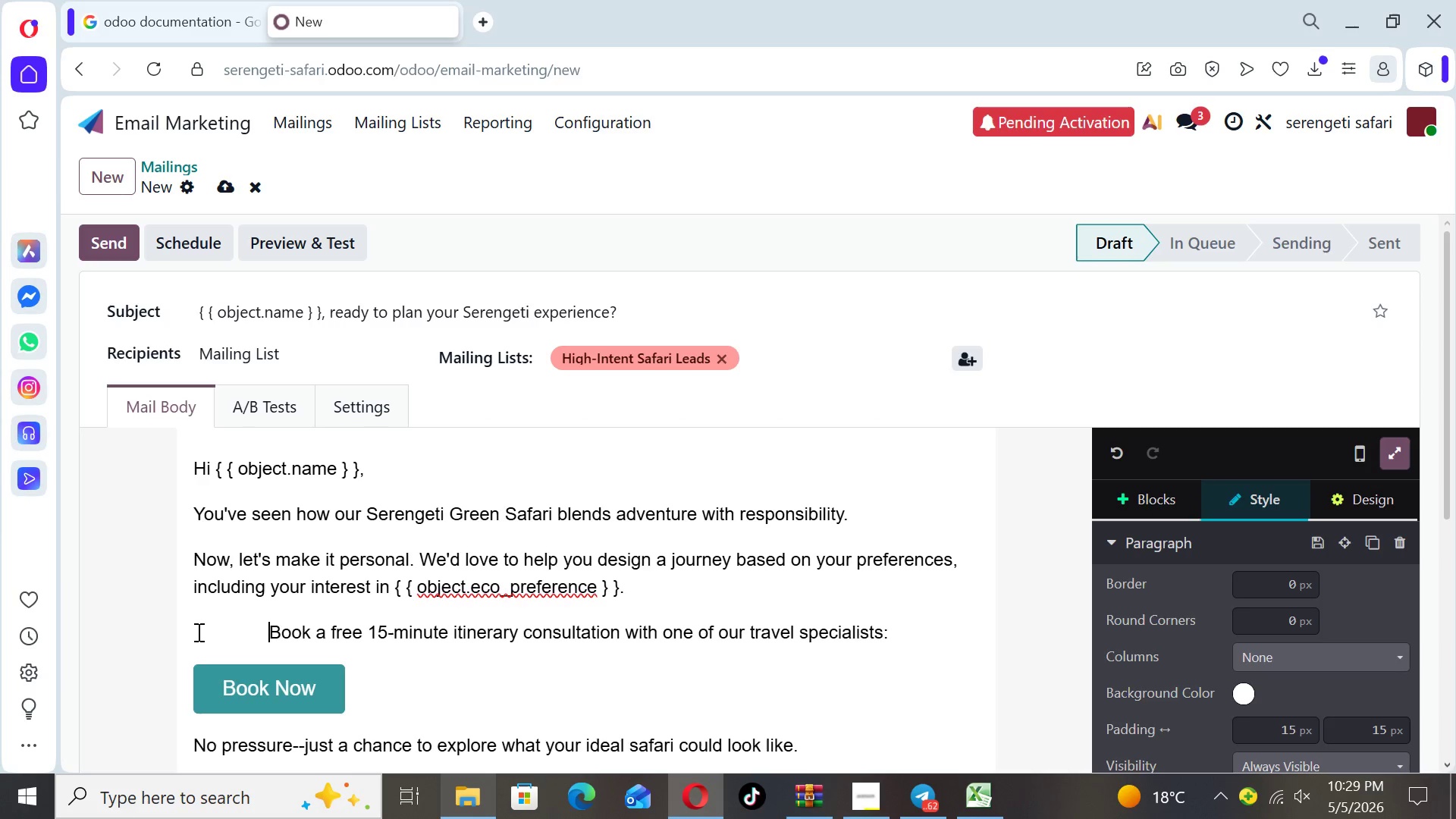 
key(Space)
 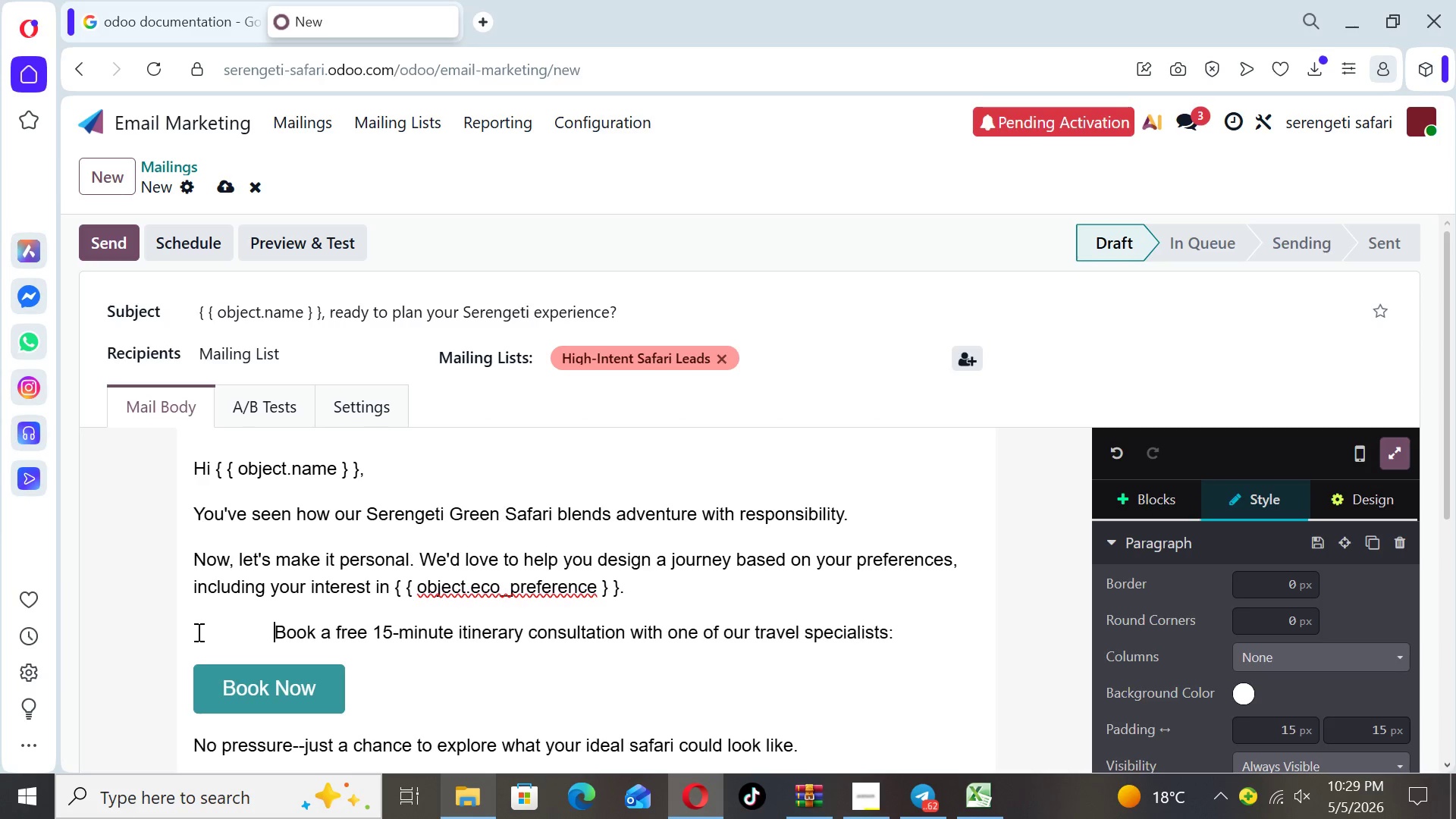 
key(Space)
 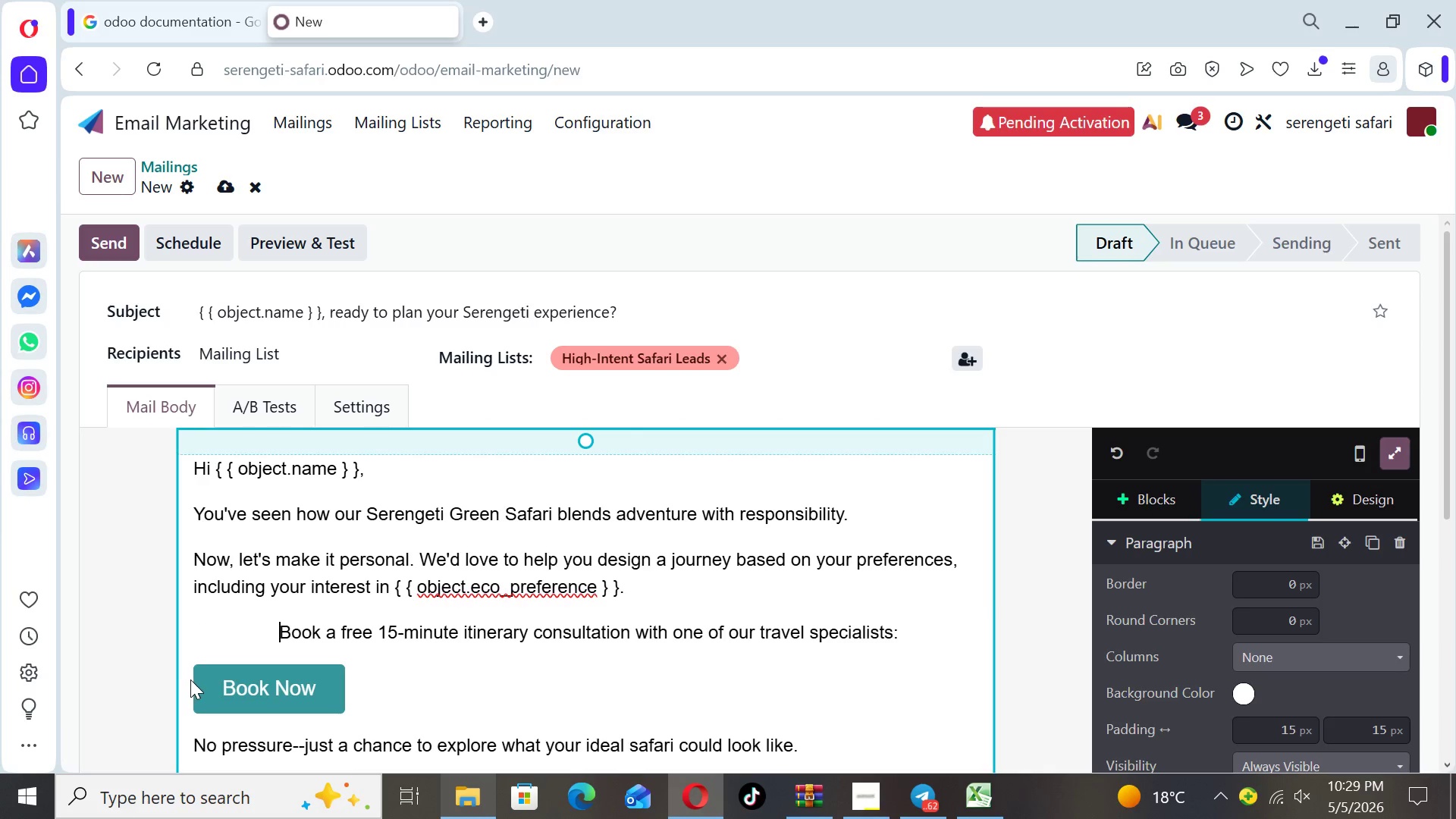 
double_click([190, 679])
 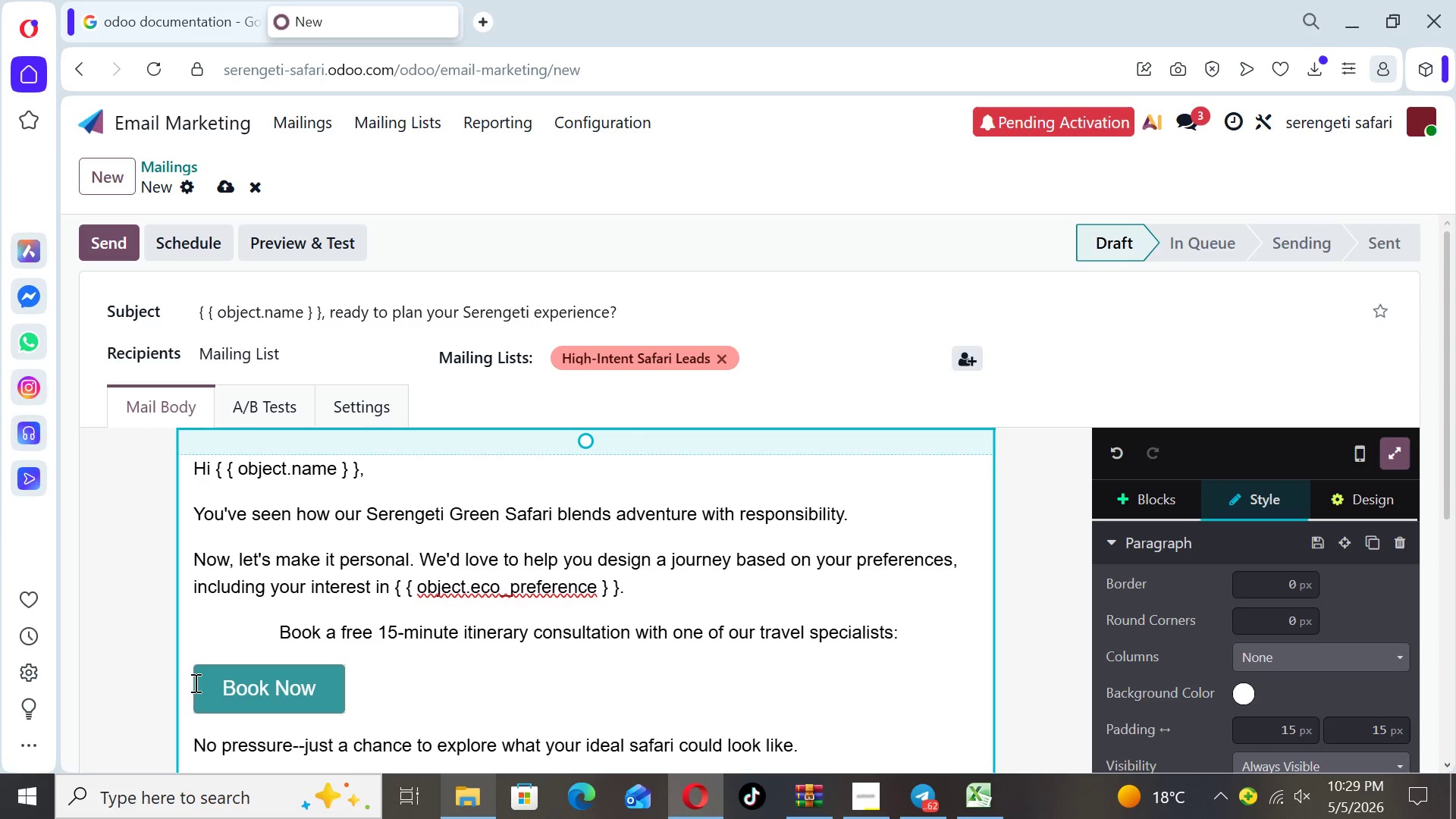 
left_click([194, 682])
 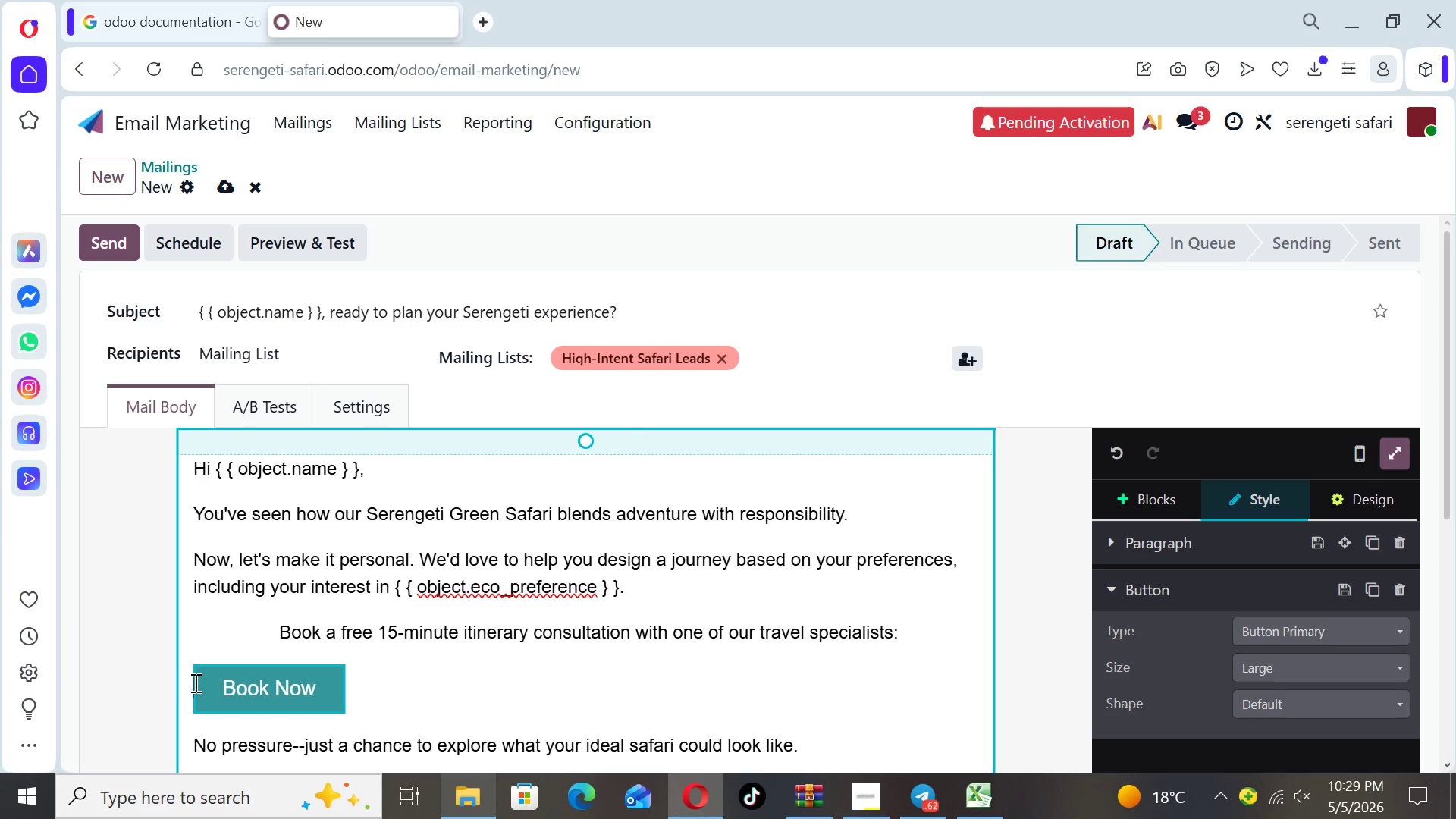 
key(Space)
 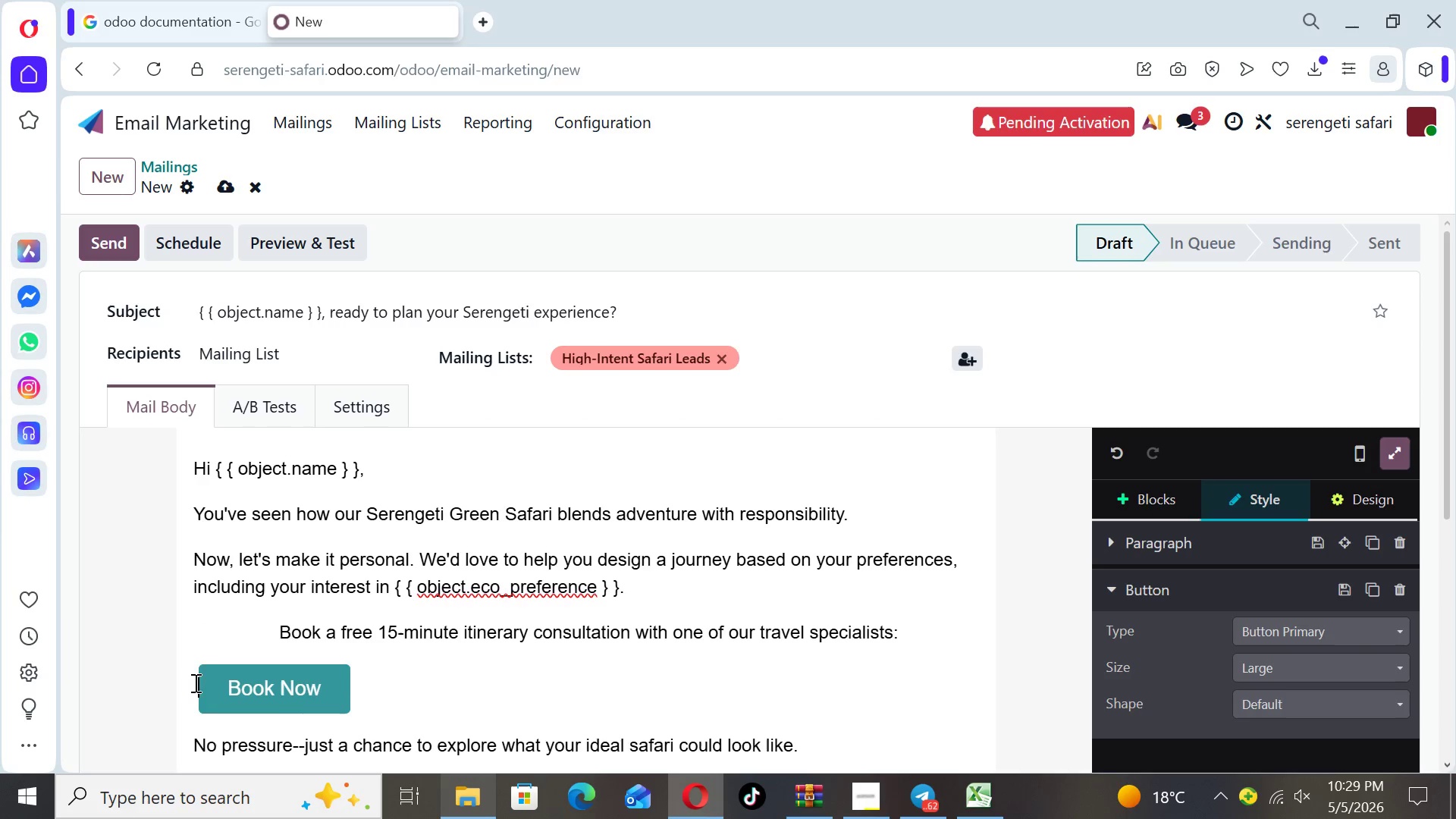 
key(Space)
 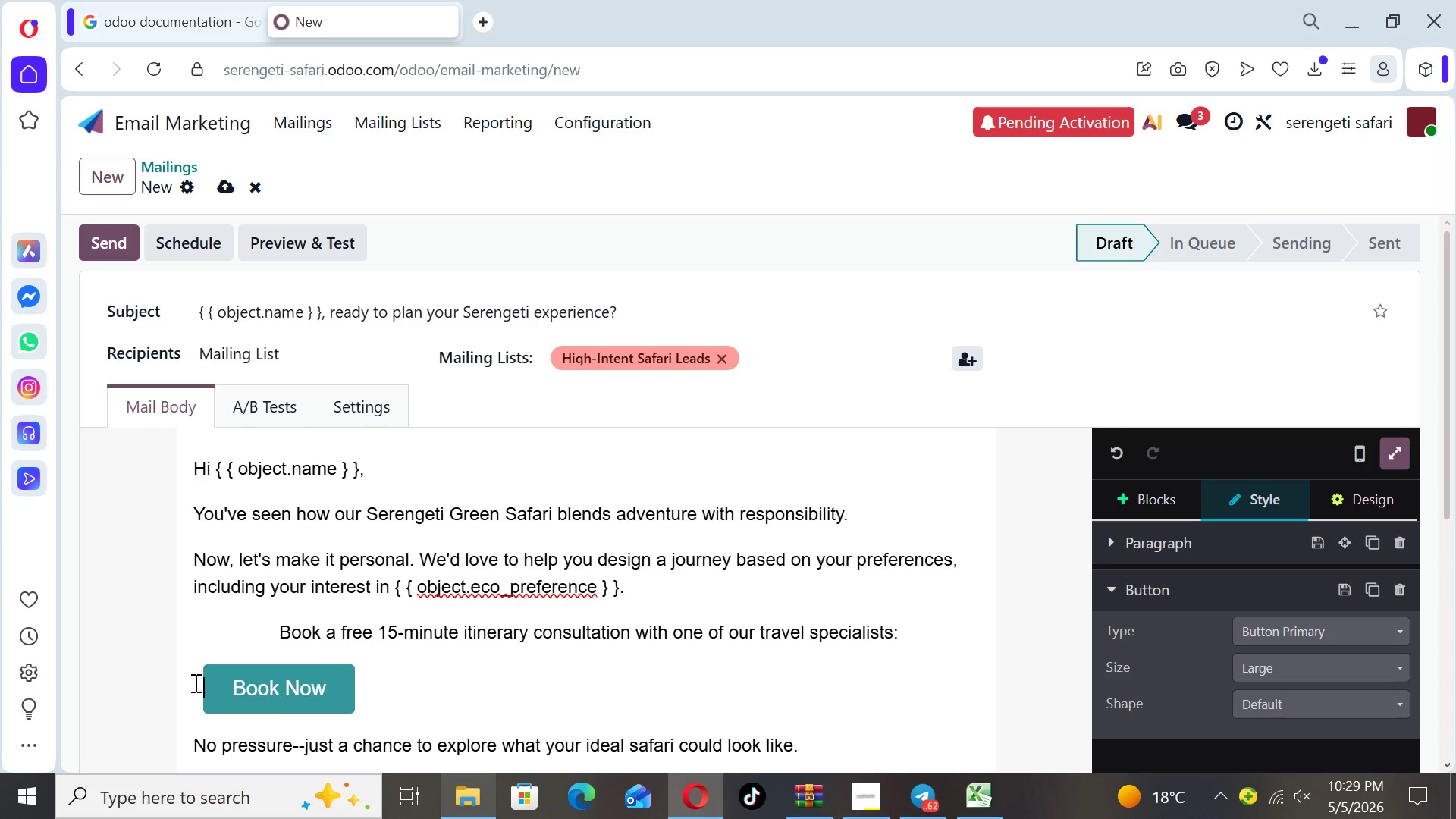 
key(Space)
 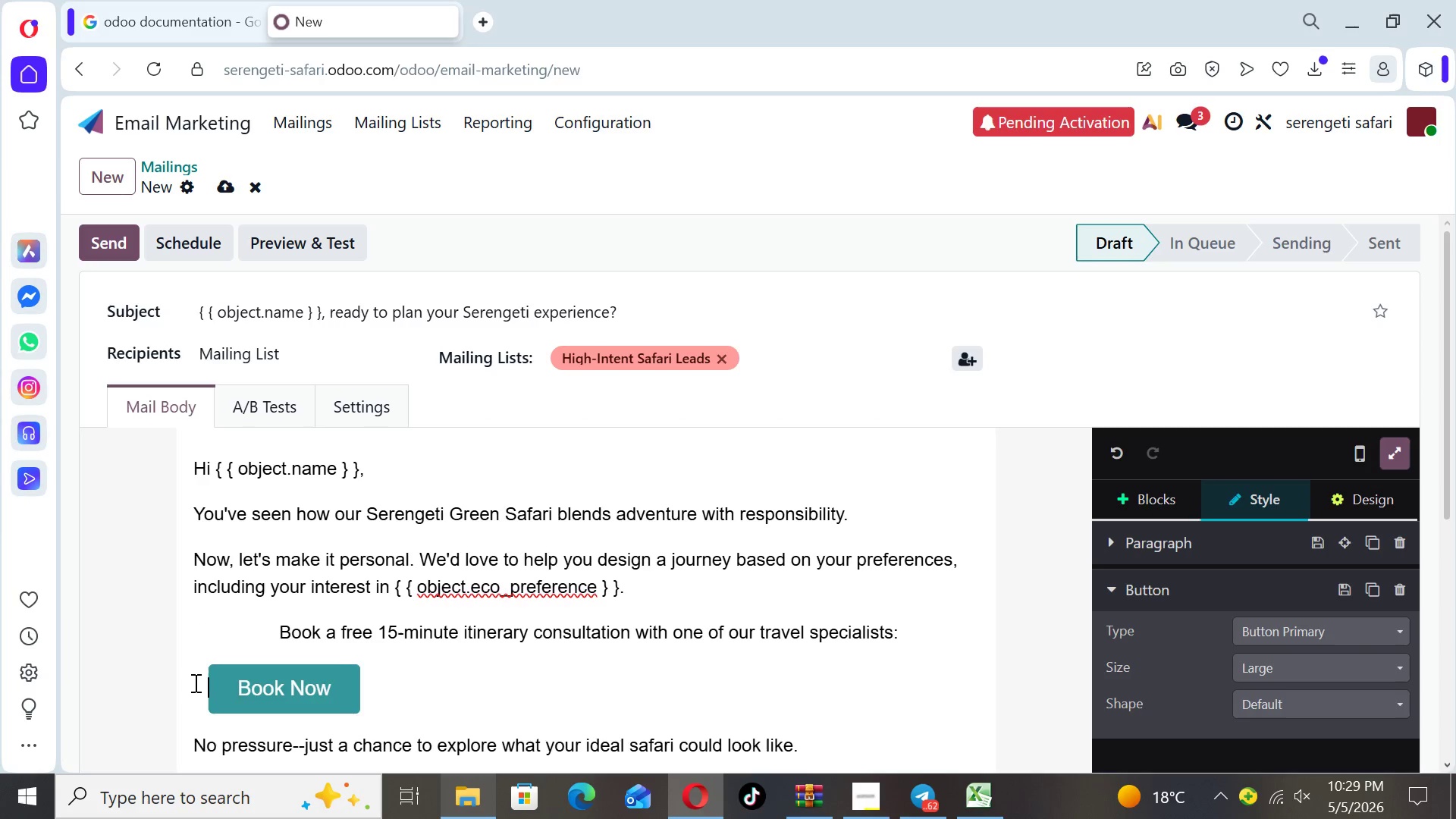 
key(Space)
 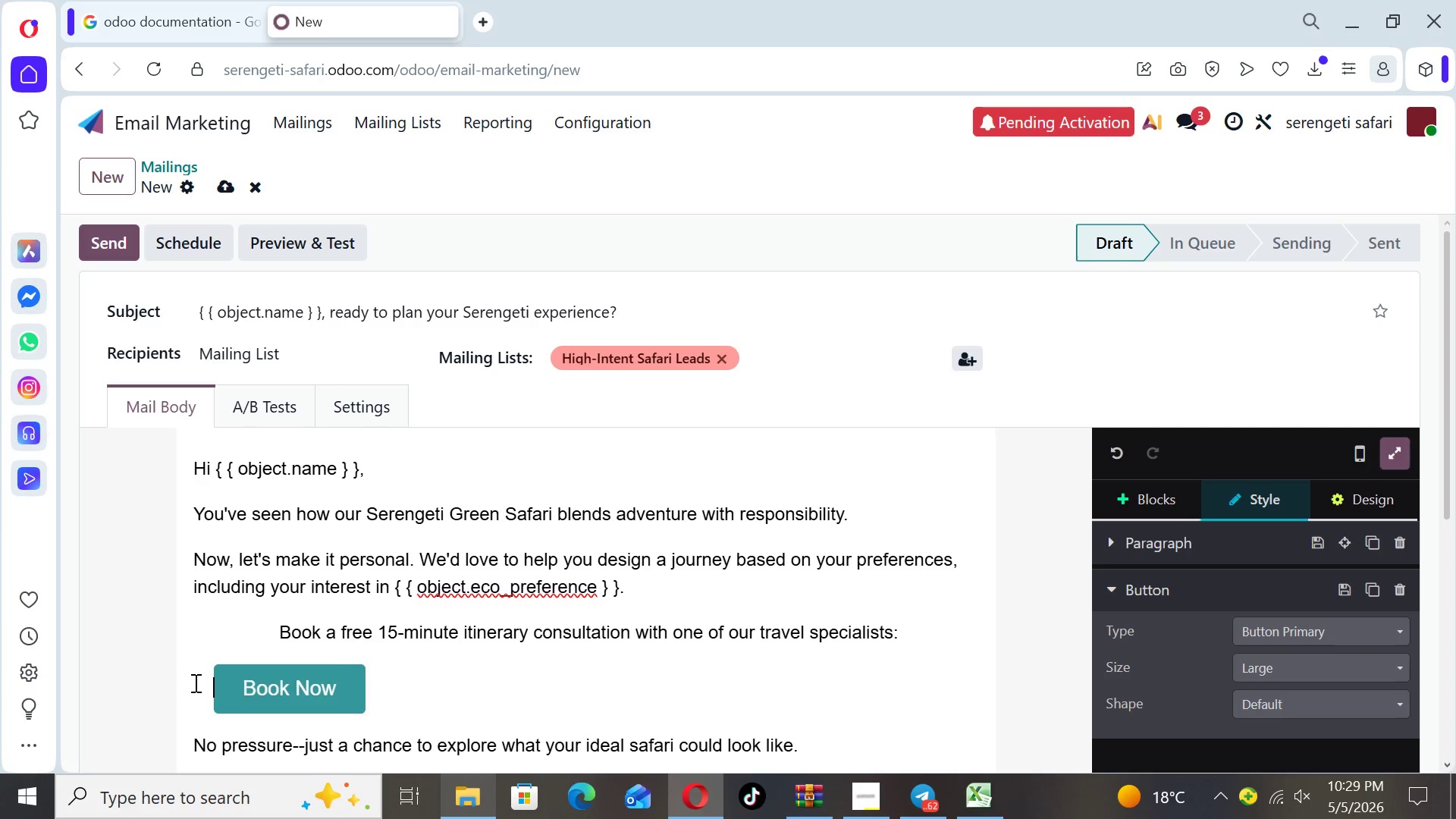 
key(Space)
 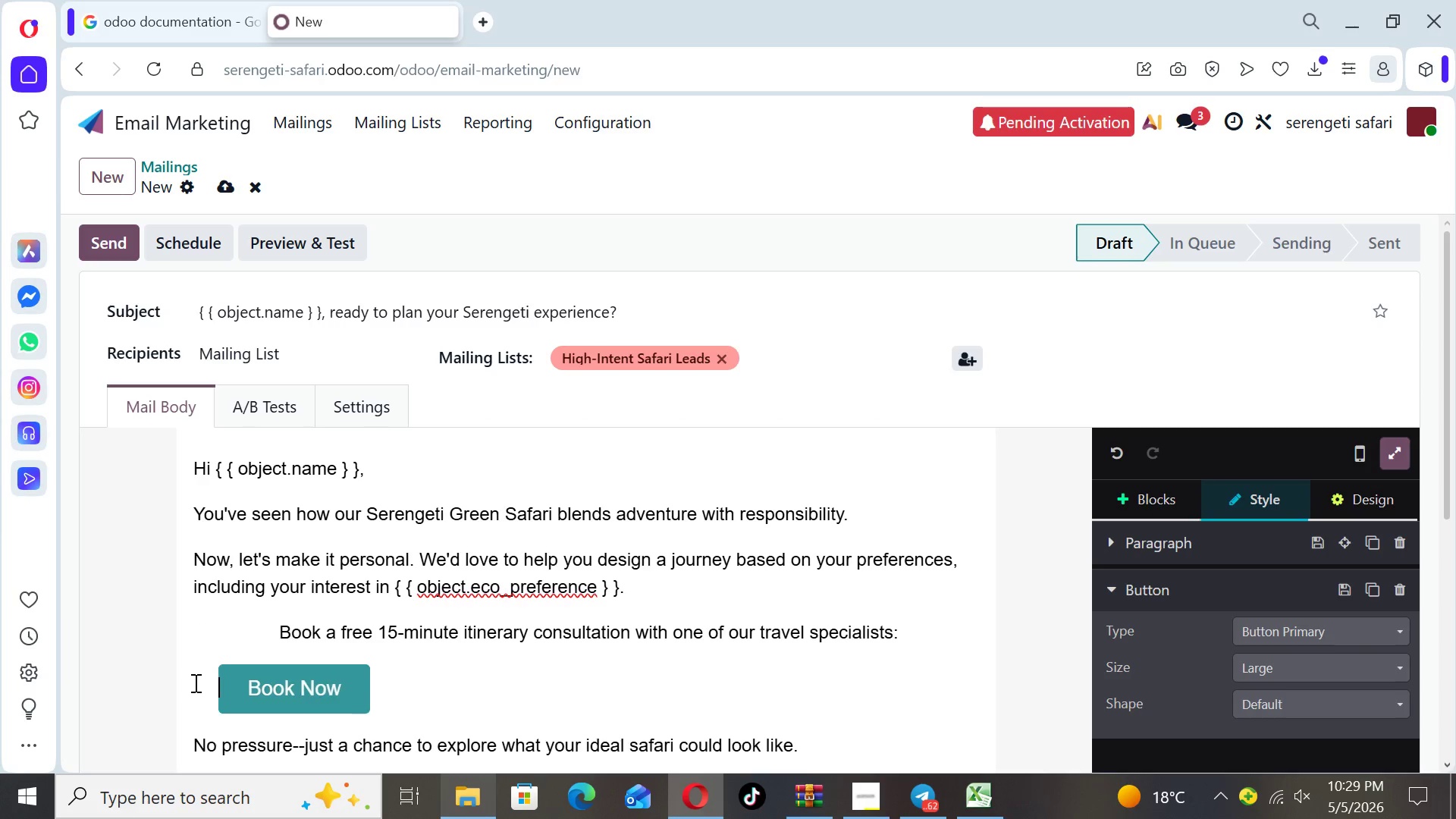 
key(Space)
 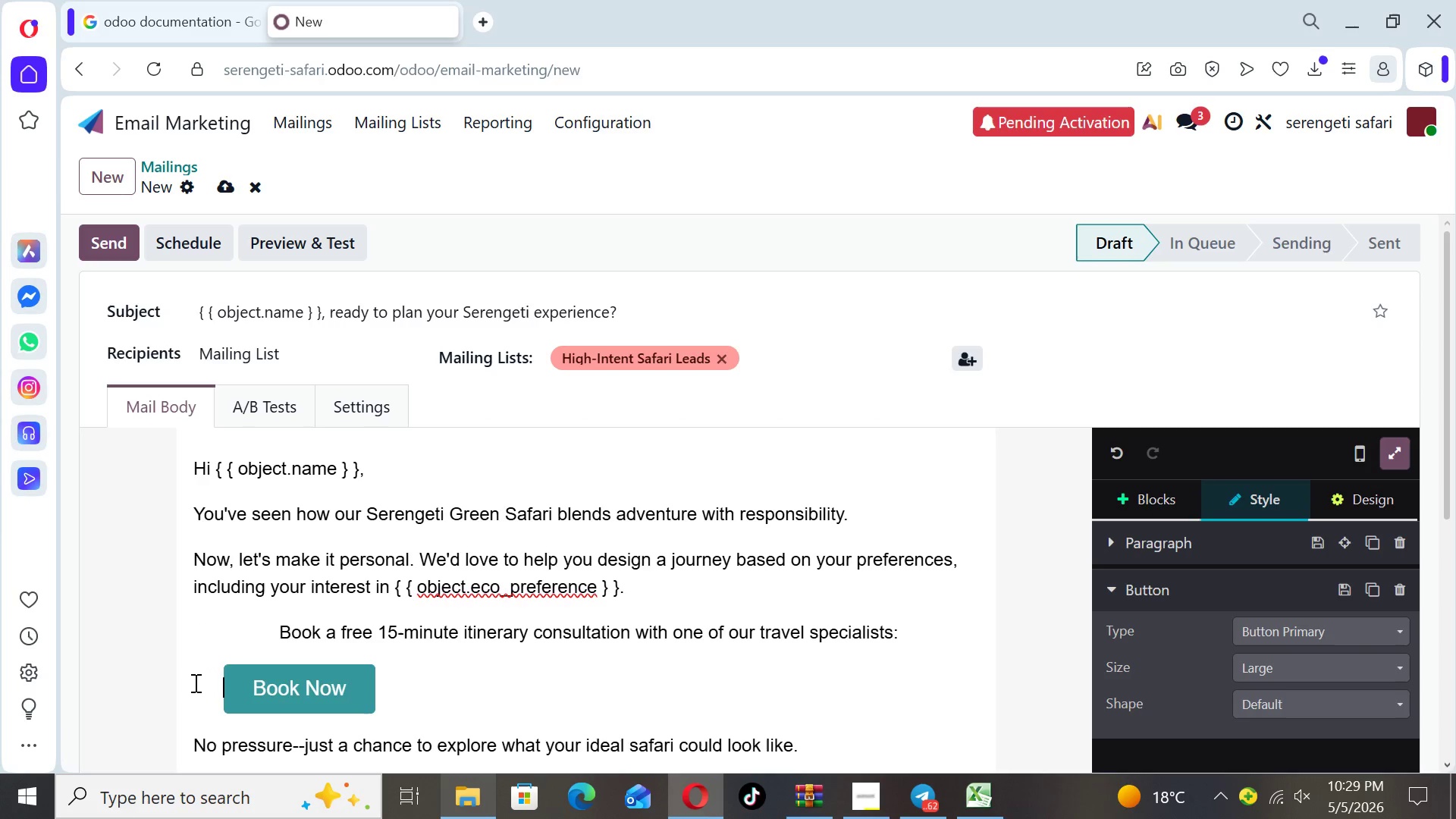 
key(Space)
 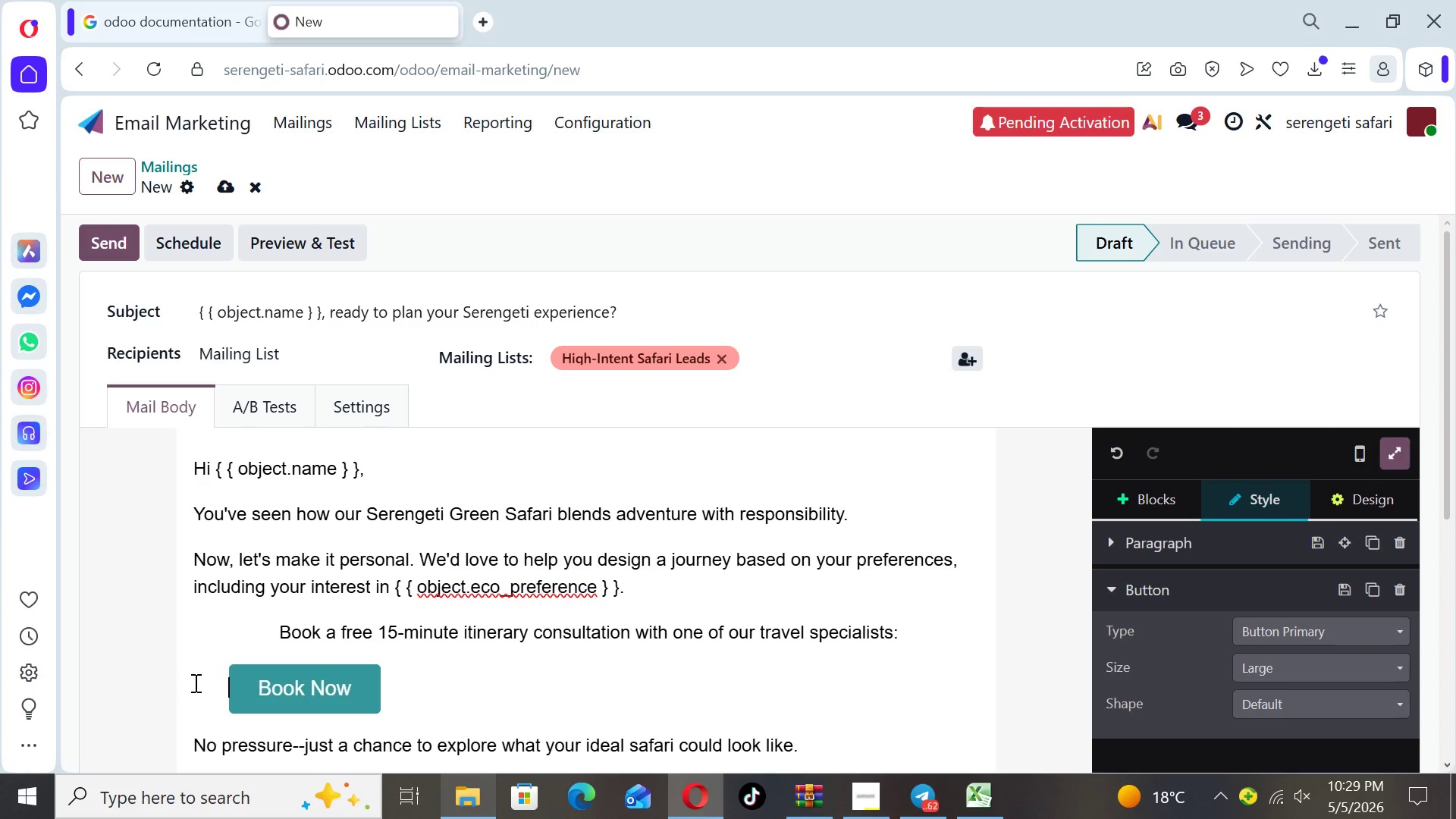 
key(Space)
 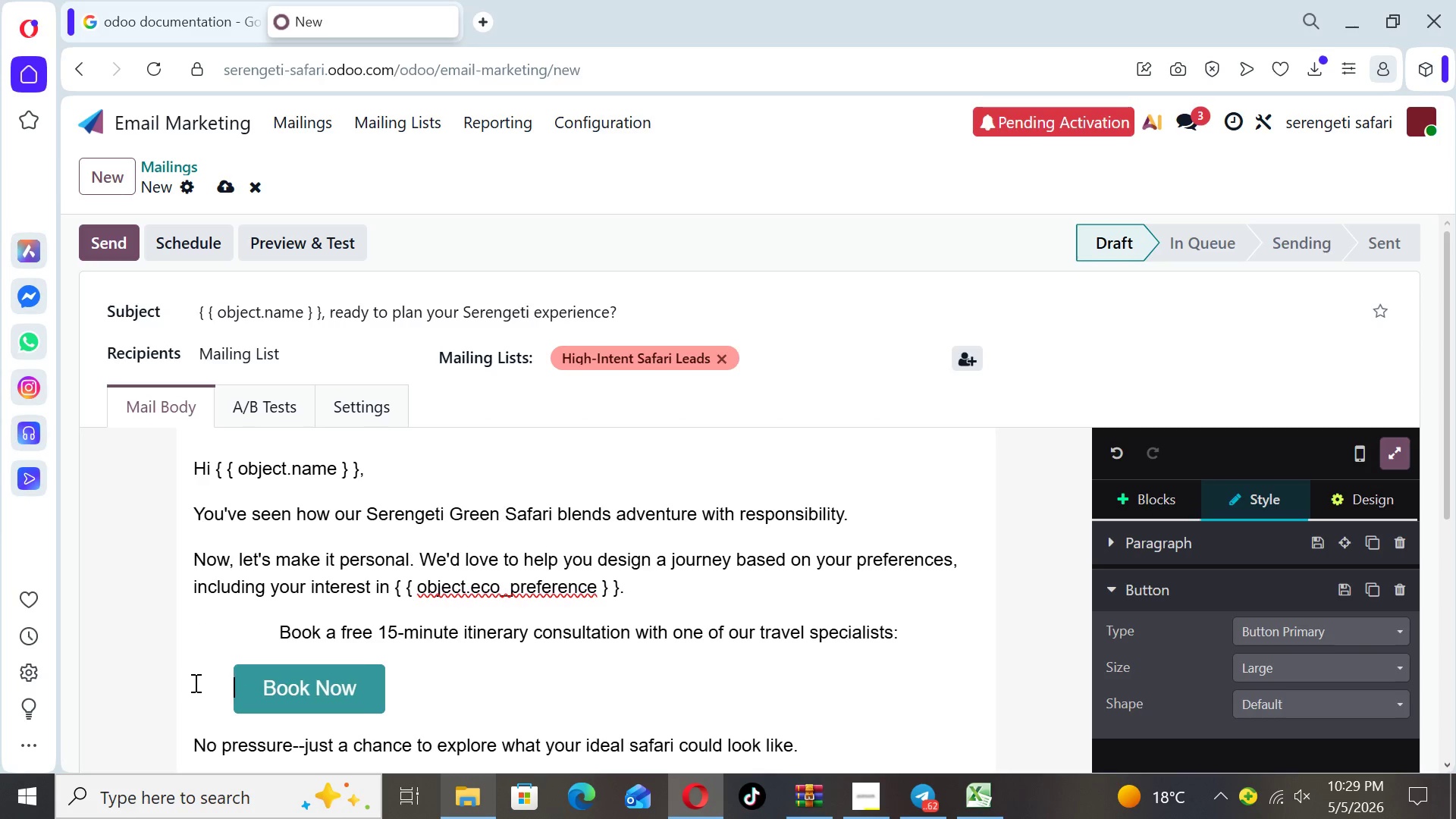 
key(Space)
 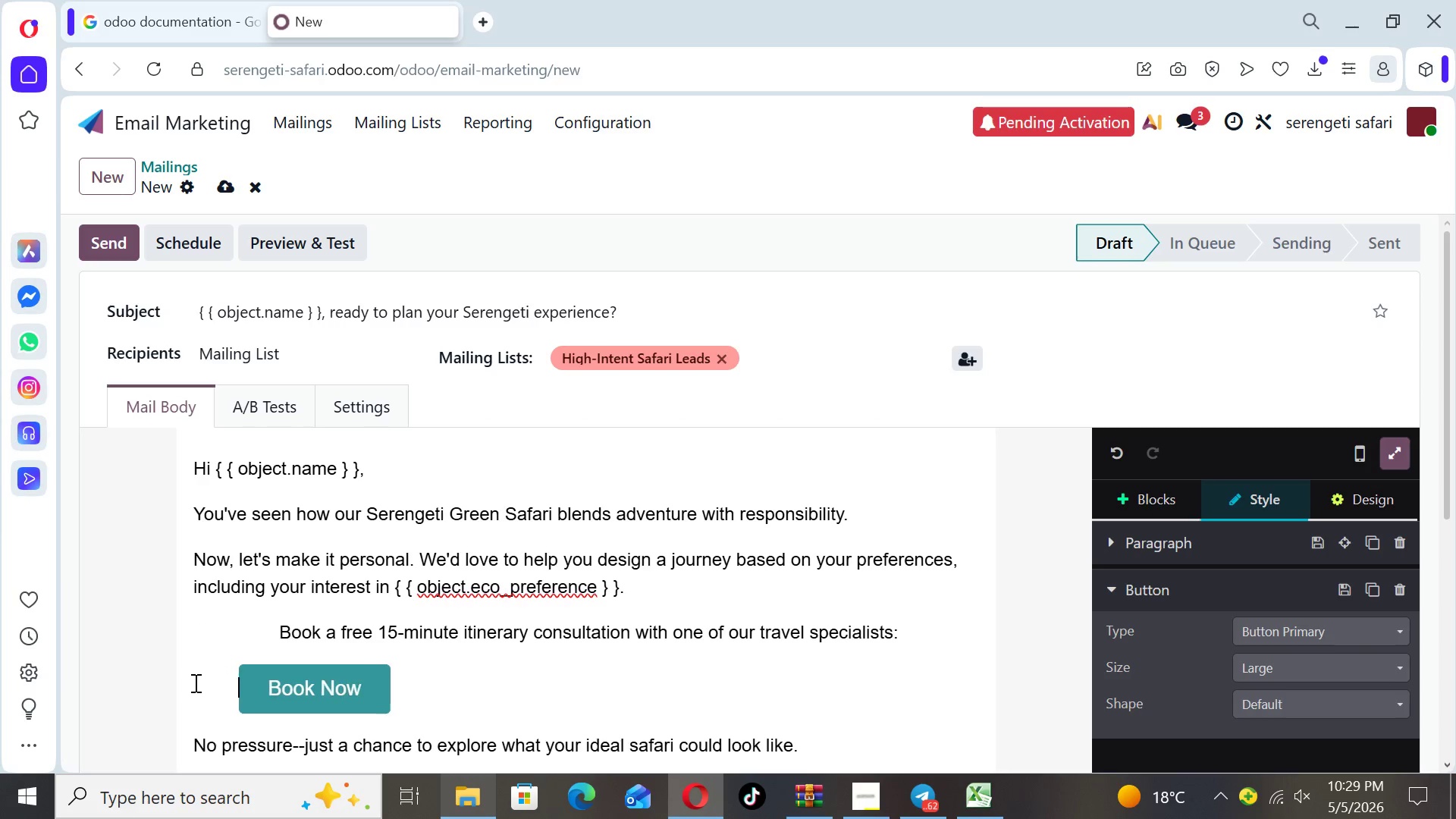 
hold_key(key=Space, duration=0.64)
 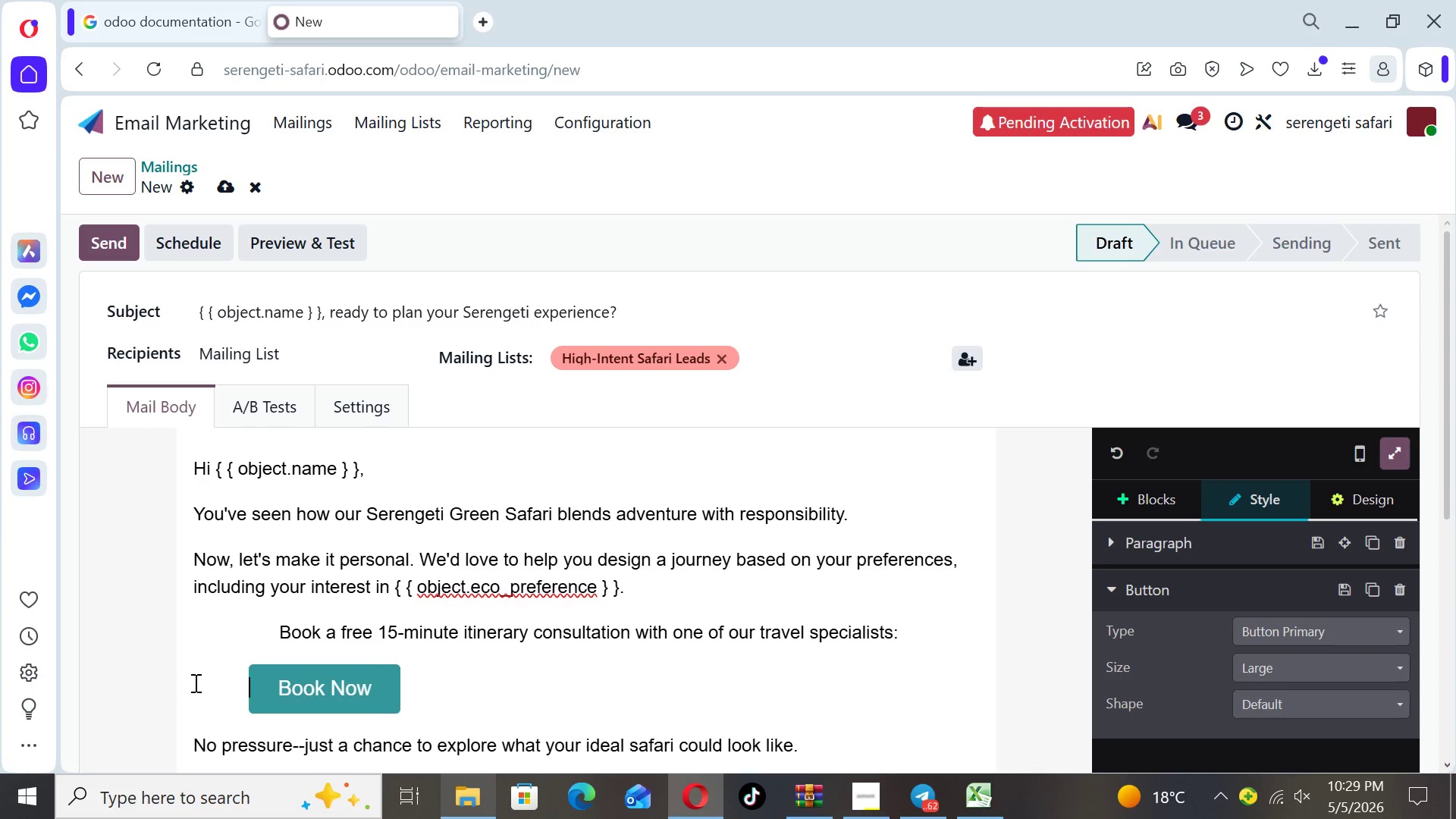 
key(Space)
 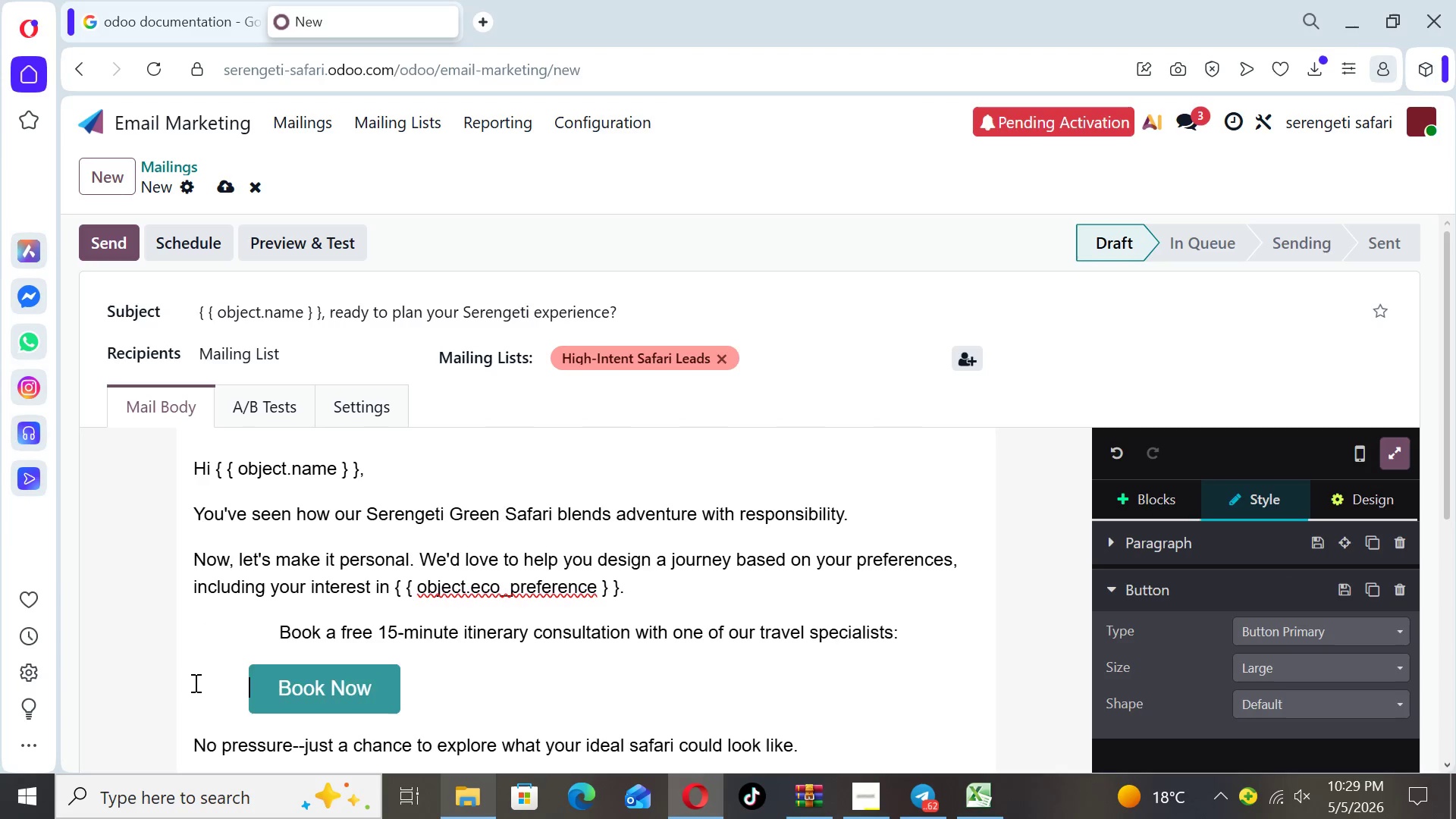 
key(Space)
 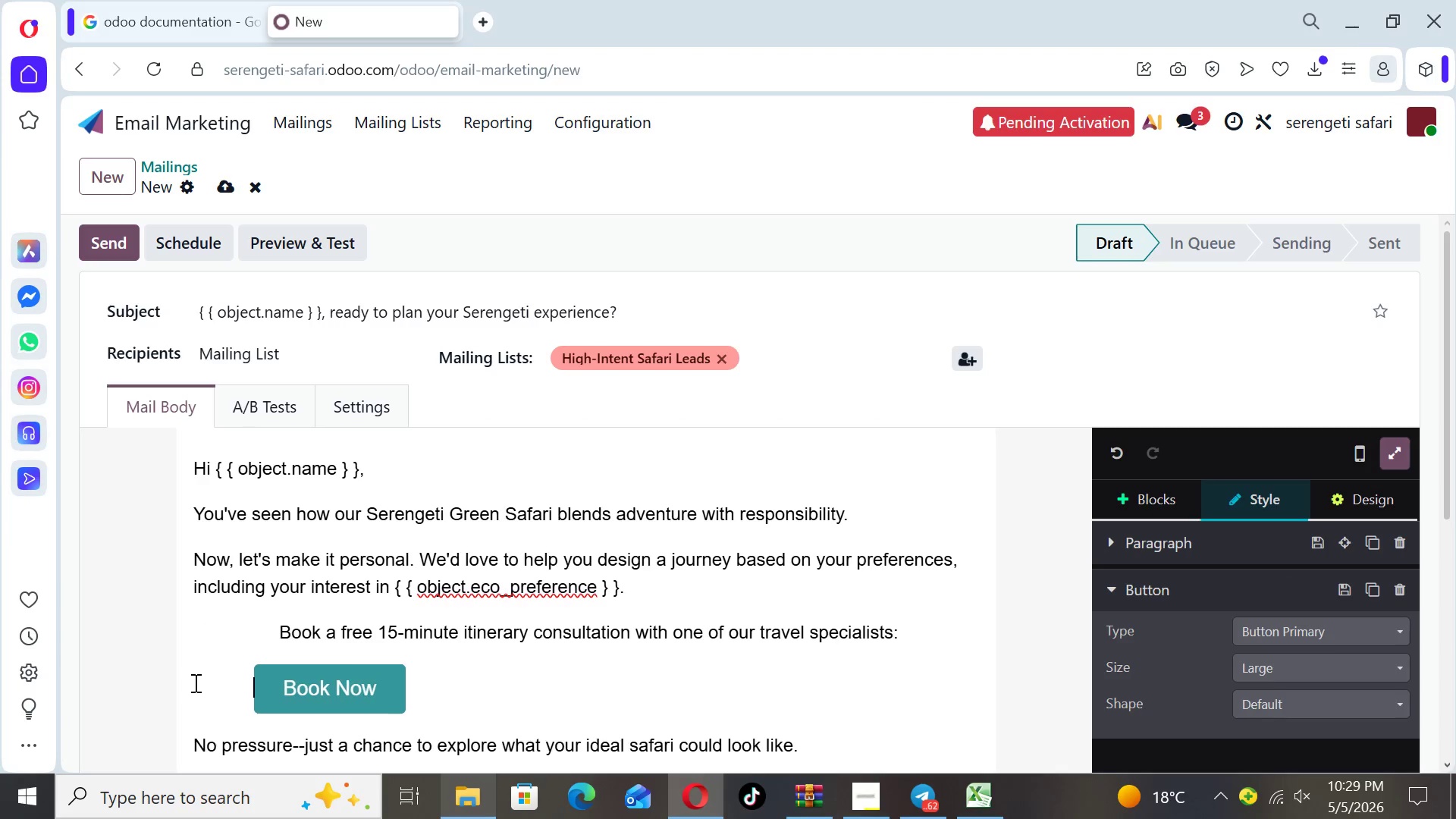 
key(Space)
 